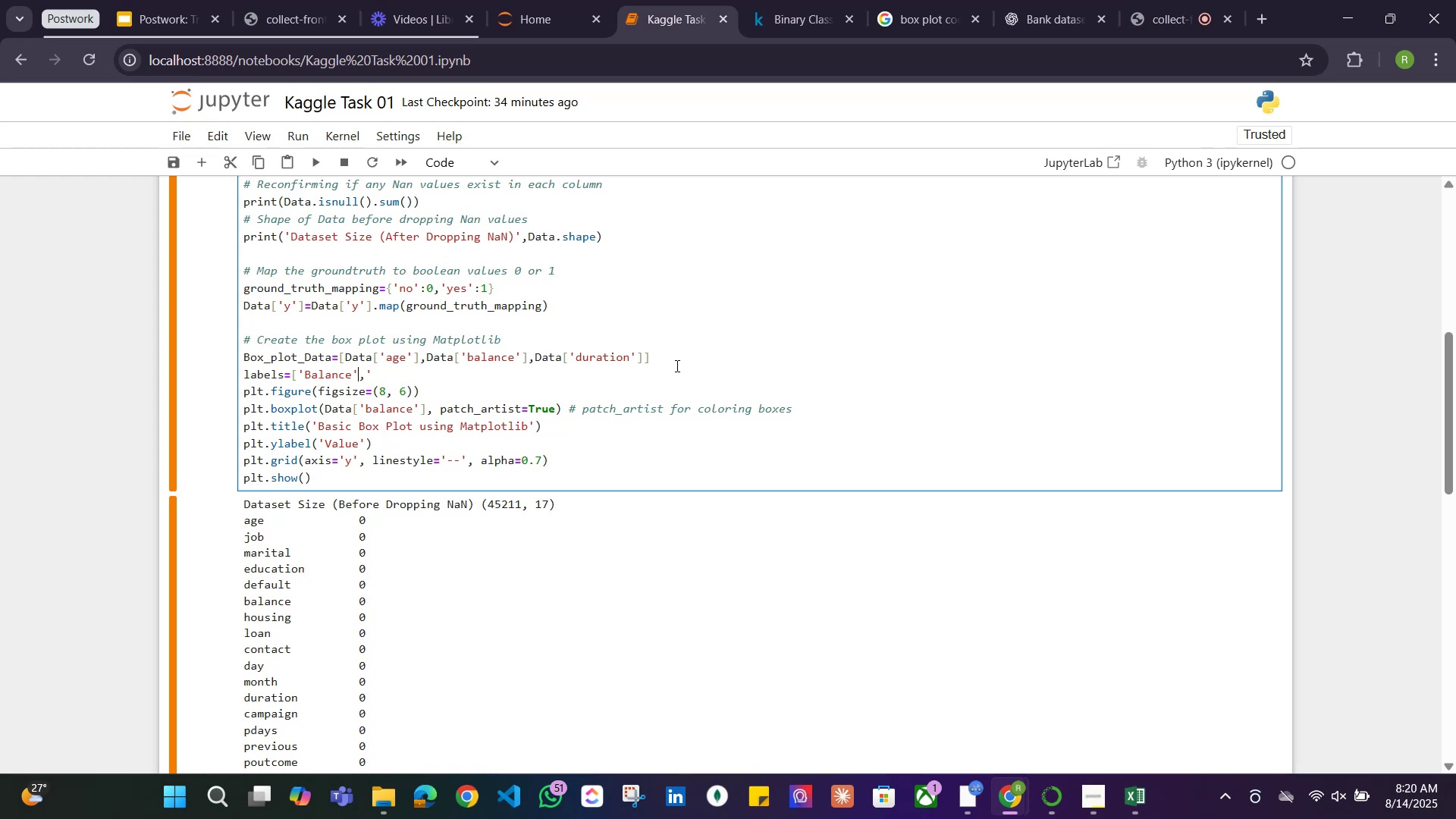 
hold_key(key=ArrowLeft, duration=0.75)
 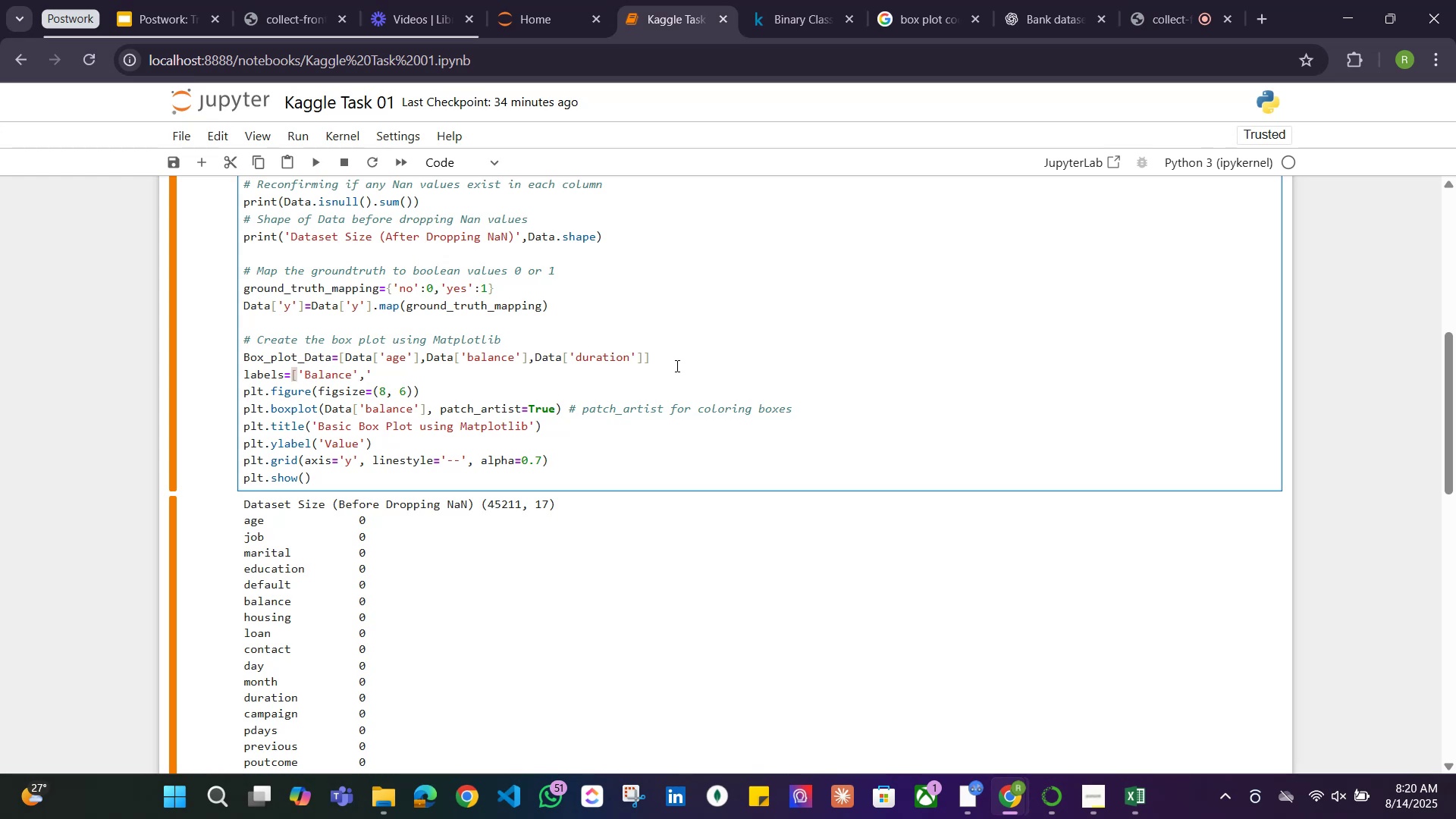 
type('a)
key(Backspace)
type(Age',)
 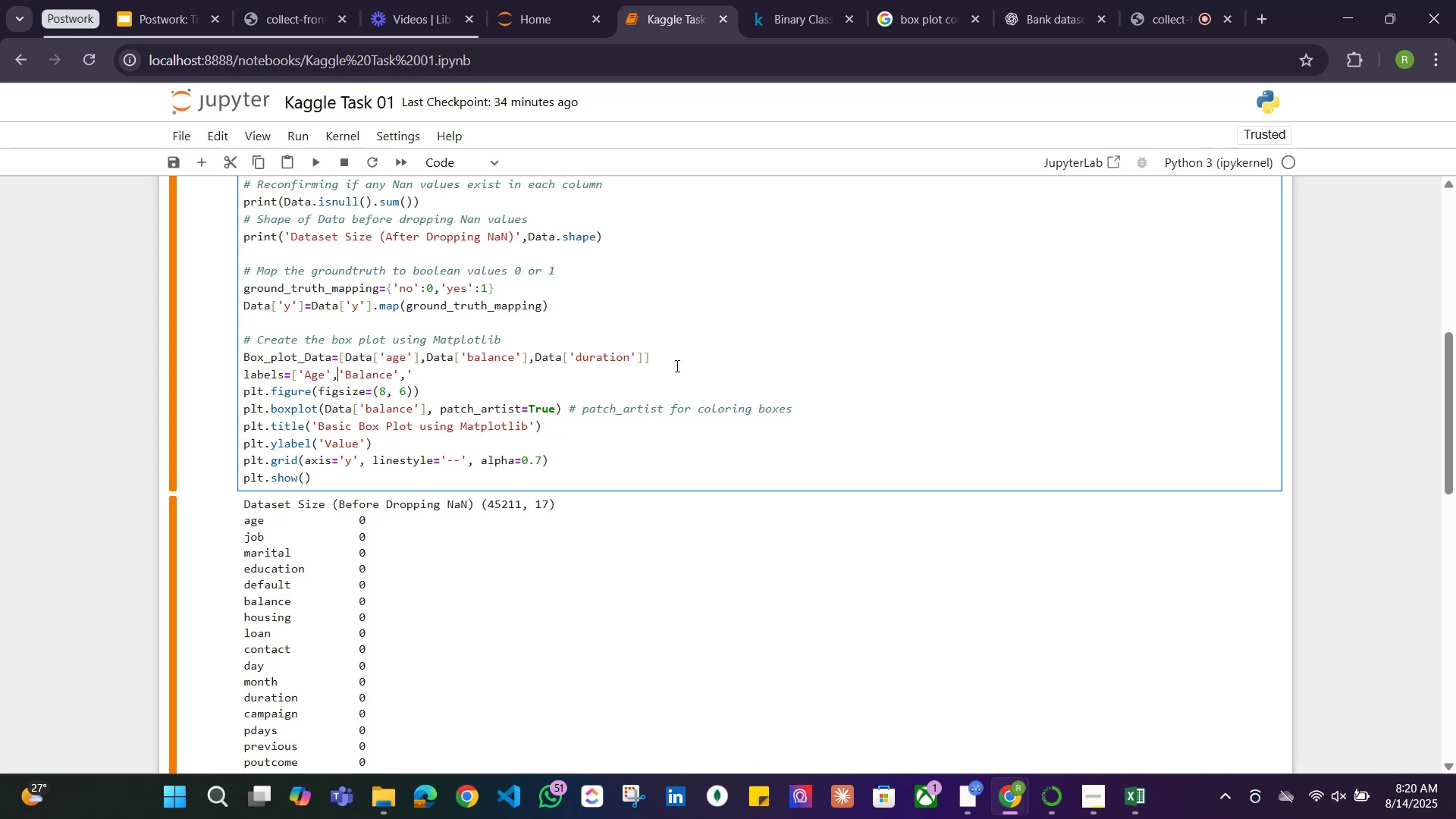 
hold_key(key=ArrowRight, duration=0.81)
 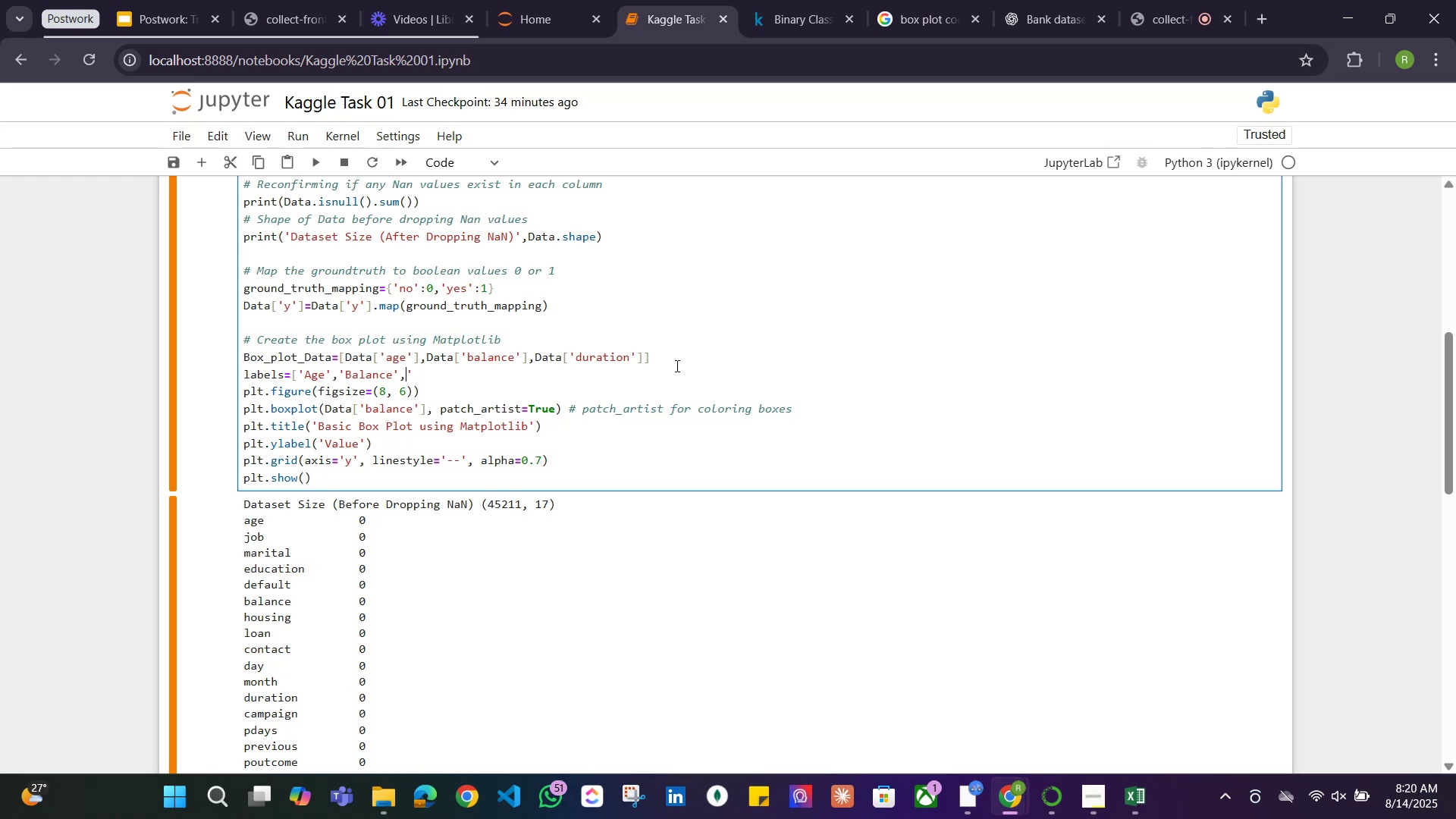 
key(ArrowRight)
 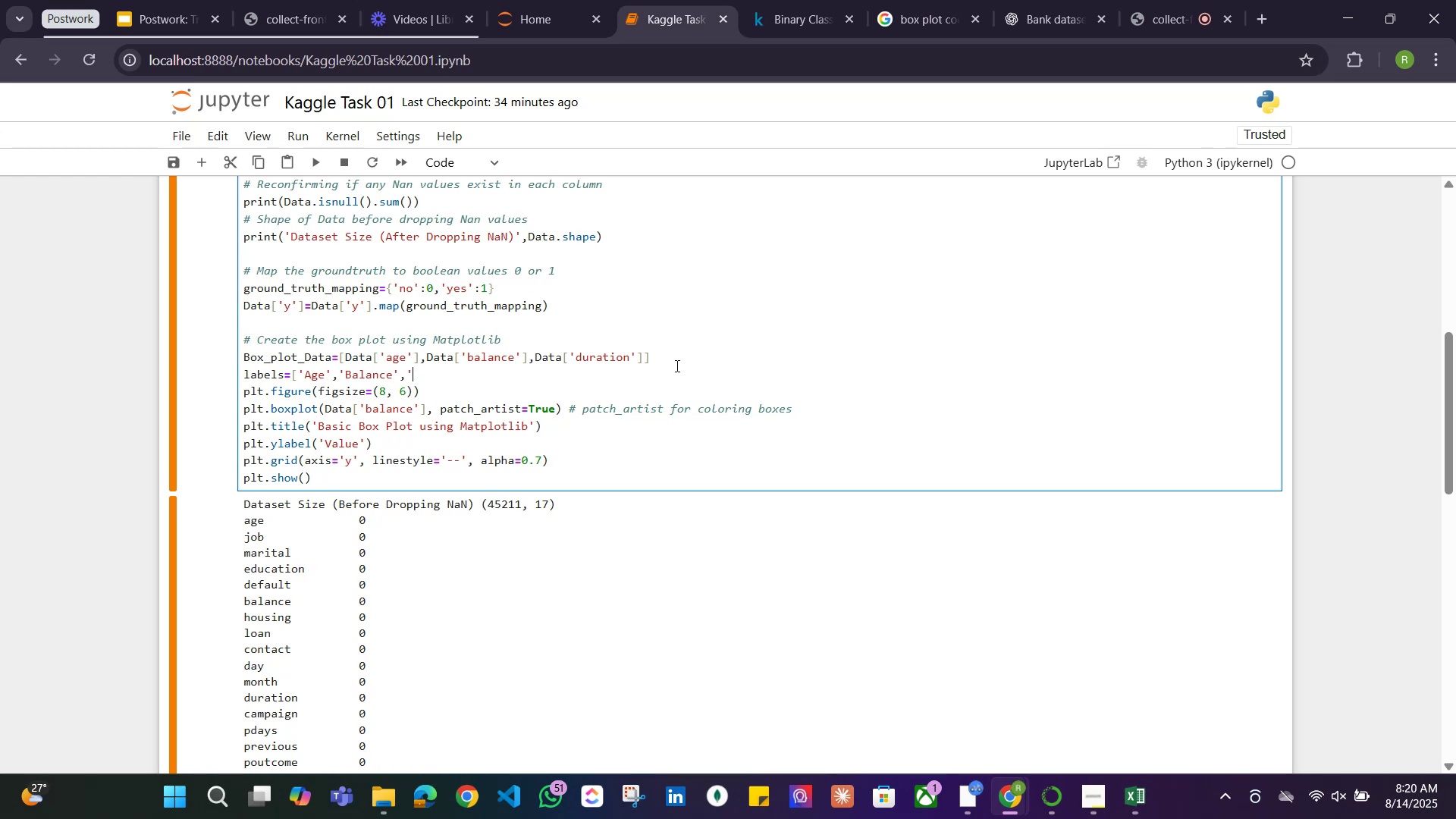 
type(Duration'])
 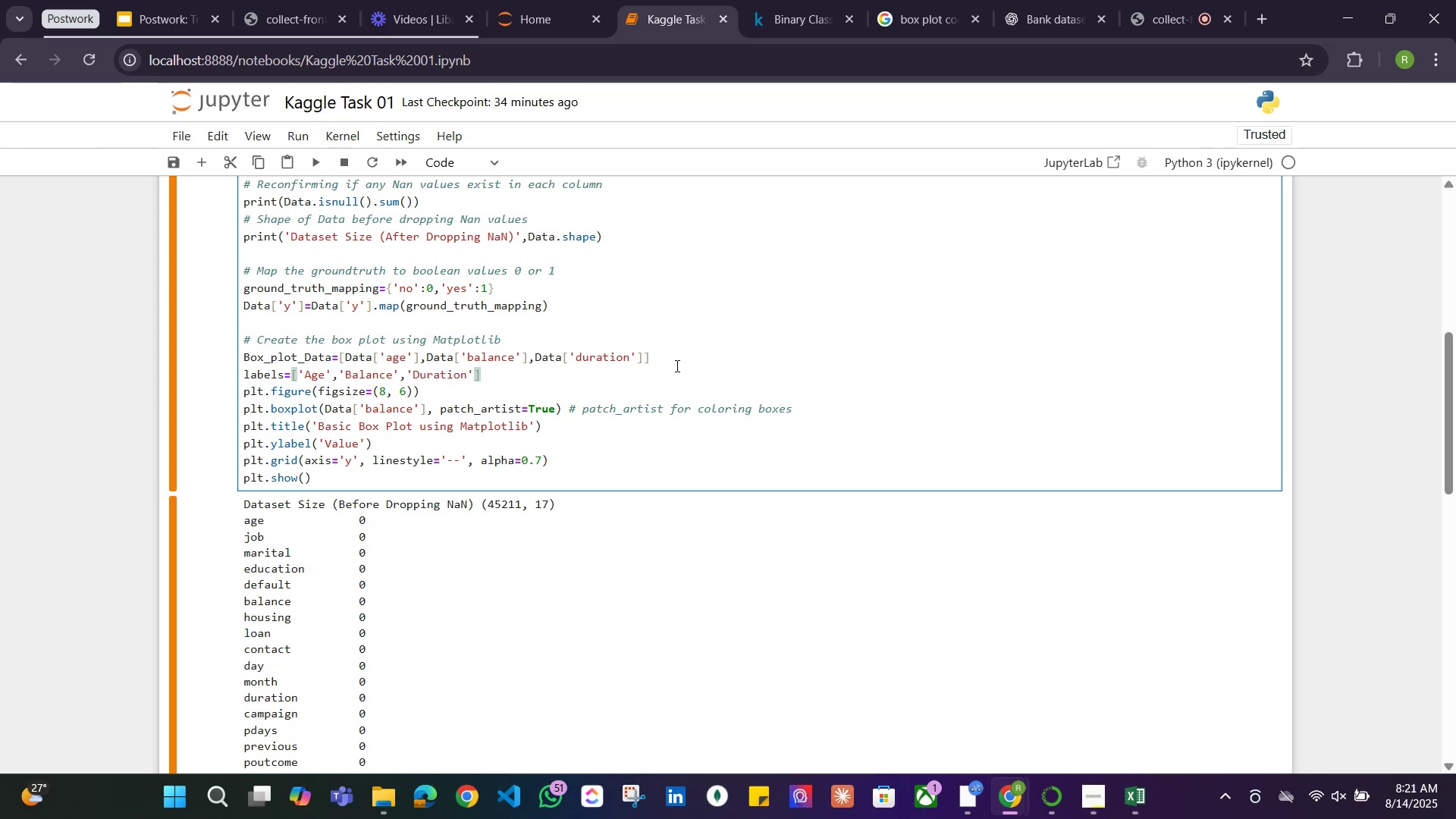 
key(Shift+Enter)
 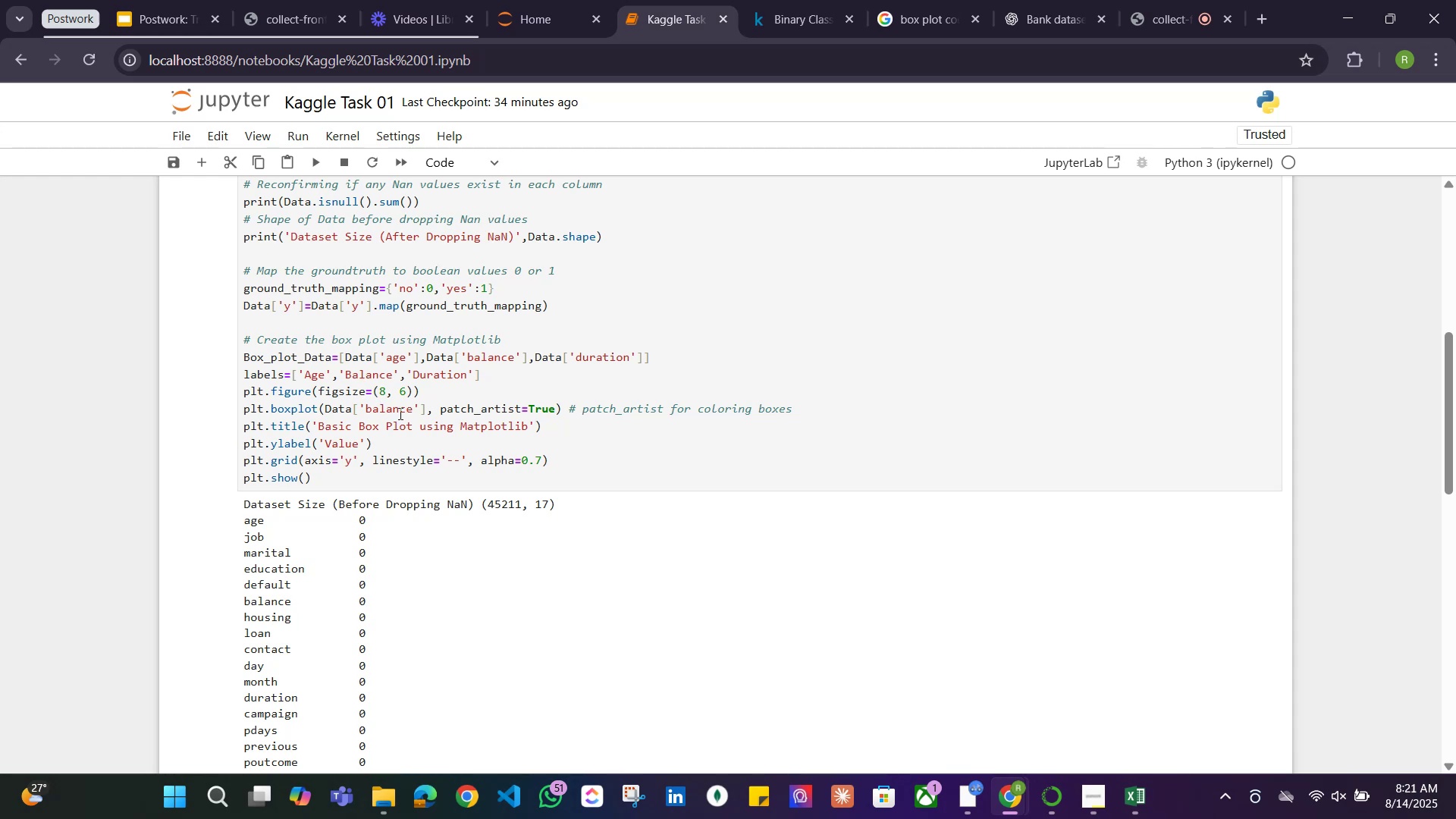 
left_click([427, 410])
 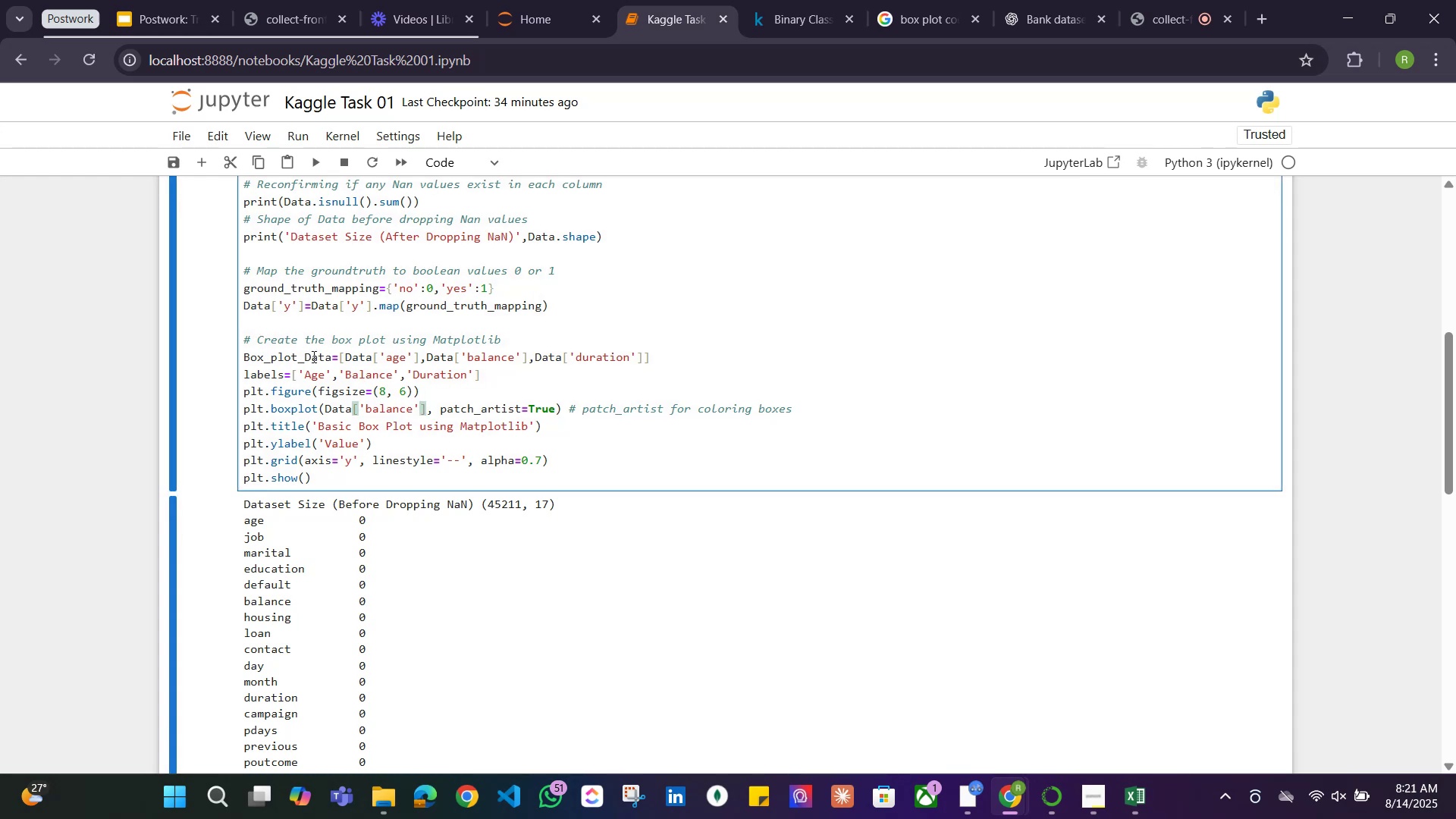 
left_click_drag(start_coordinate=[331, 361], to_coordinate=[236, 361])
 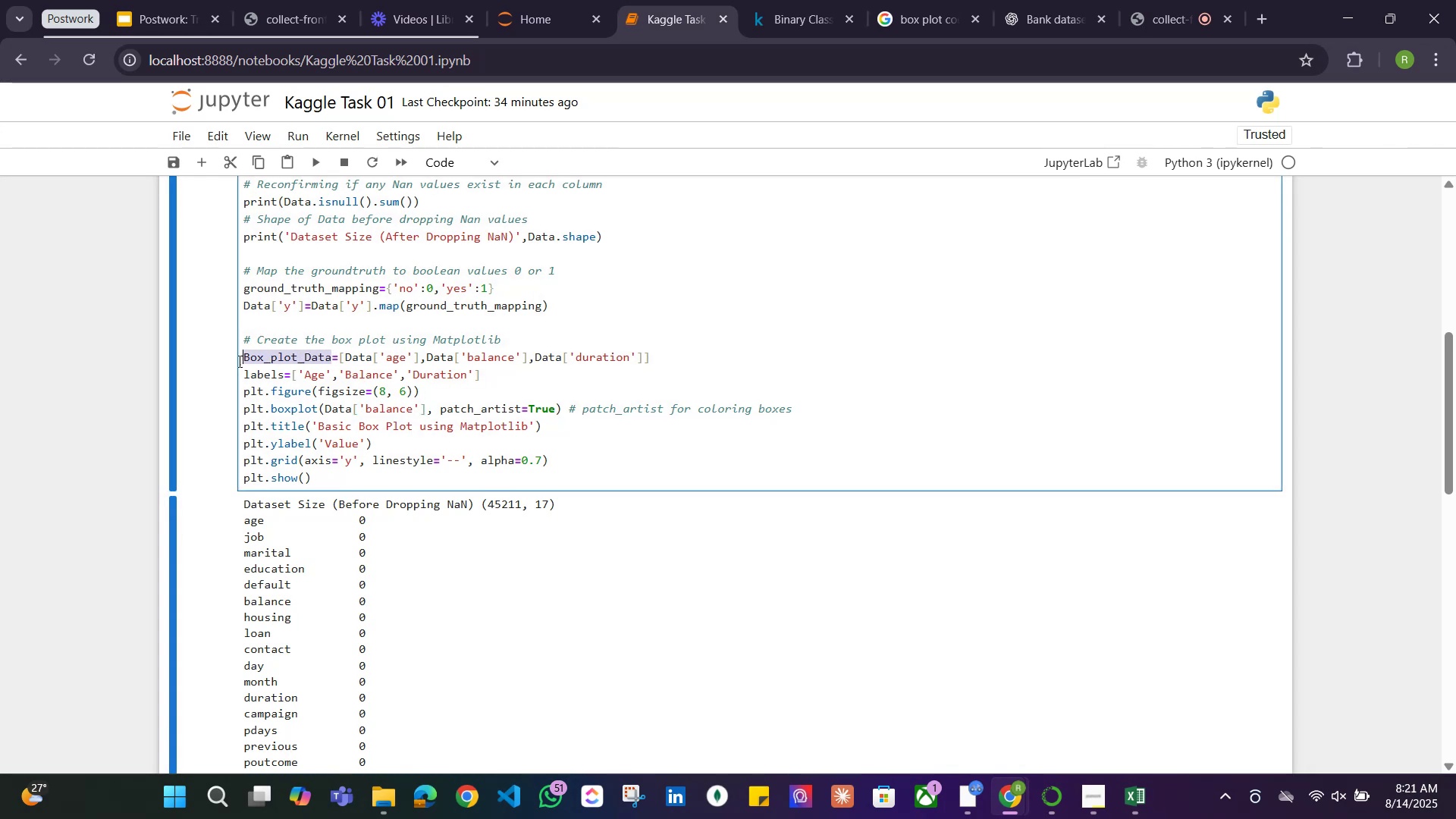 
key(Control+C)
 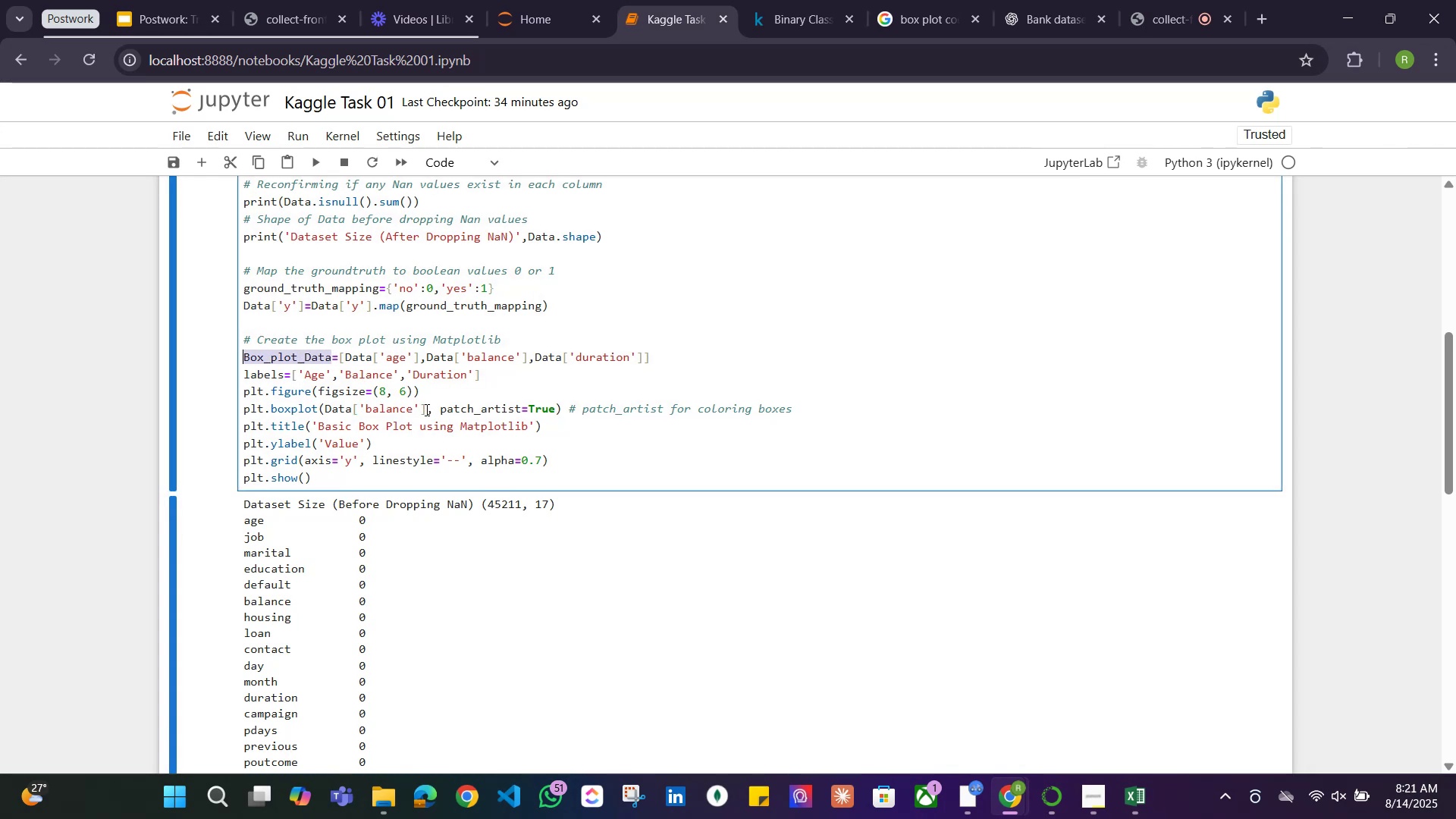 
left_click_drag(start_coordinate=[426, 410], to_coordinate=[323, 410])
 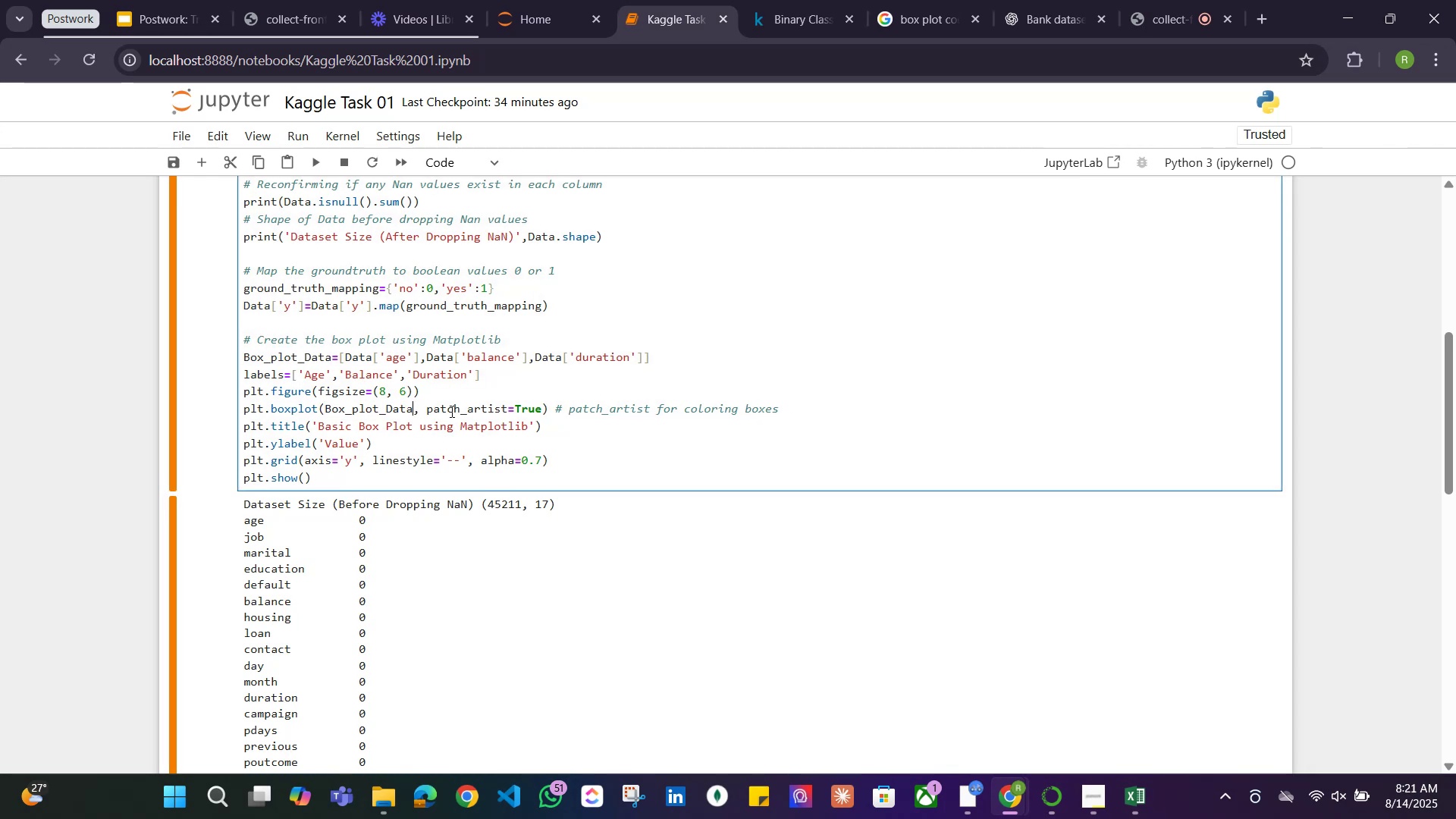 
key(Control+V)
 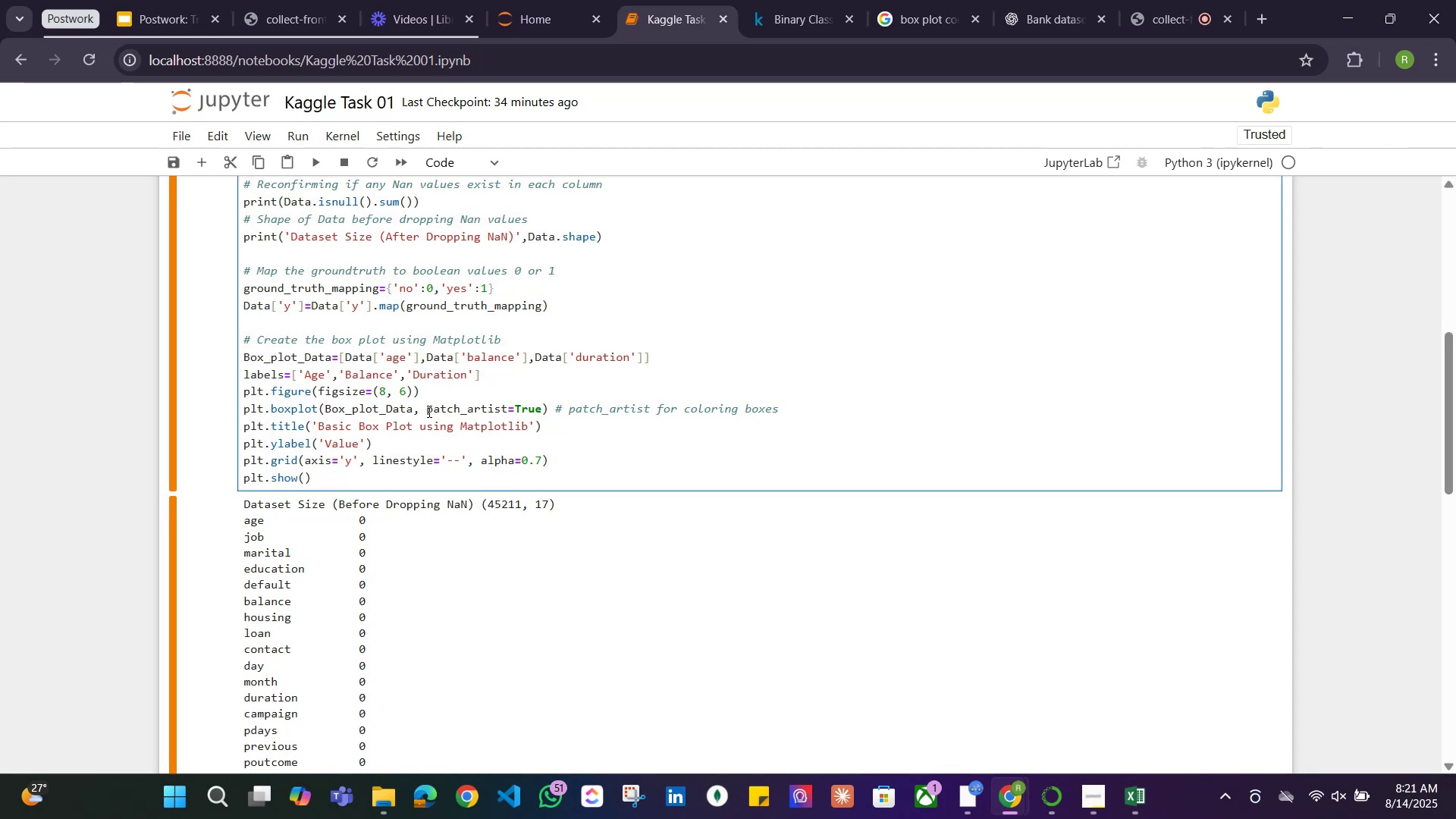 
left_click([426, 410])
 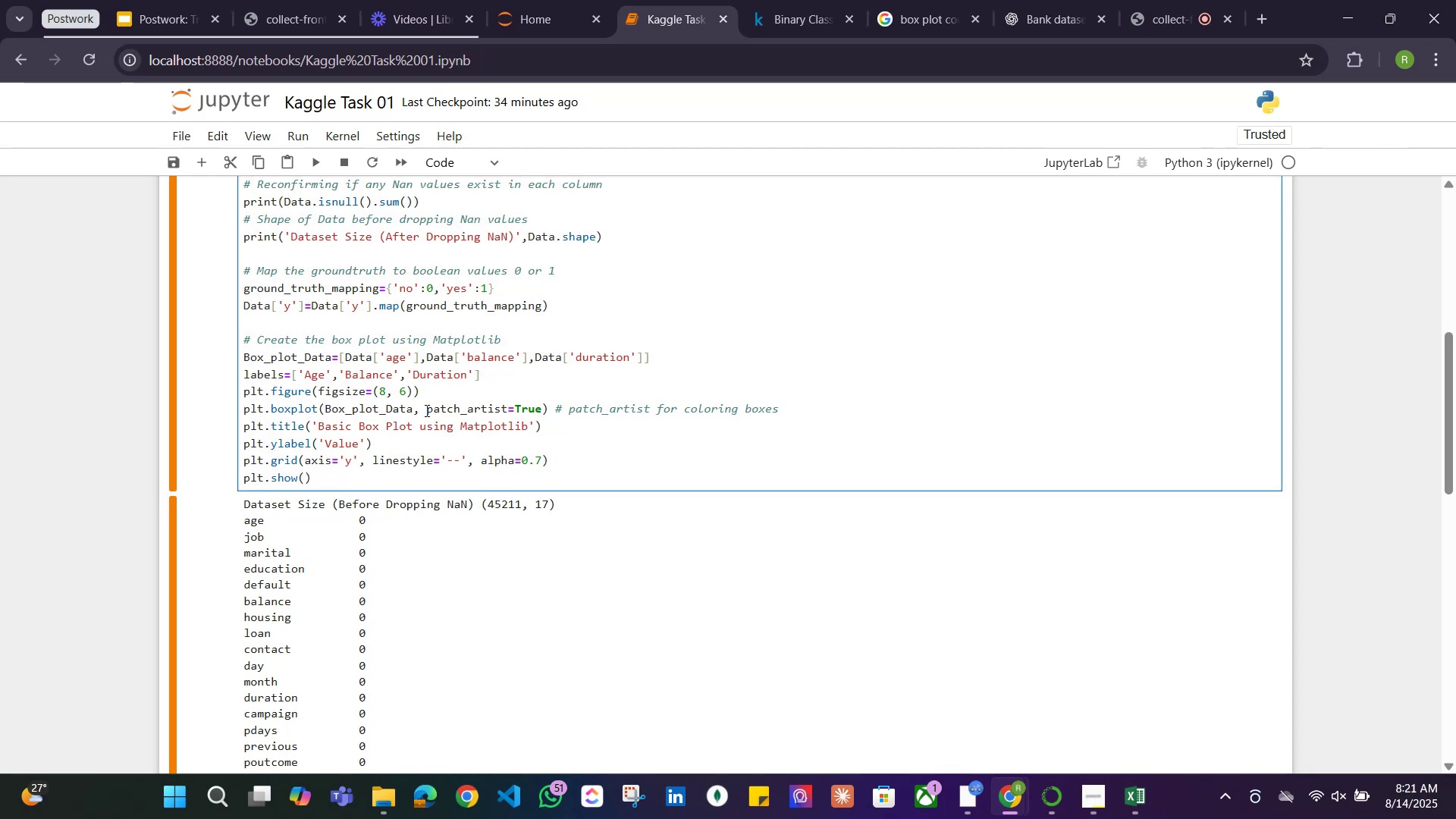 
type(labels=labels,)
 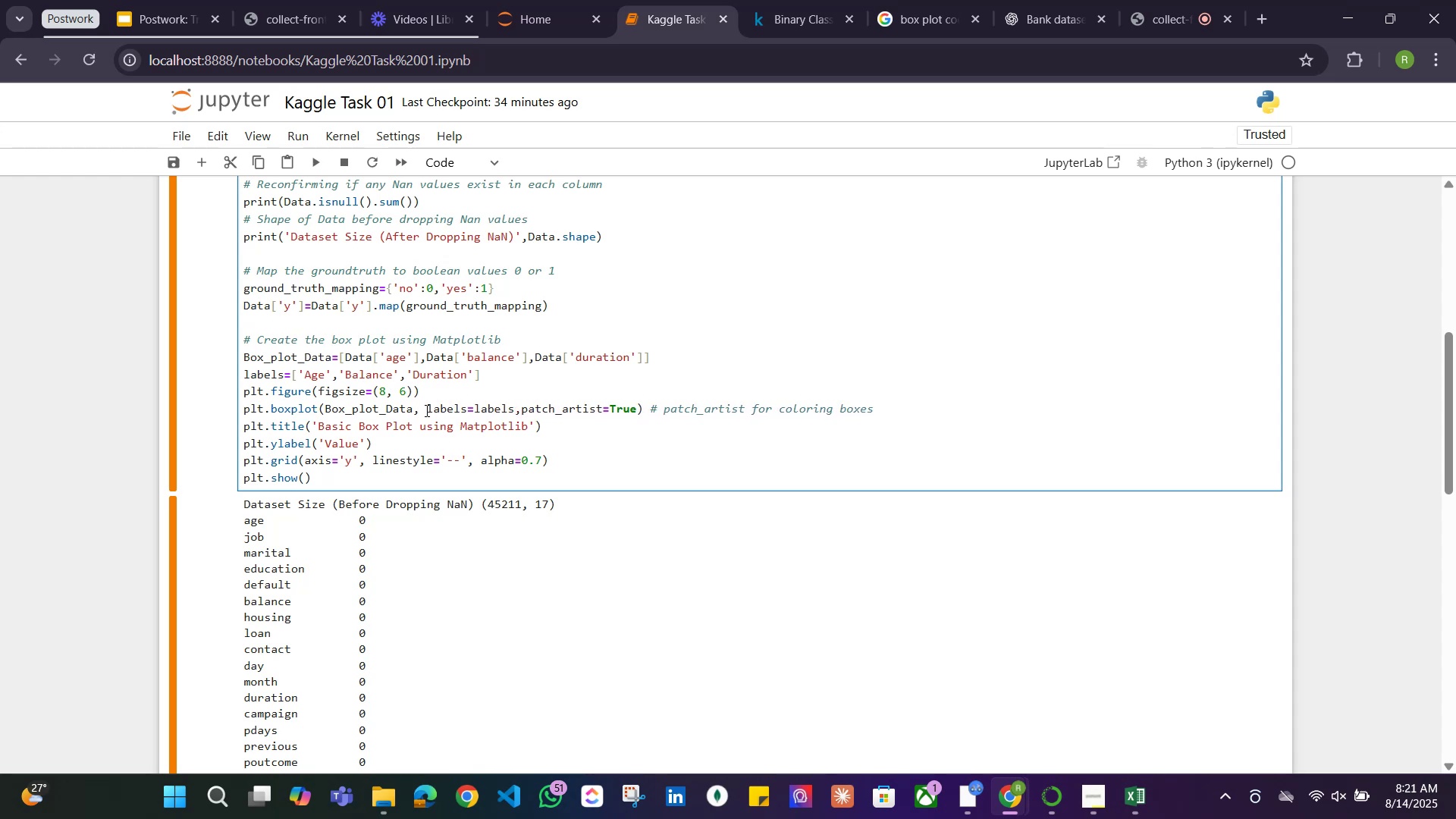 
key(Shift+Enter)
 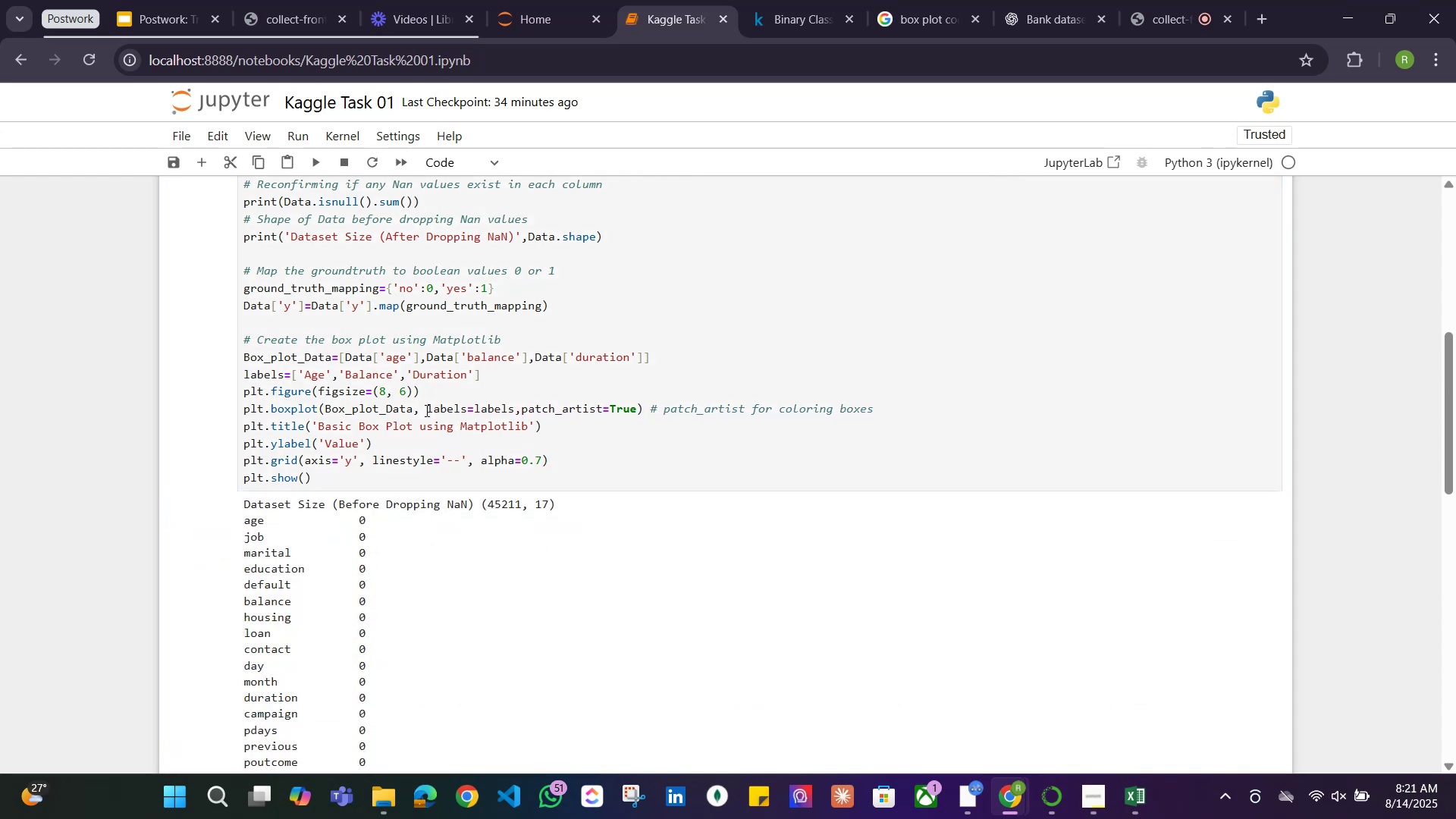 
scroll: coordinate [484, 438], scroll_direction: down, amount: 8.0
 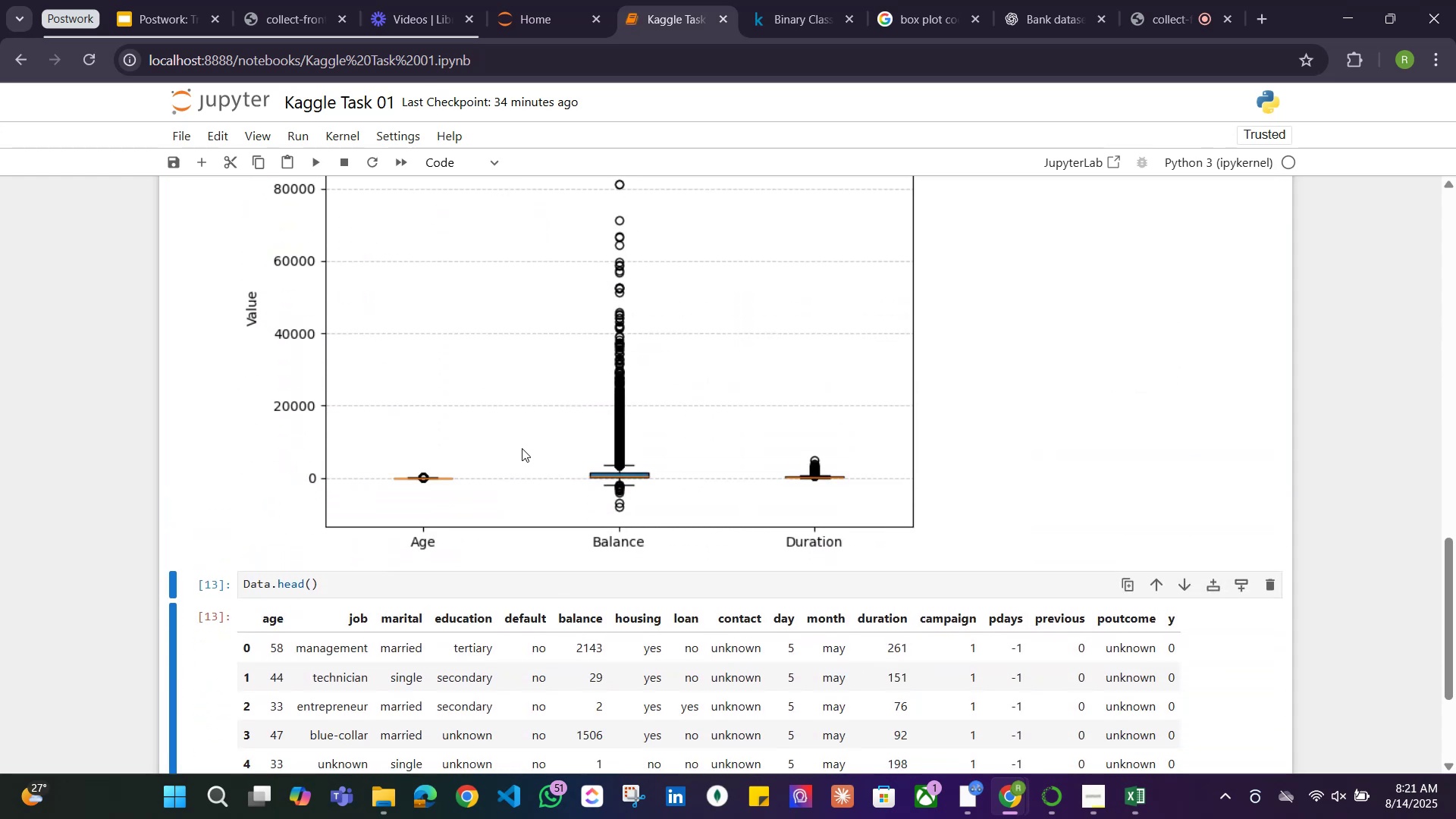 
scroll: coordinate [542, 449], scroll_direction: up, amount: 2.0
 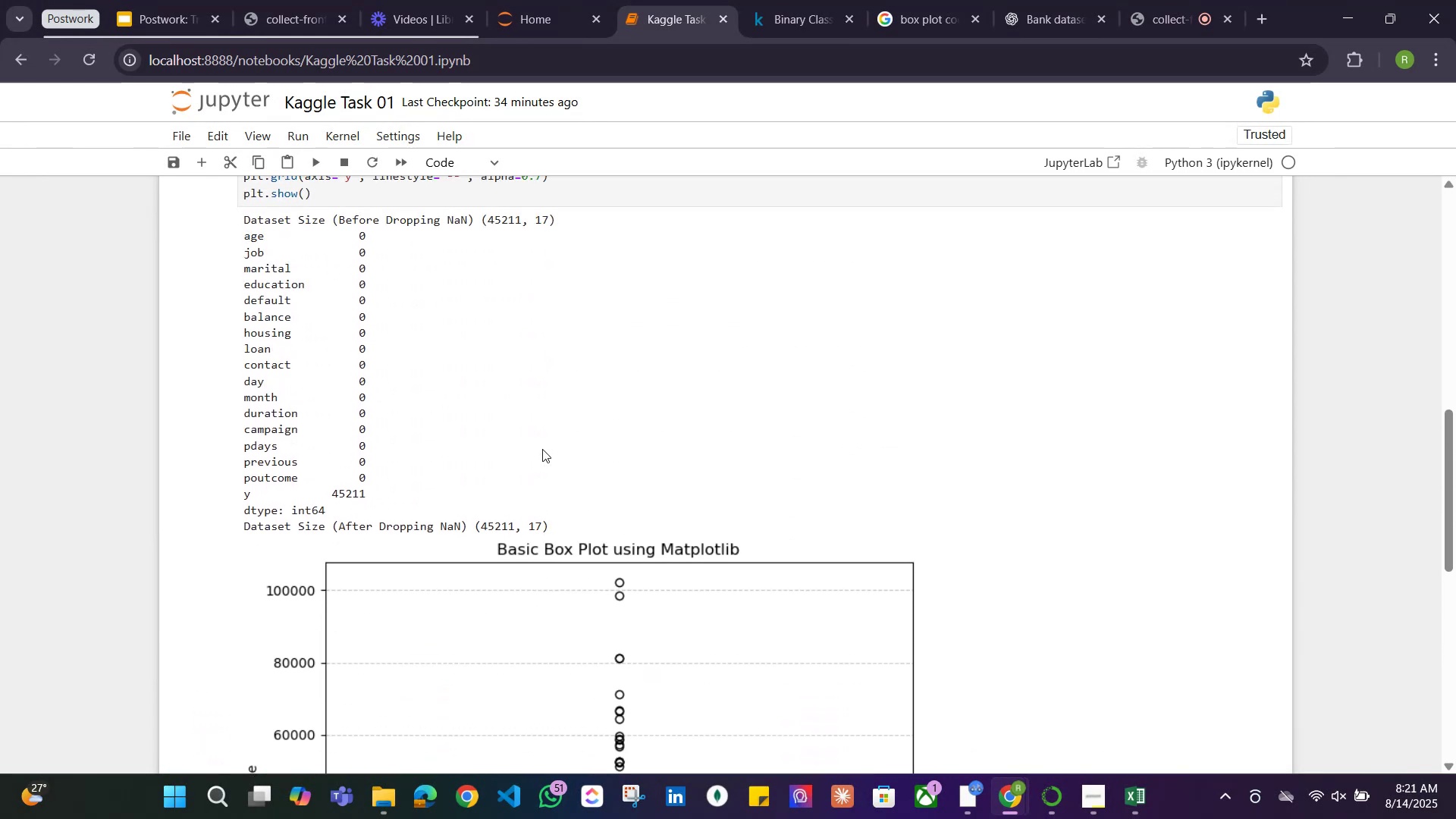 
scroll: coordinate [542, 449], scroll_direction: down, amount: 5.0
 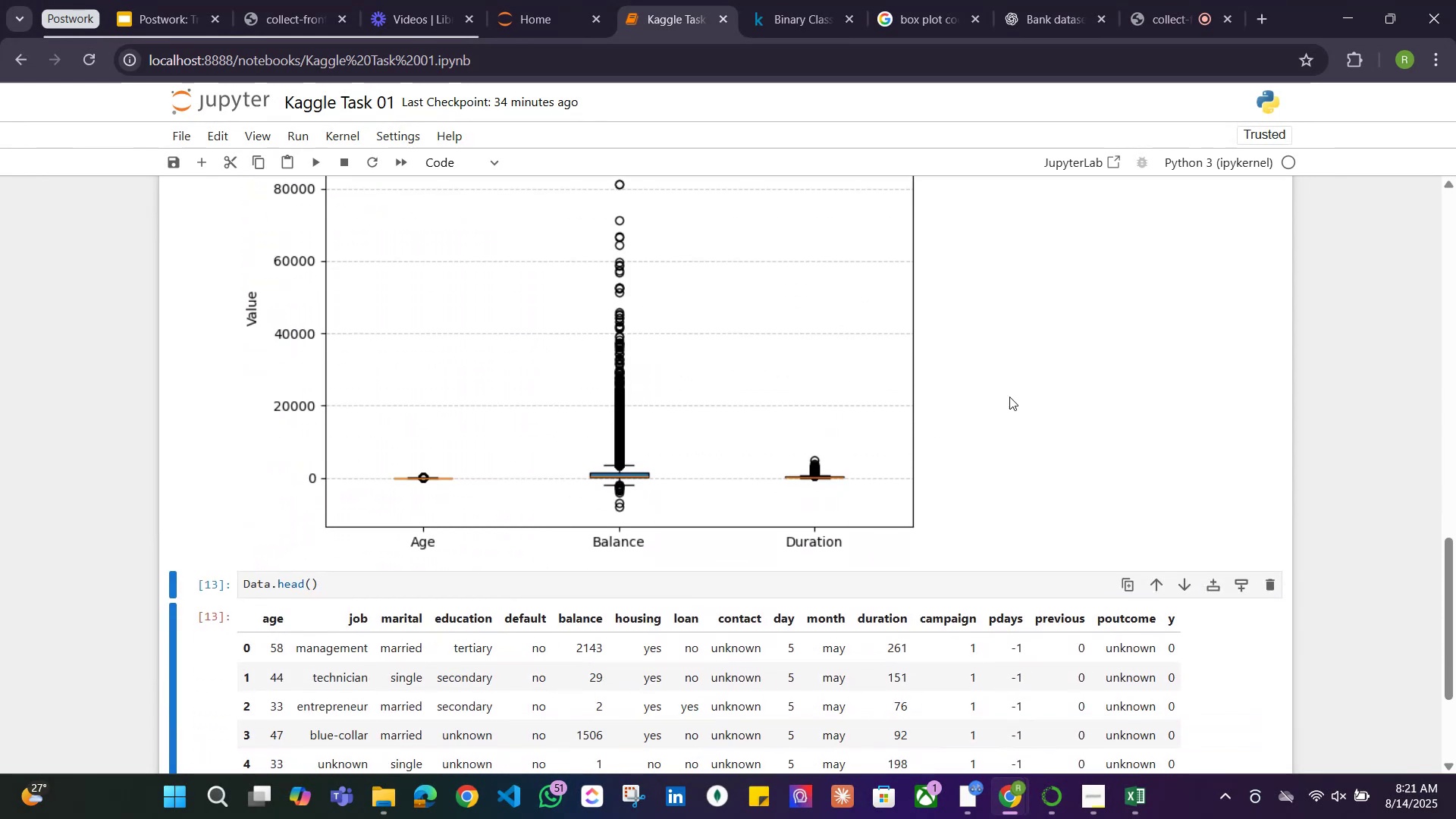 
scroll: coordinate [1120, 325], scroll_direction: up, amount: 2.0
 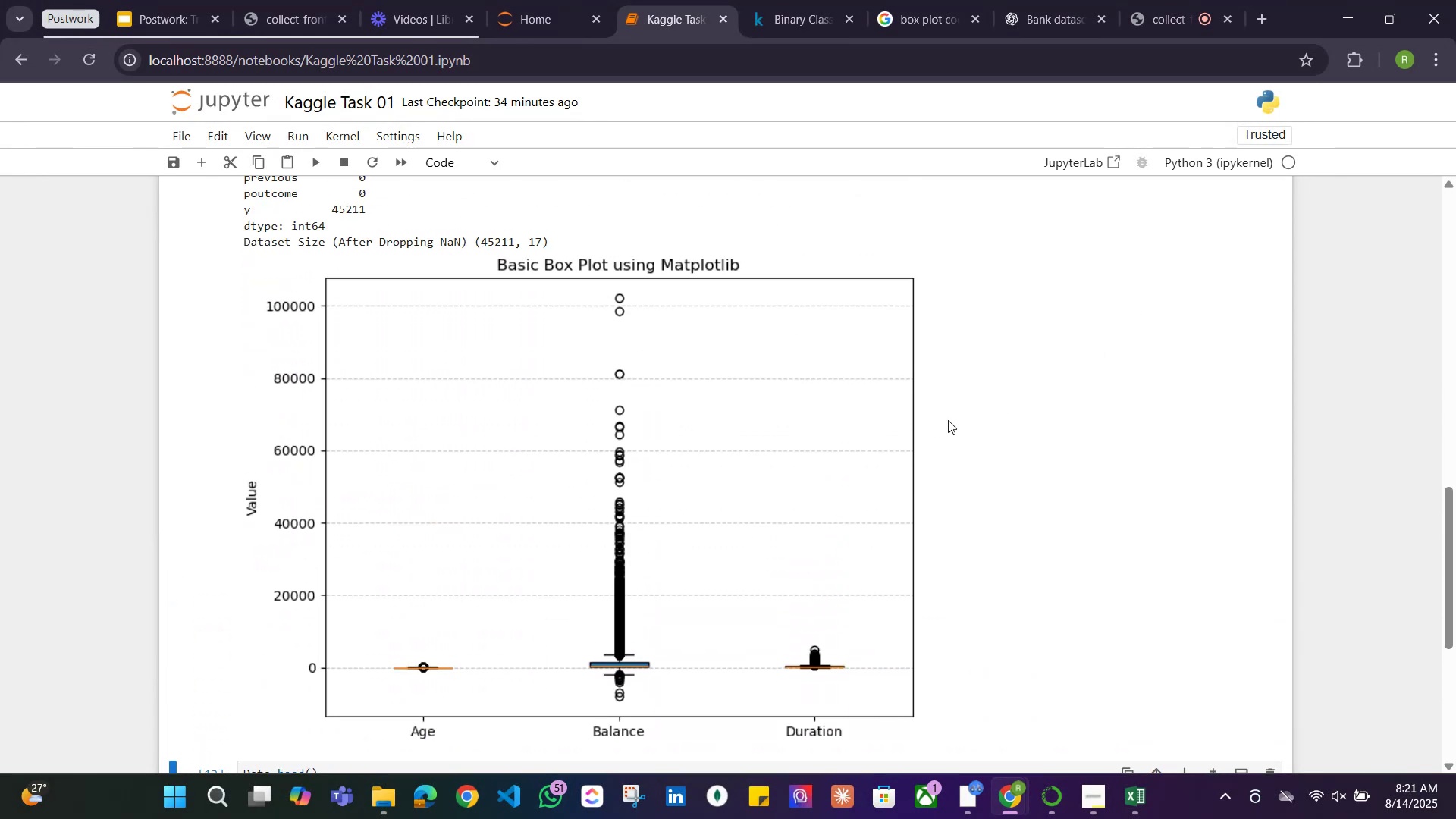 
scroll: coordinate [851, 451], scroll_direction: down, amount: 2.0
 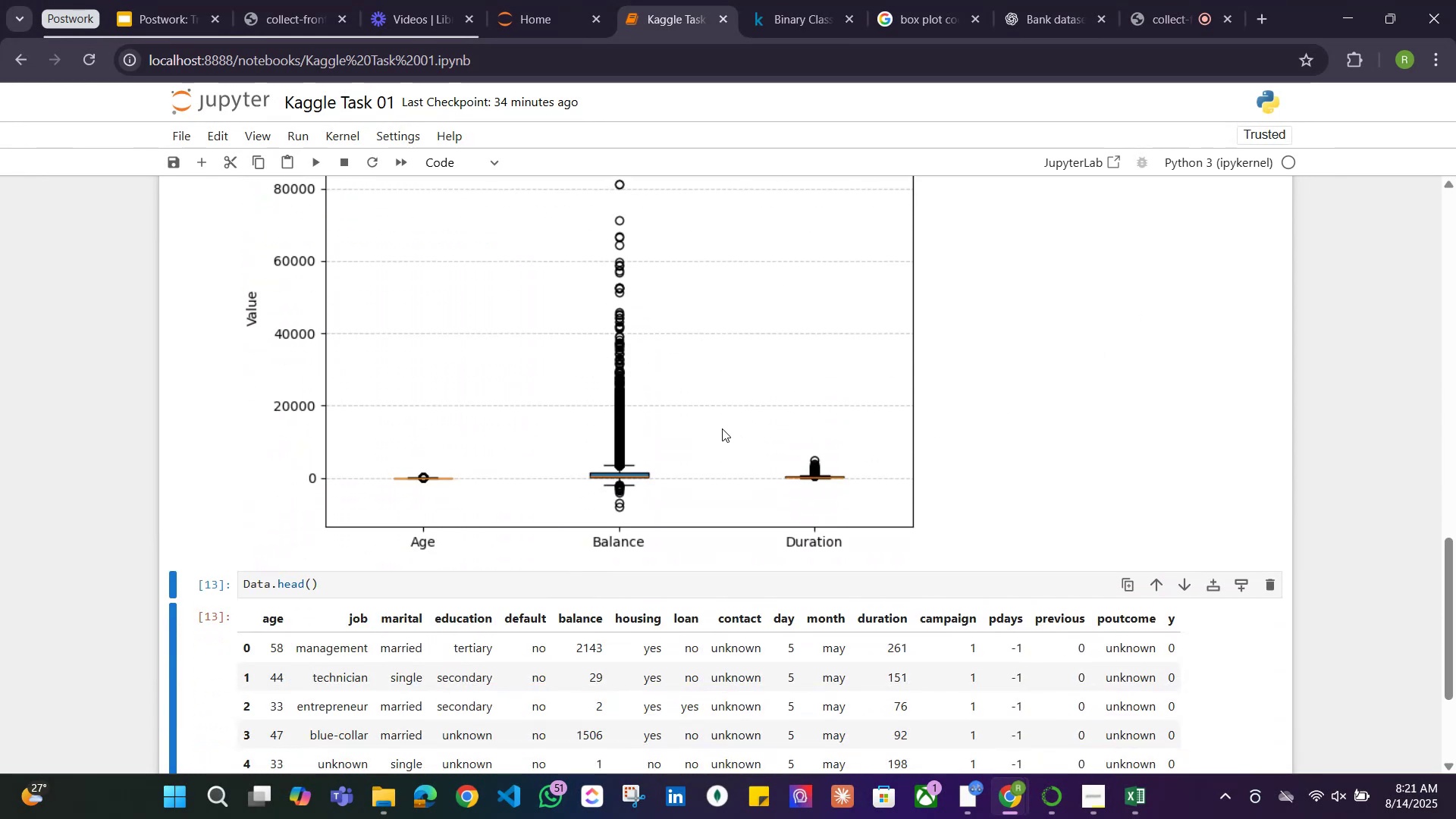 
scroll: coordinate [722, 428], scroll_direction: up, amount: 7.0
 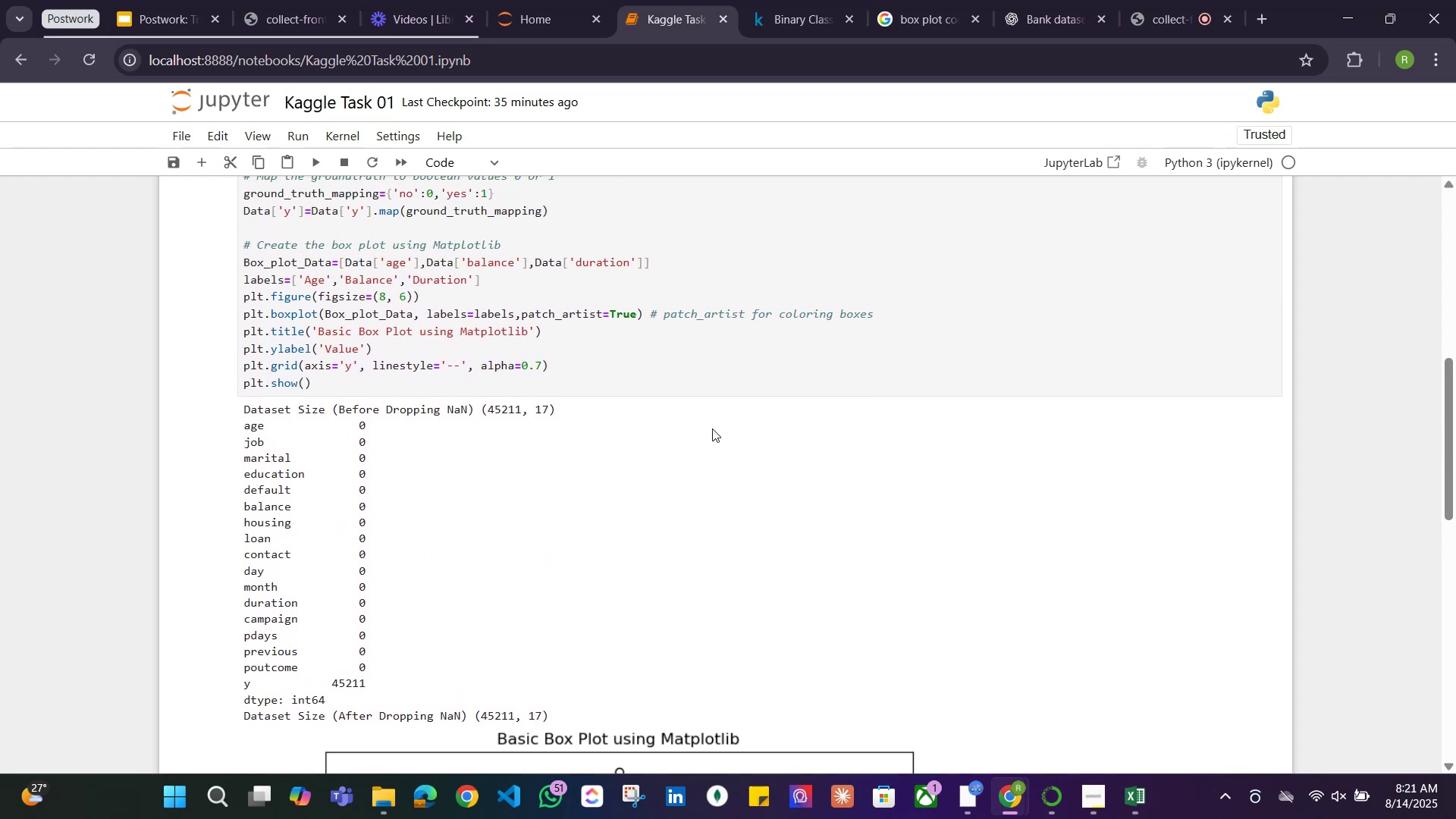 
scroll: coordinate [711, 428], scroll_direction: none, amount: 0.0
 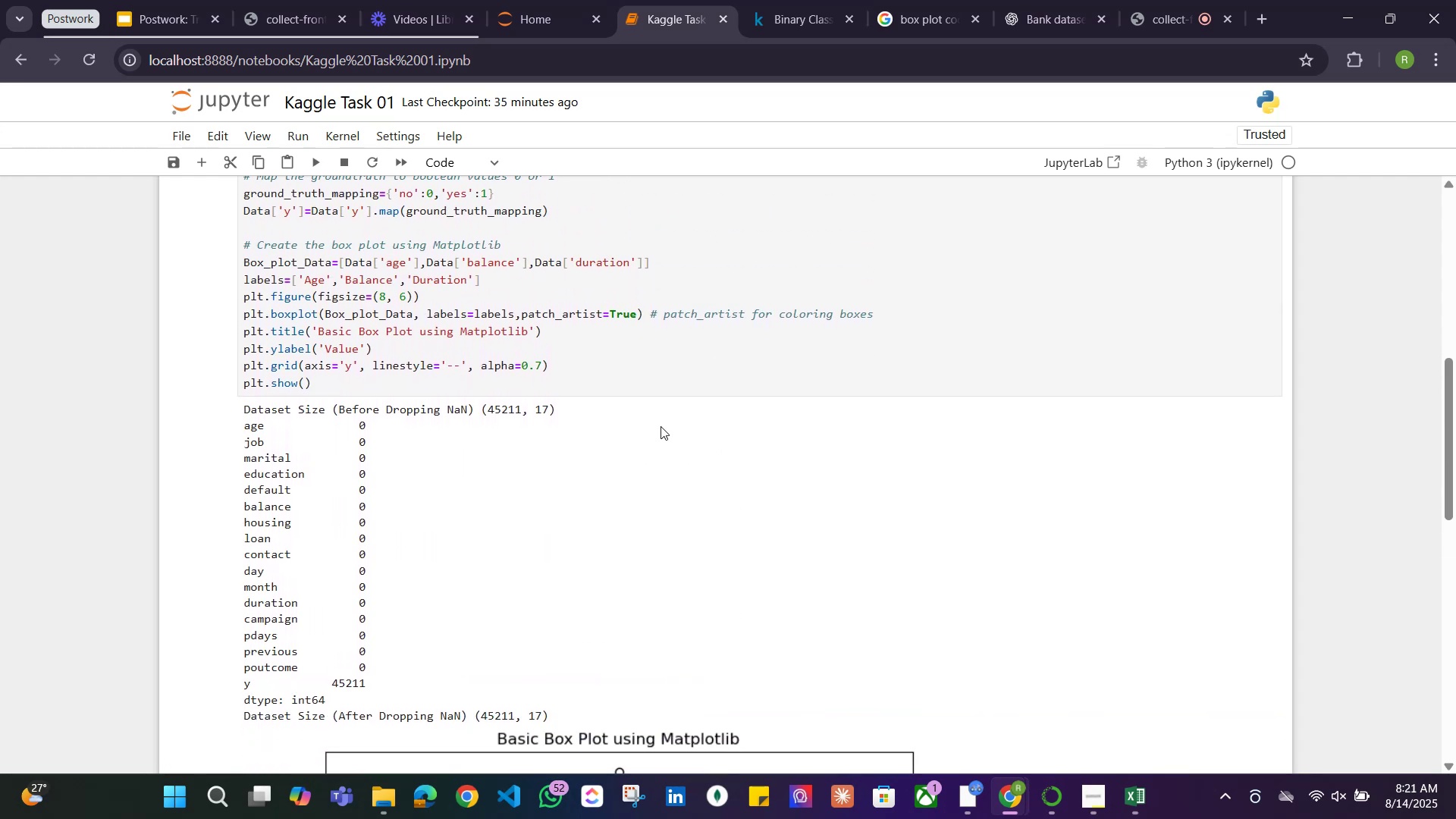 
wait(7.02)
 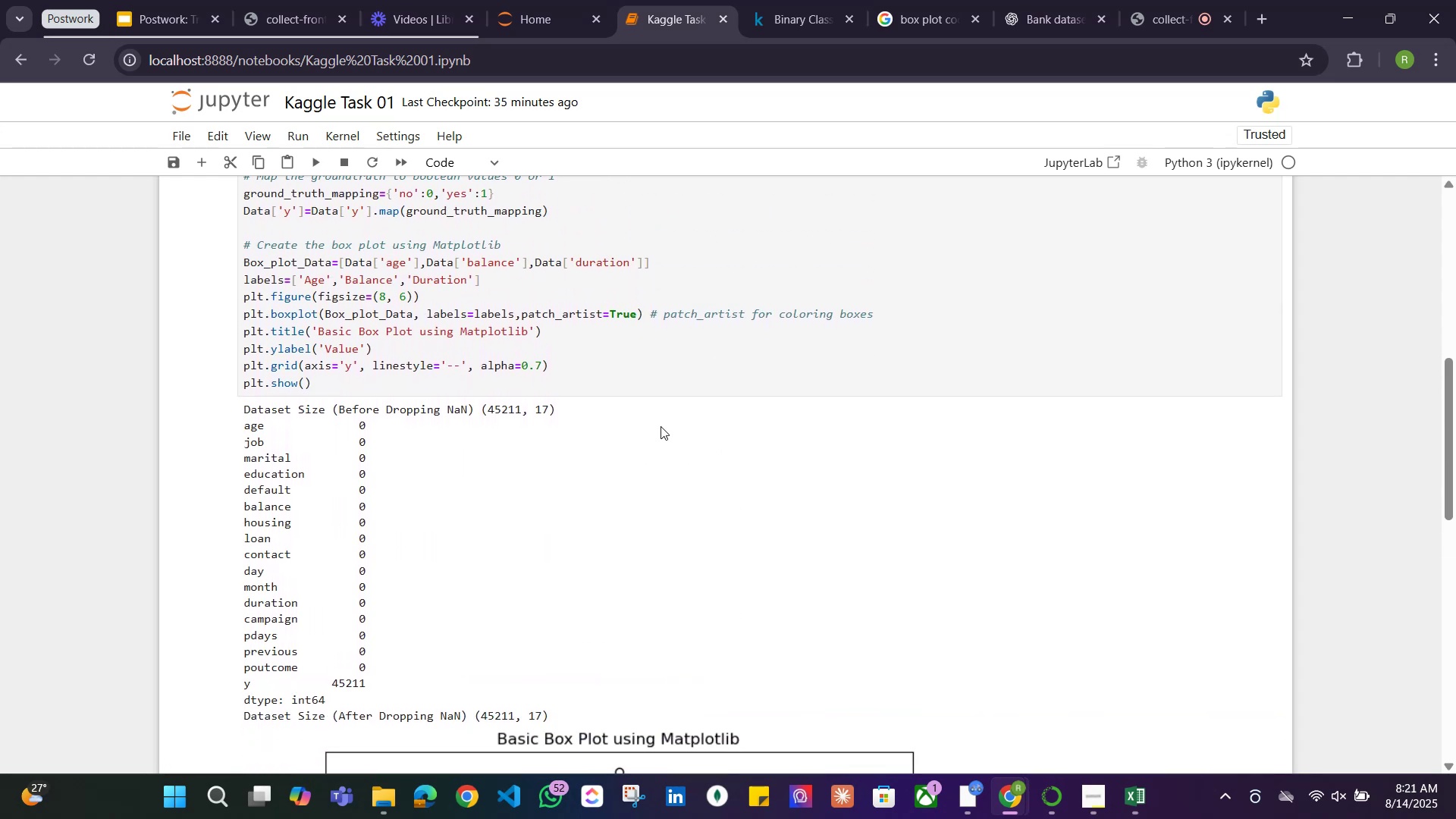 
scroll: coordinate [579, 385], scroll_direction: down, amount: 6.0
 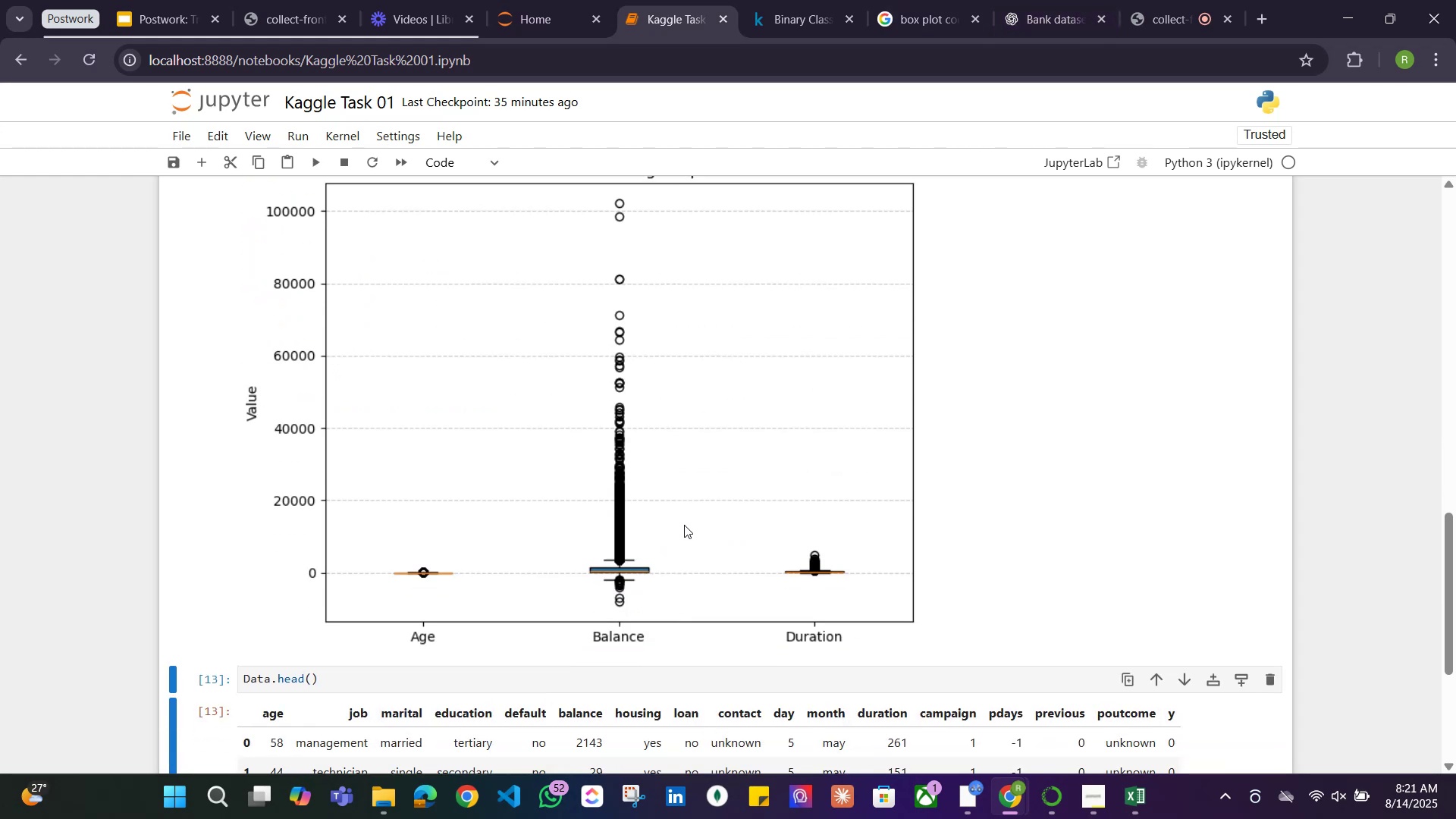 
scroll: coordinate [670, 515], scroll_direction: up, amount: 7.0
 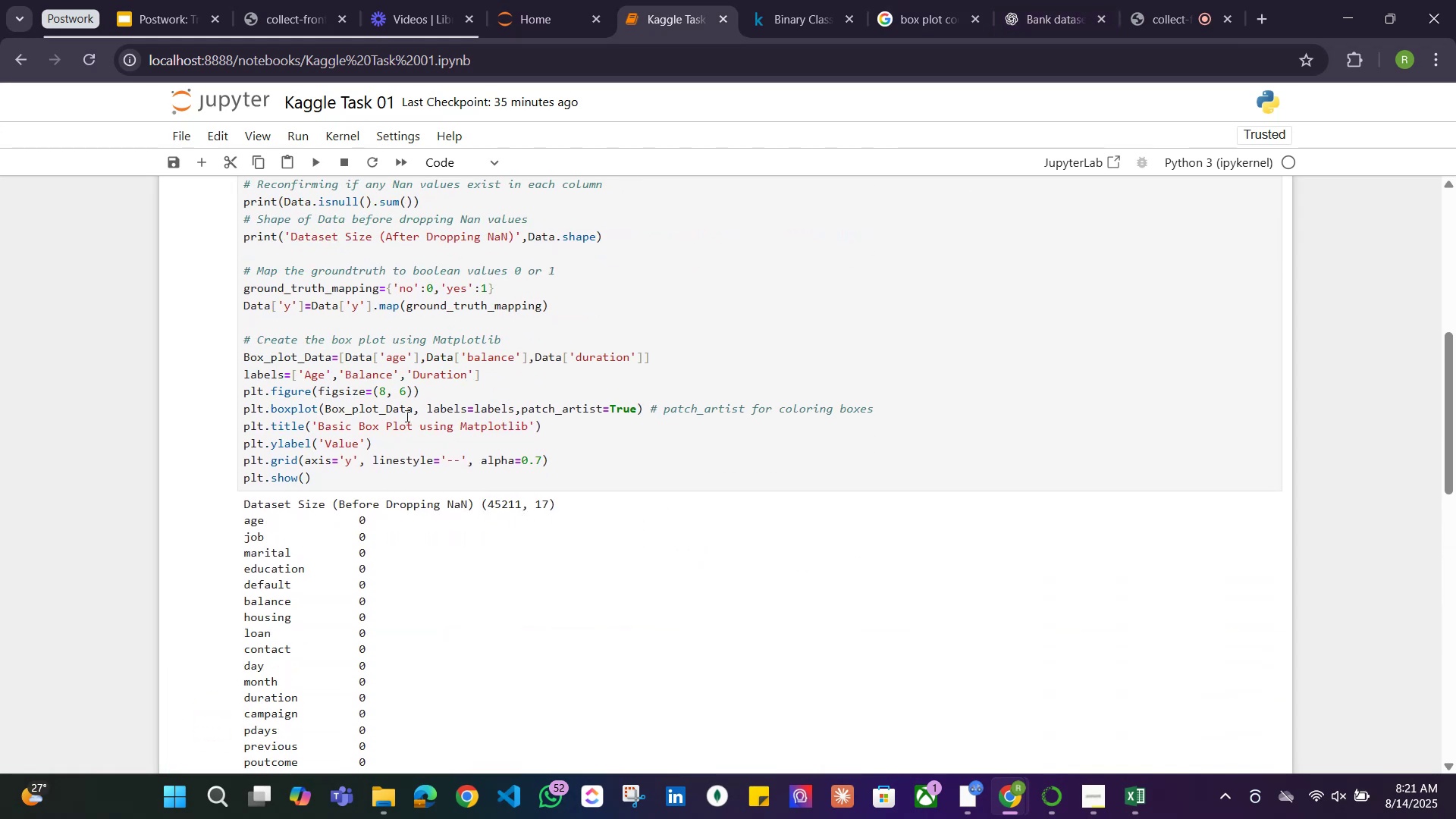 
scroll: coordinate [474, 401], scroll_direction: down, amount: 4.0
 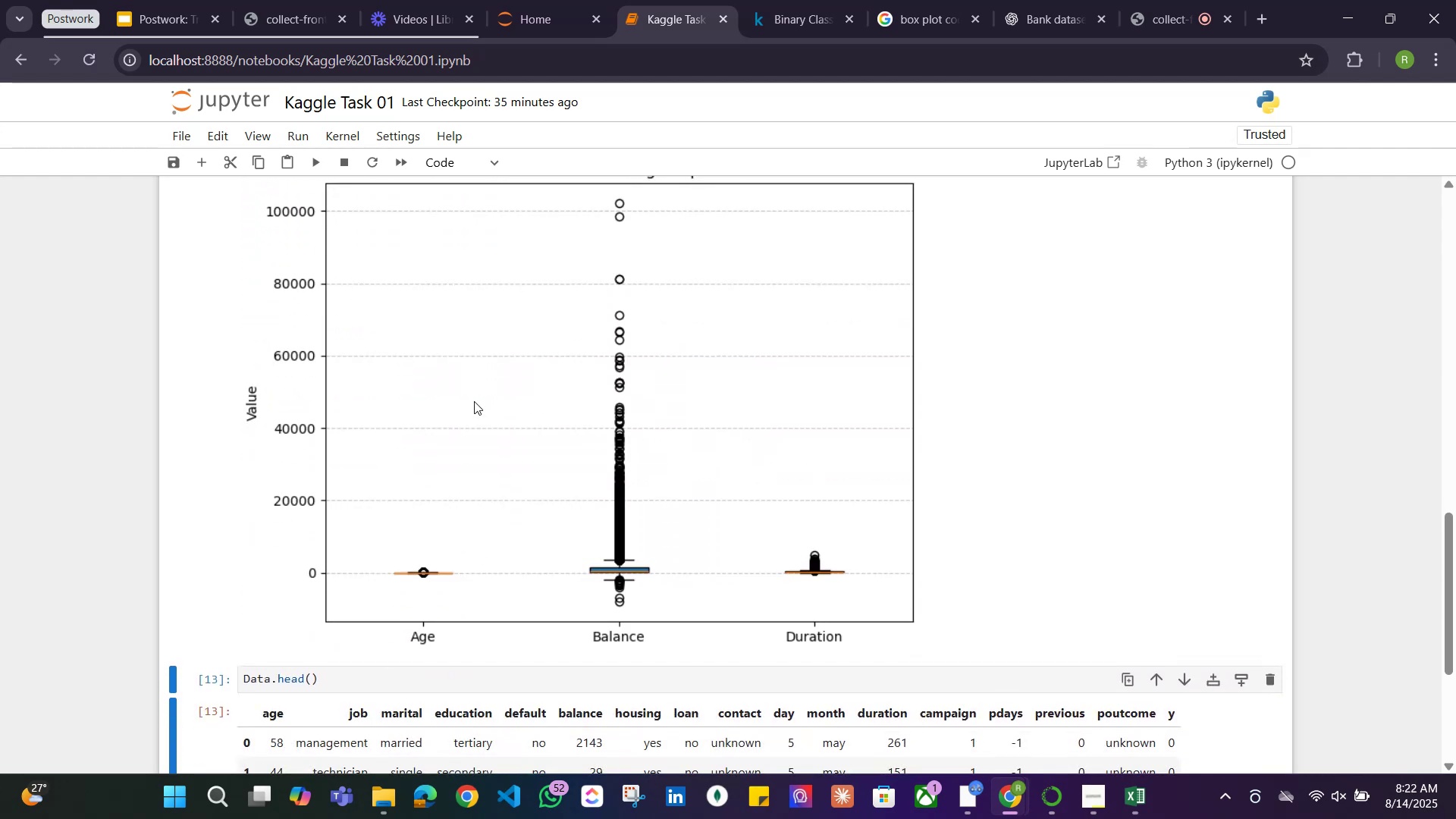 
scroll: coordinate [474, 401], scroll_direction: up, amount: 7.0
 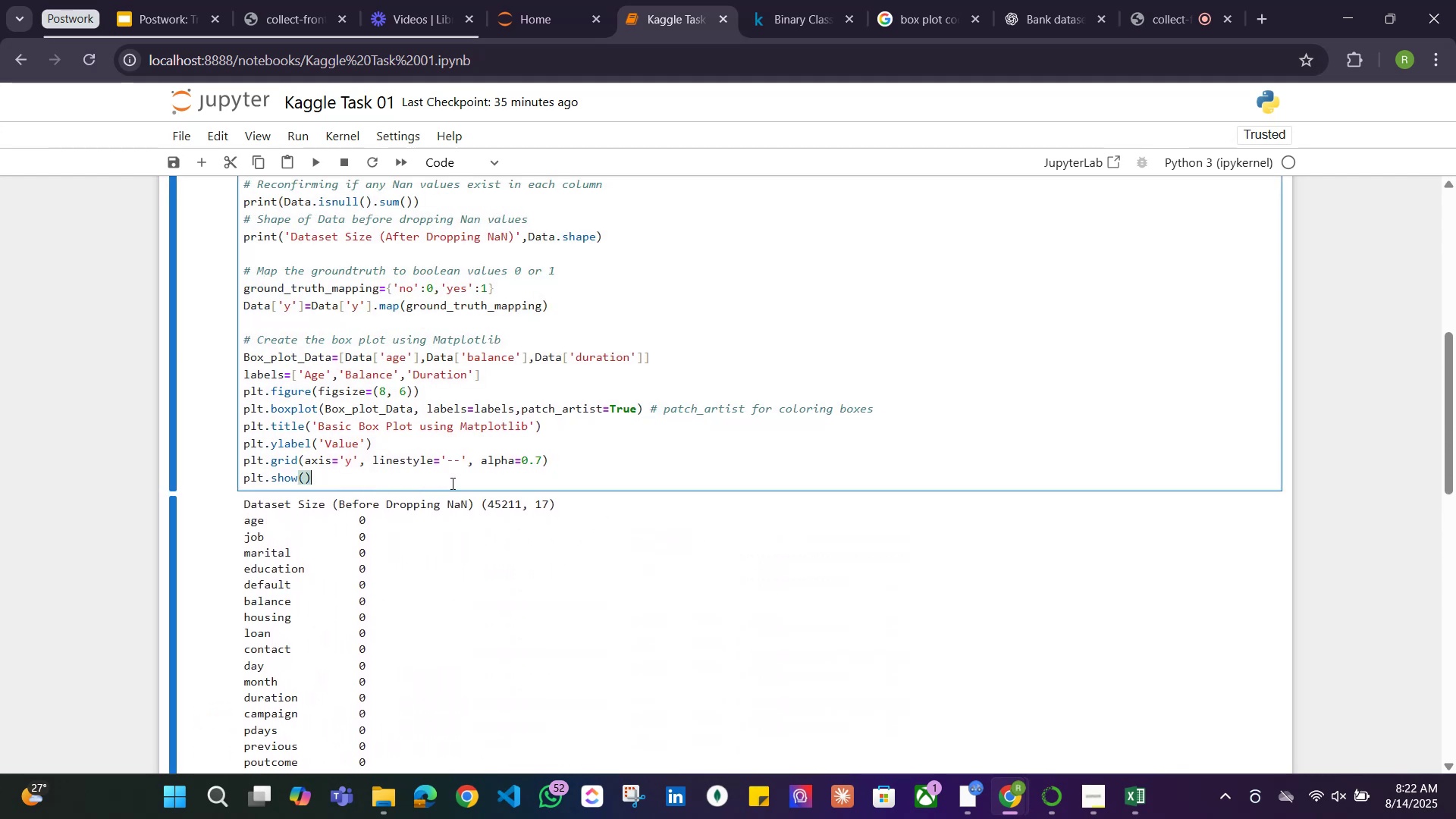 
key(Enter)
 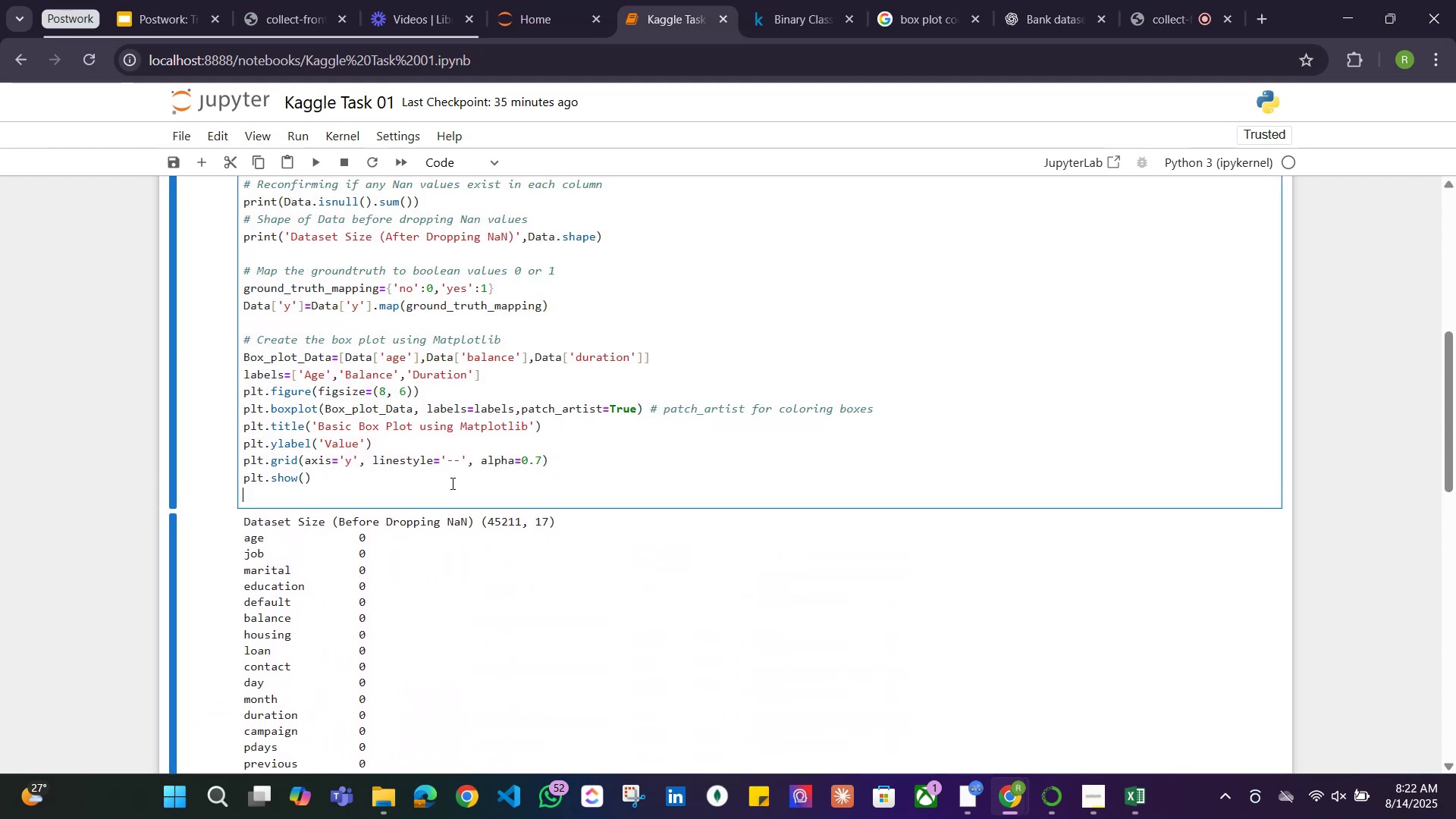 
key(Enter)
 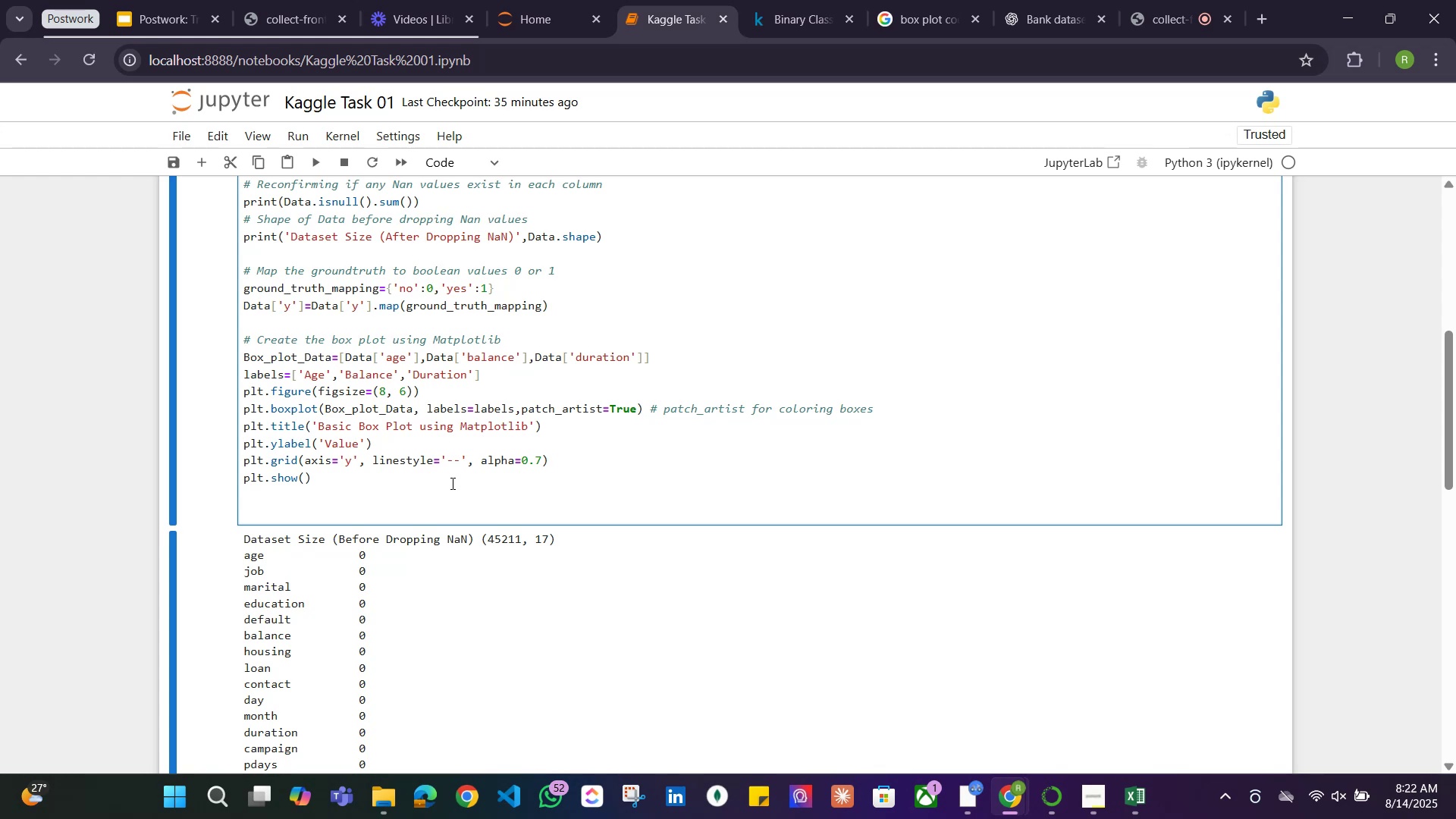 
type(print('Ana;)
key(Backspace)
type(lysis')
key(Backspace)
type( - In this dataset is)
key(Backspace)
key(Backspace)
type(i dont think we can determine )
 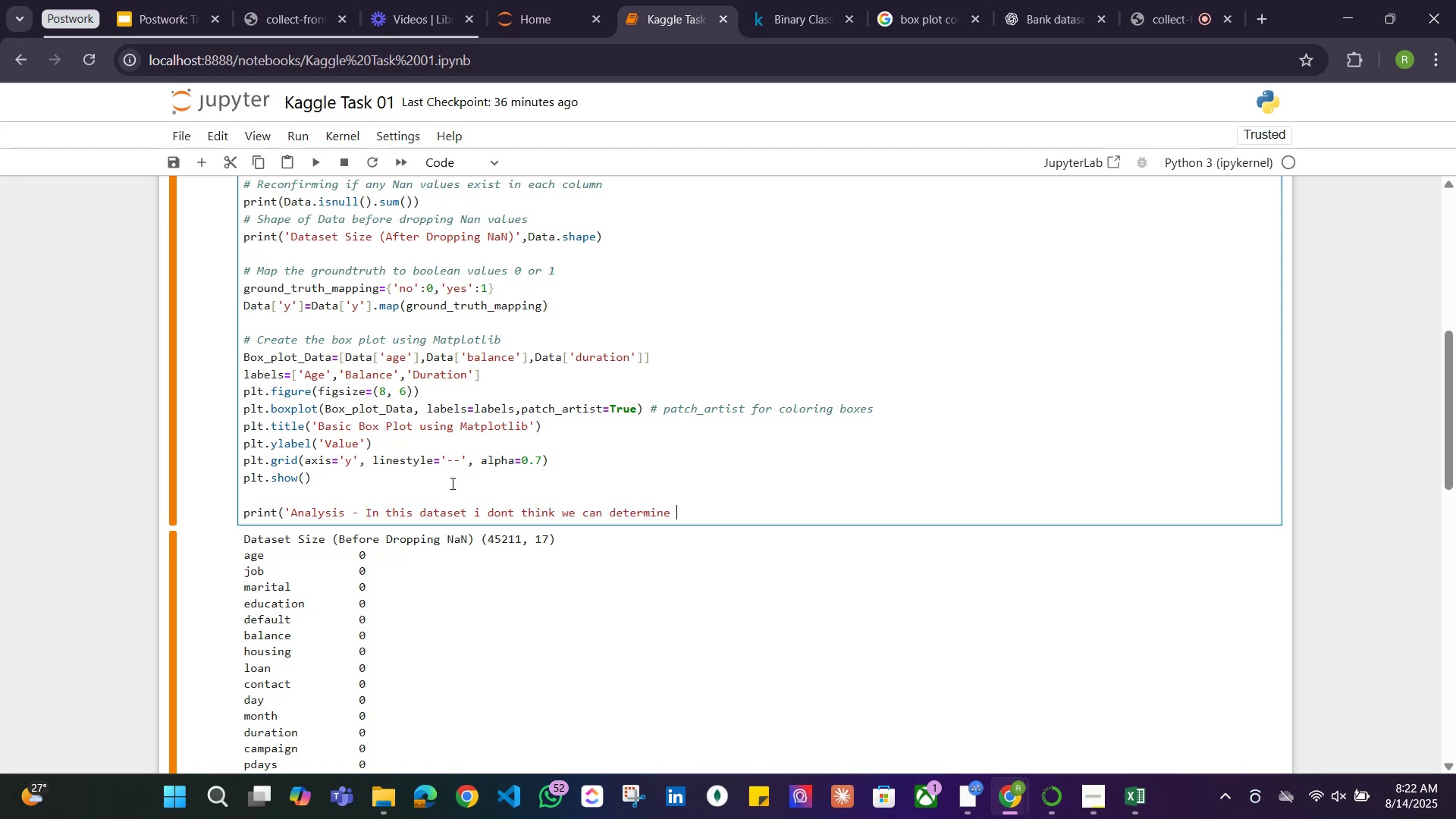 
wait(5.58)
 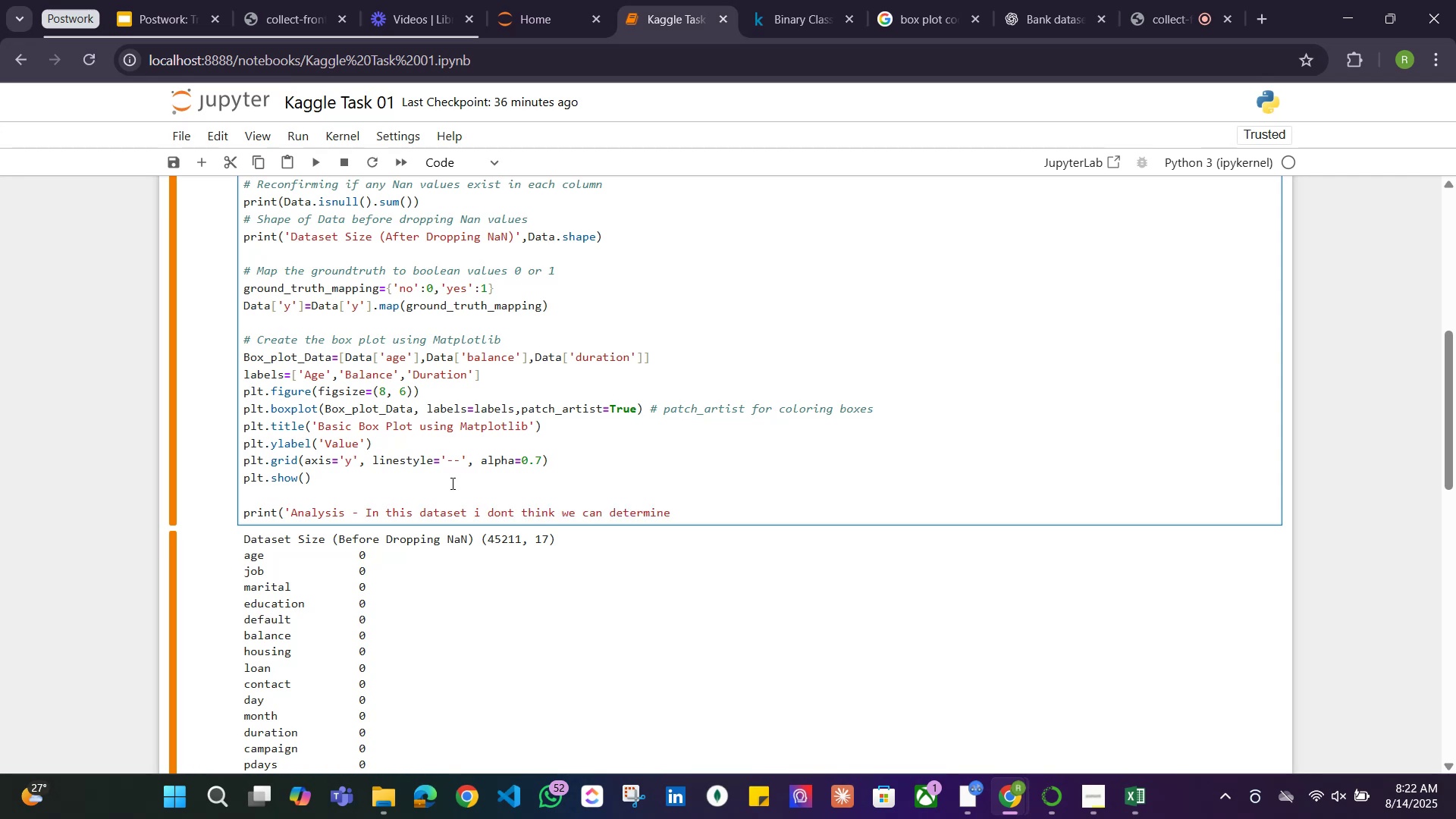 
type(the)
key(Backspace)
key(Backspace)
key(Backspace)
 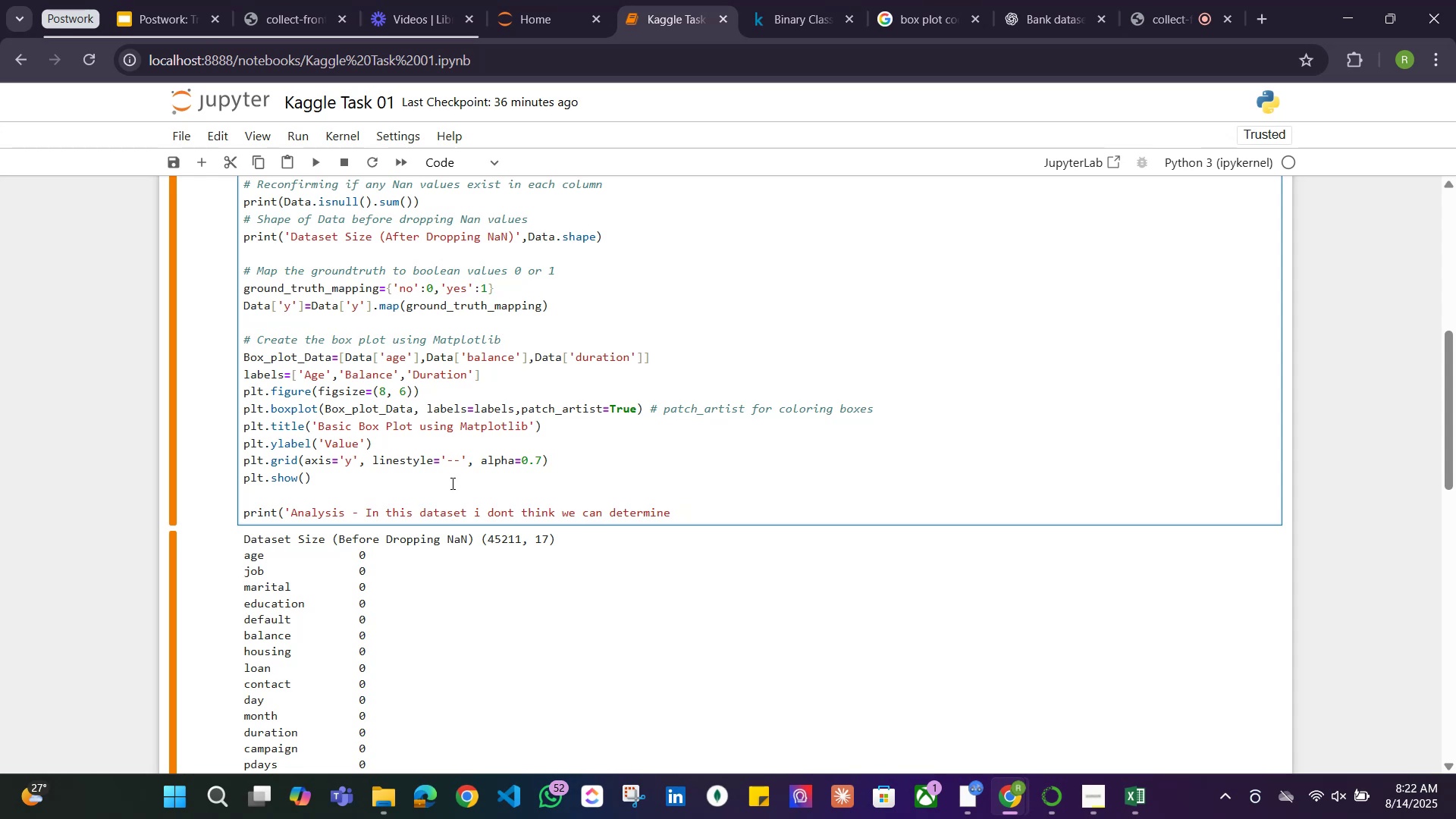 
type(the values outside the box plot as outliers as)
 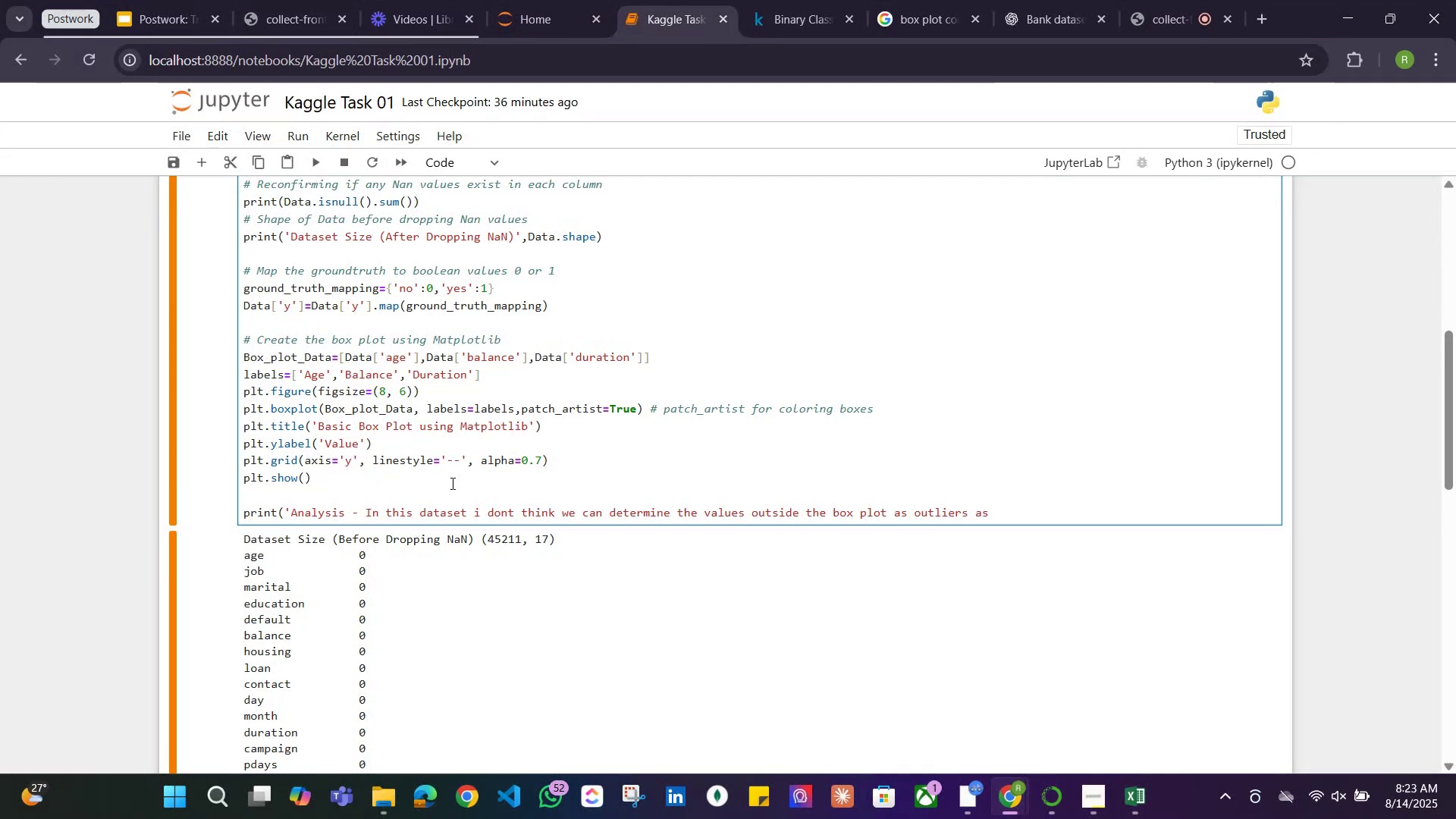 
wait(8.3)
 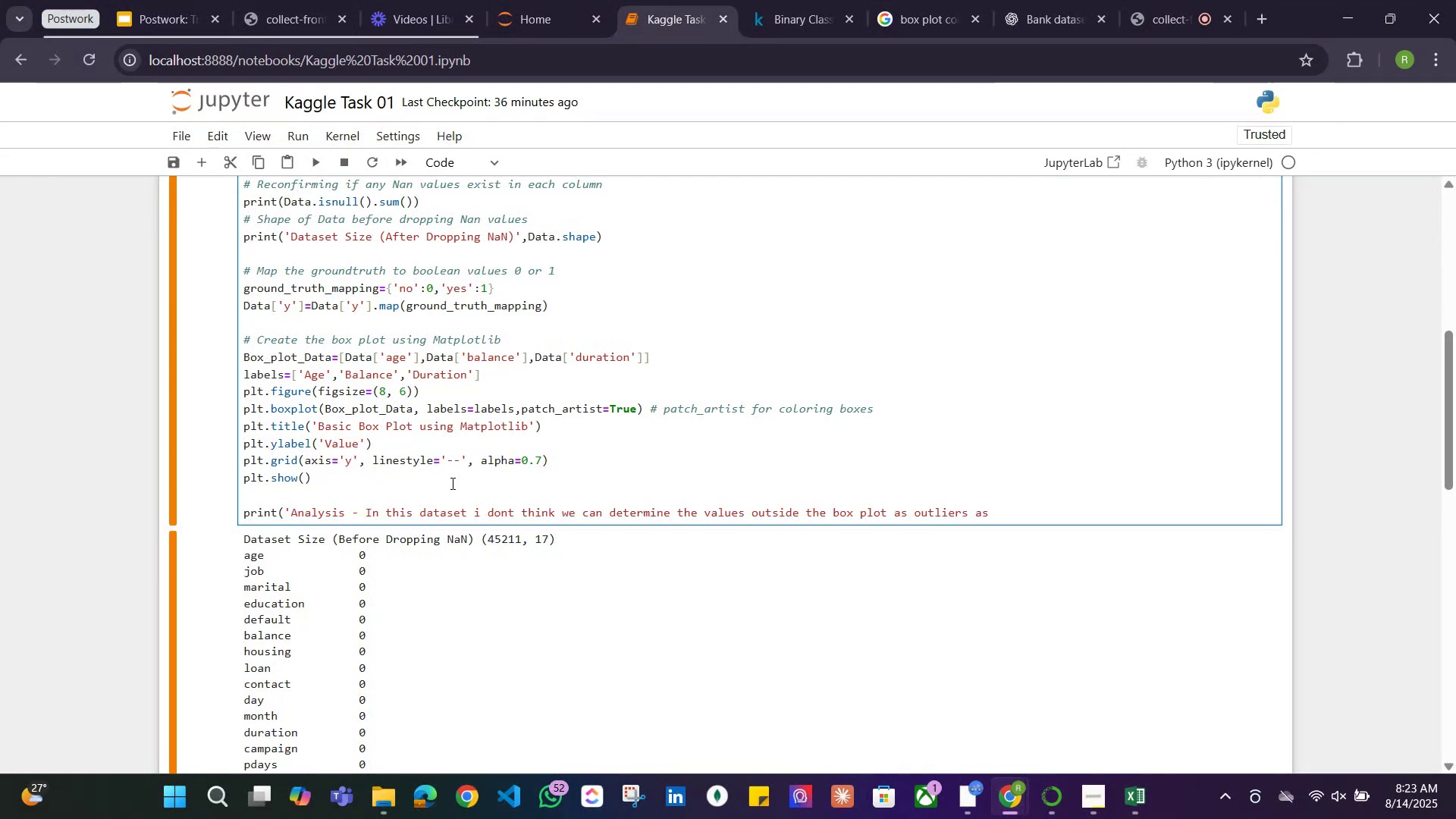 
scroll: coordinate [542, 464], scroll_direction: down, amount: 8.0
 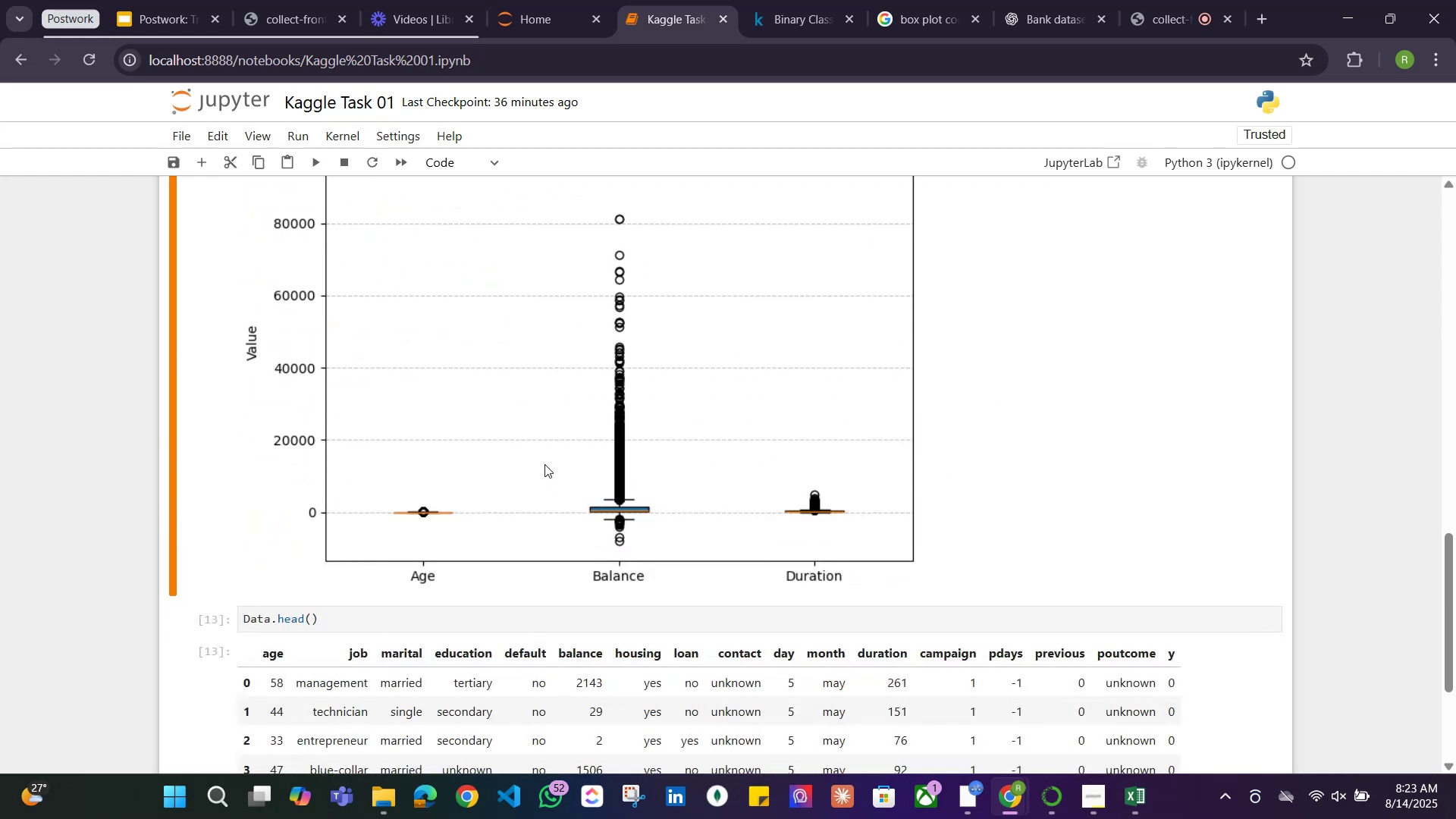 
scroll: coordinate [544, 464], scroll_direction: up, amount: 7.0
 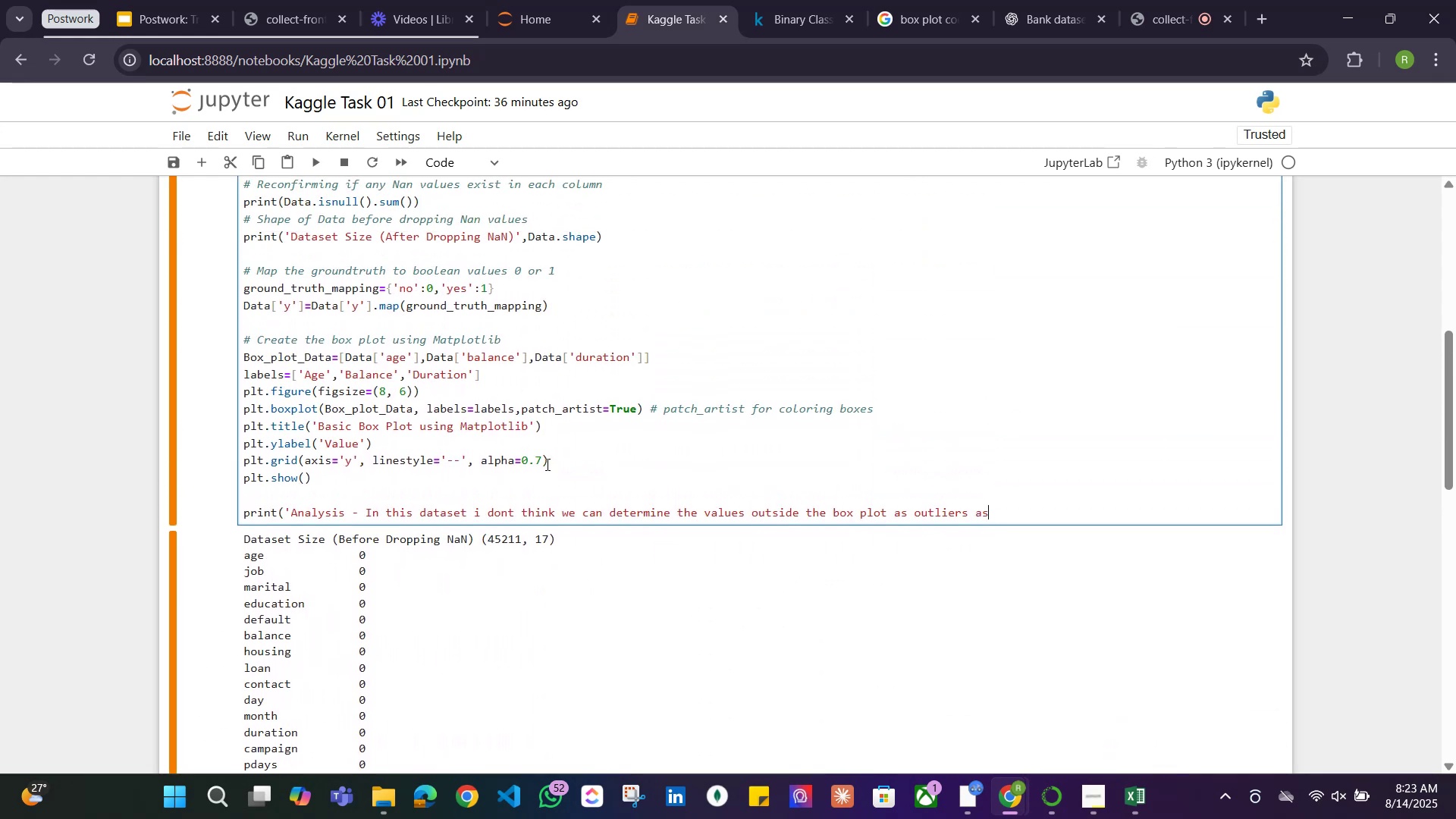 
type( these outliers can create h)
key(Backspace)
type(the highest correla)
 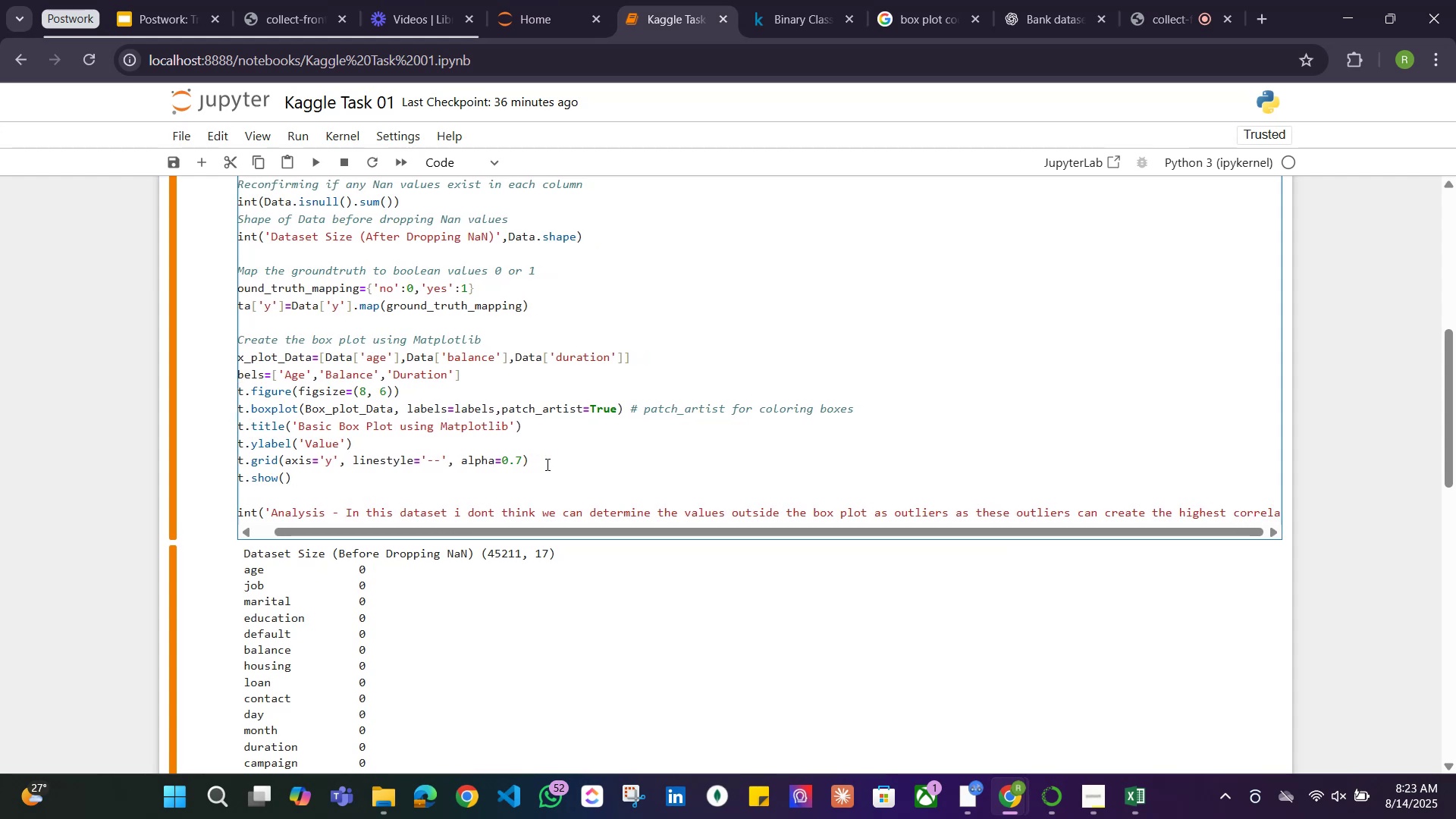 
type(te)
 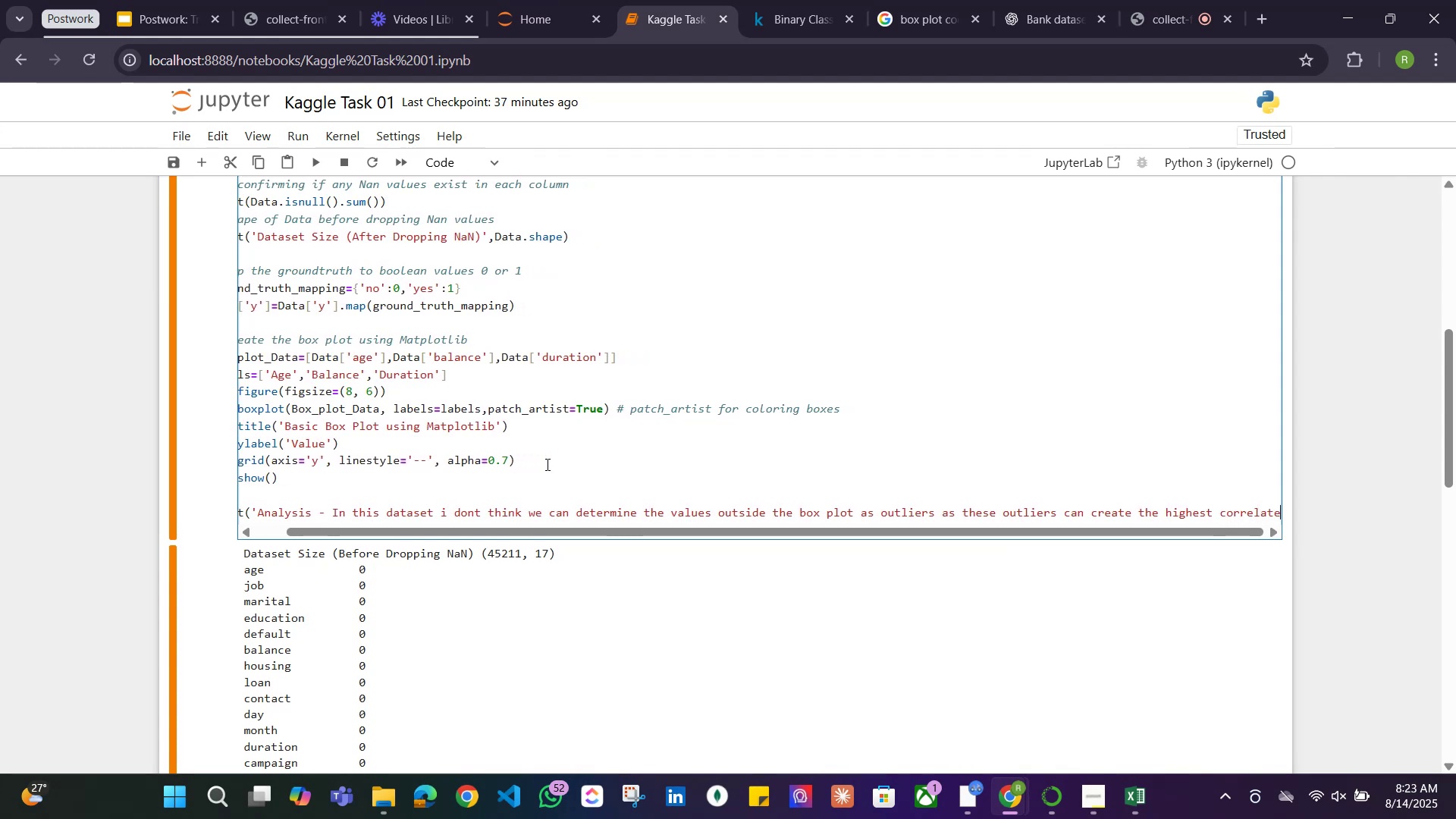 
key(Backspace)
key(Backspace)
type(tion with the outcome))
 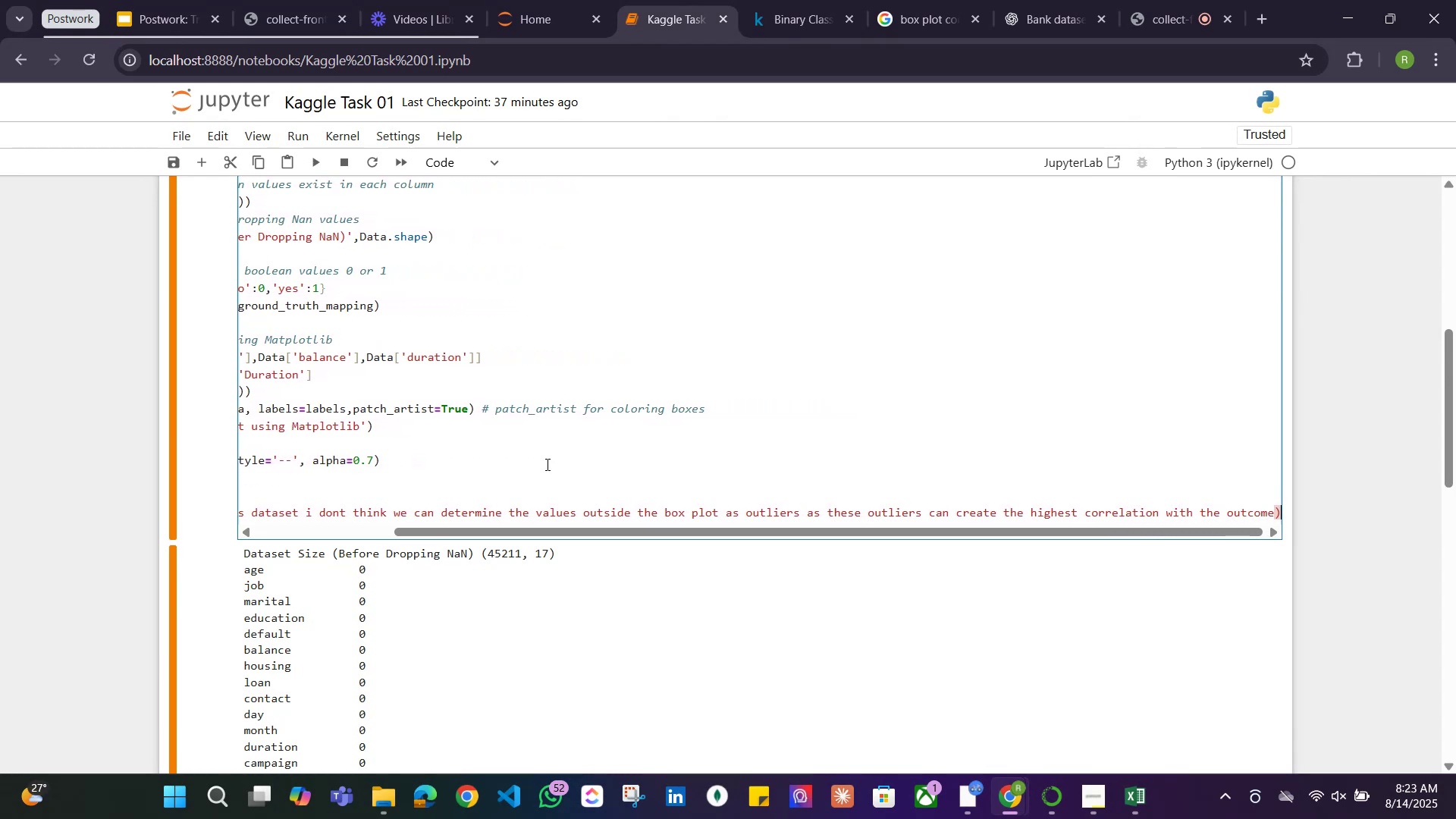 
key(ArrowLeft)
 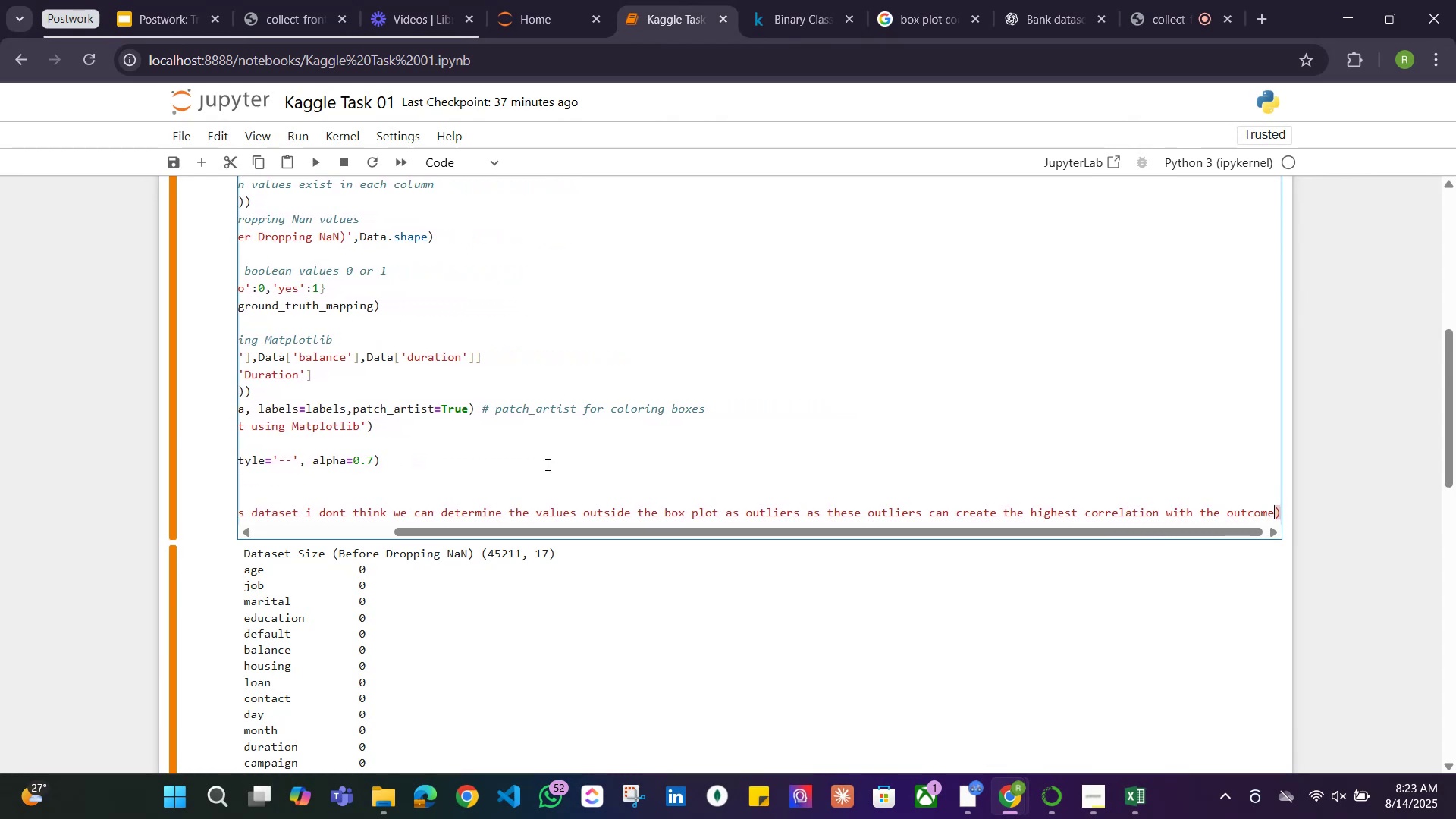 
key(Quote)
 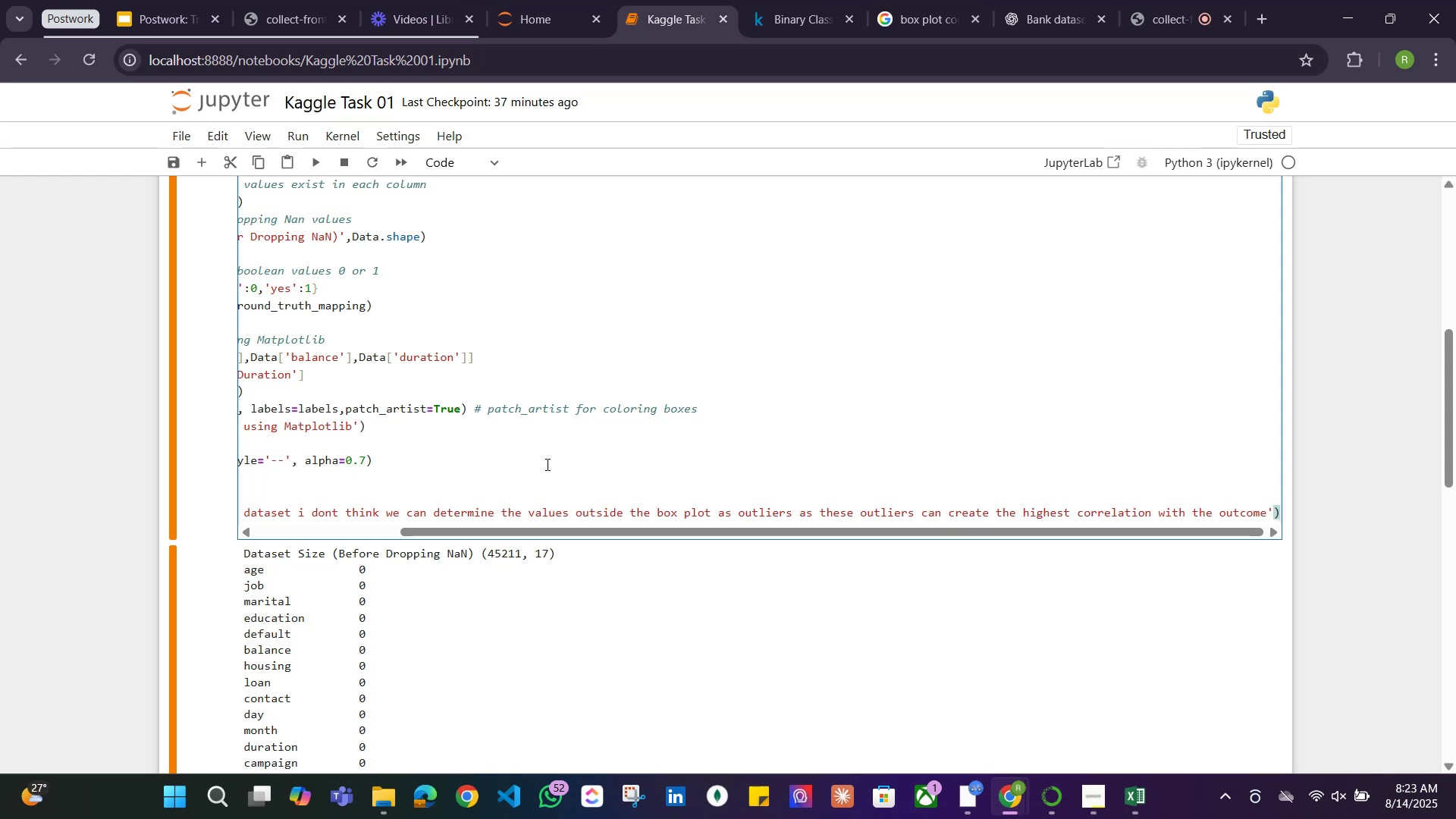 
key(Shift+ShiftRight)
 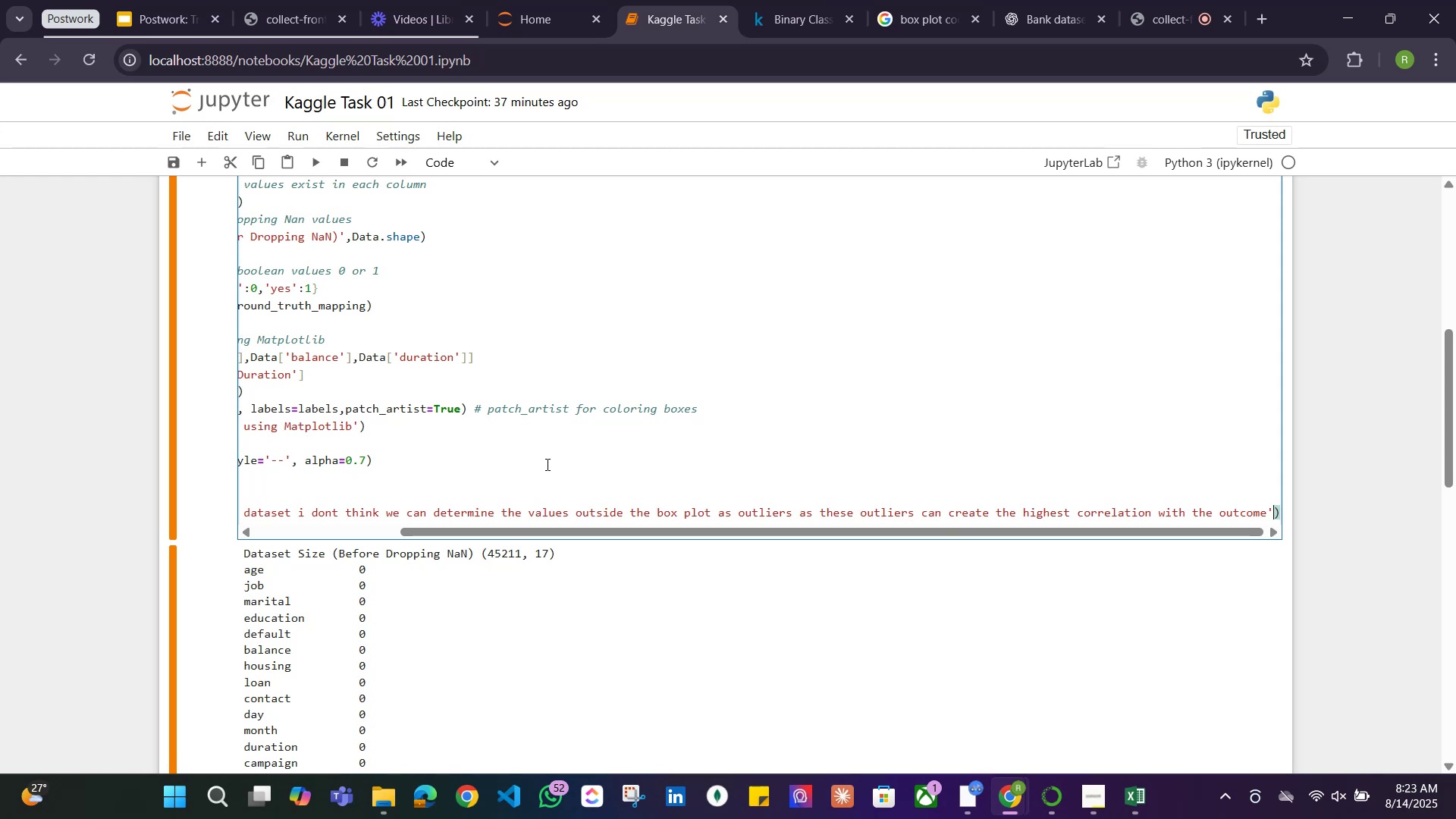 
key(Shift+Enter)
 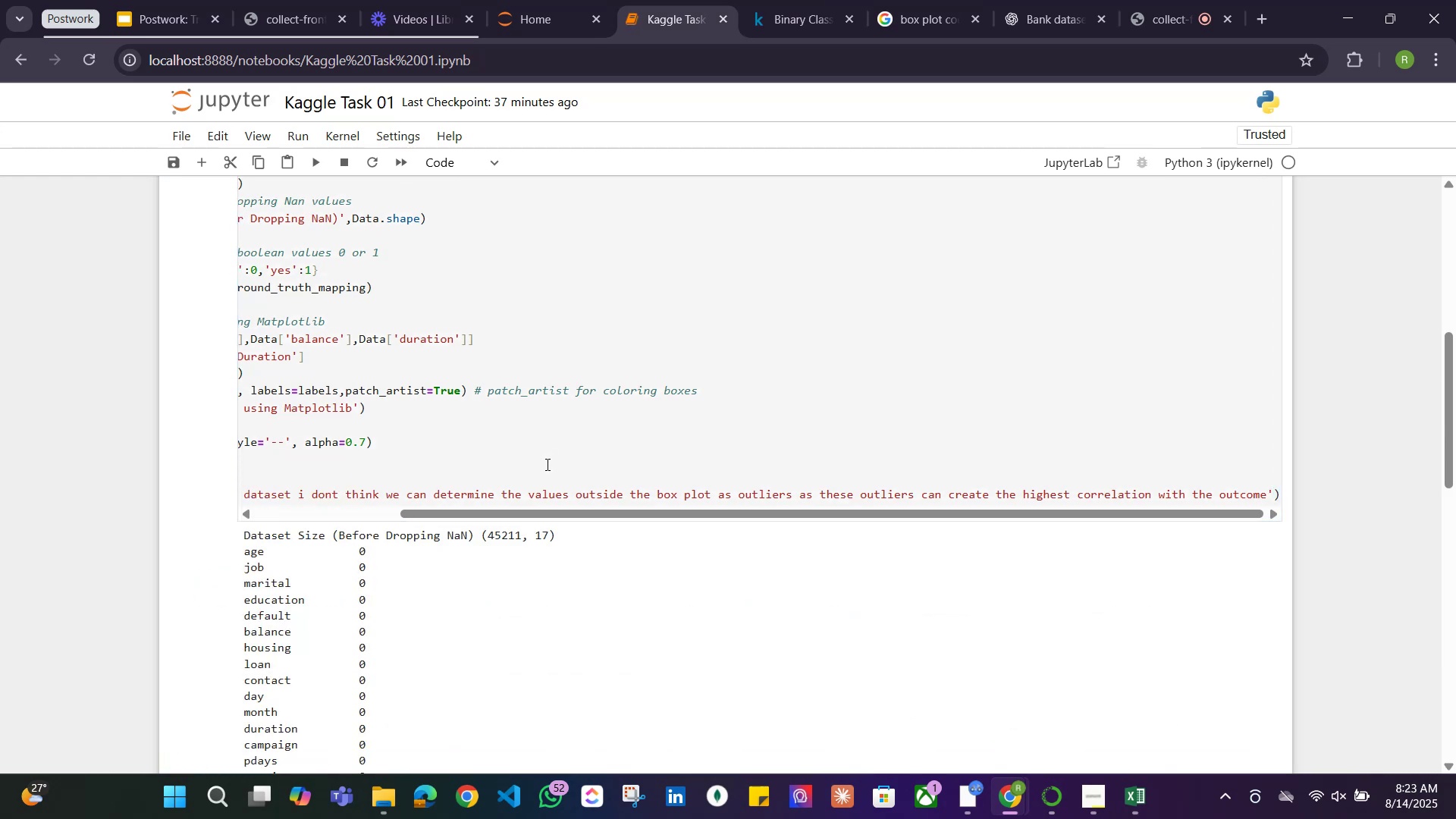 
scroll: coordinate [776, 462], scroll_direction: down, amount: 10.0
 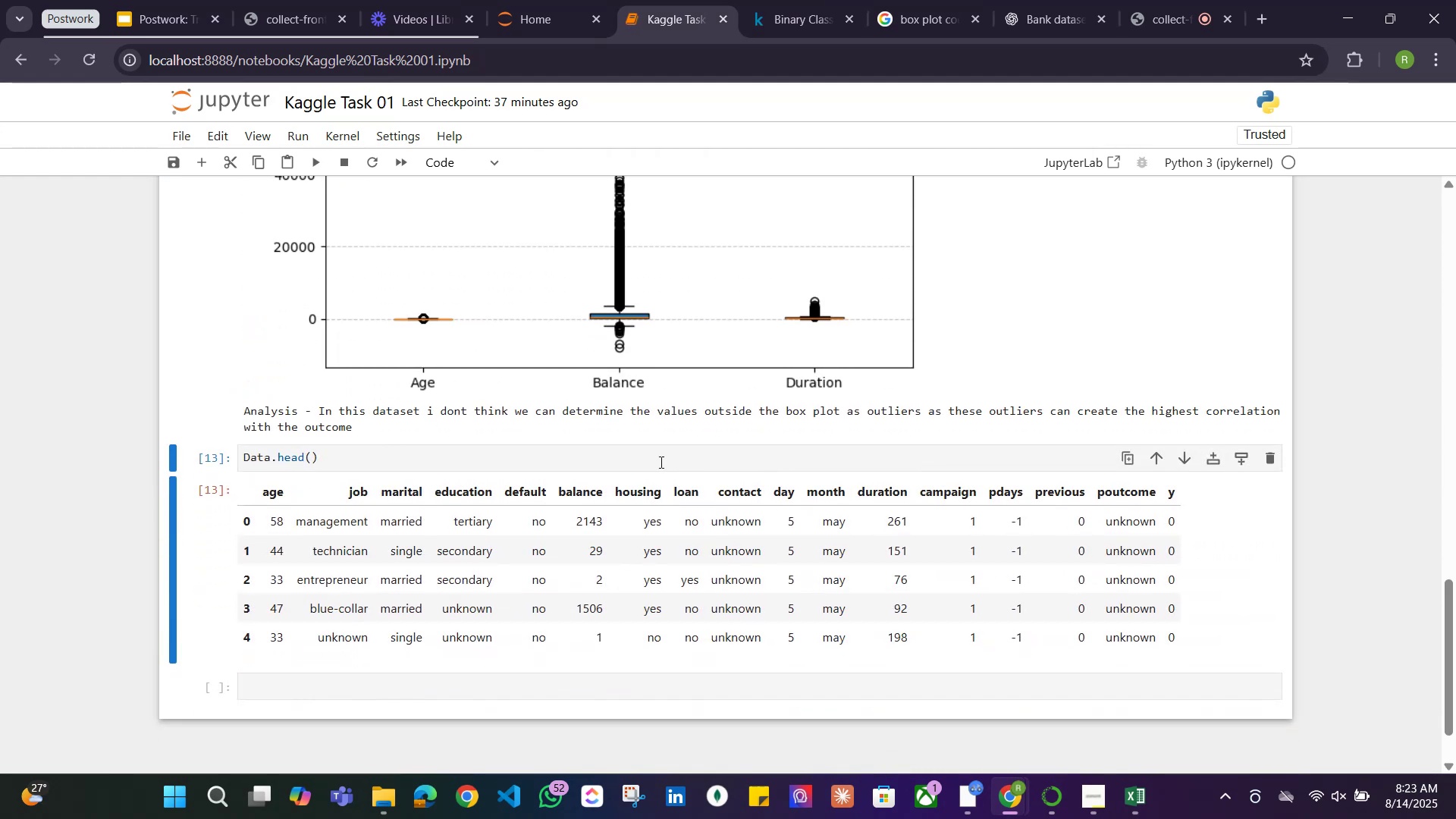 
scroll: coordinate [660, 462], scroll_direction: none, amount: 0.0
 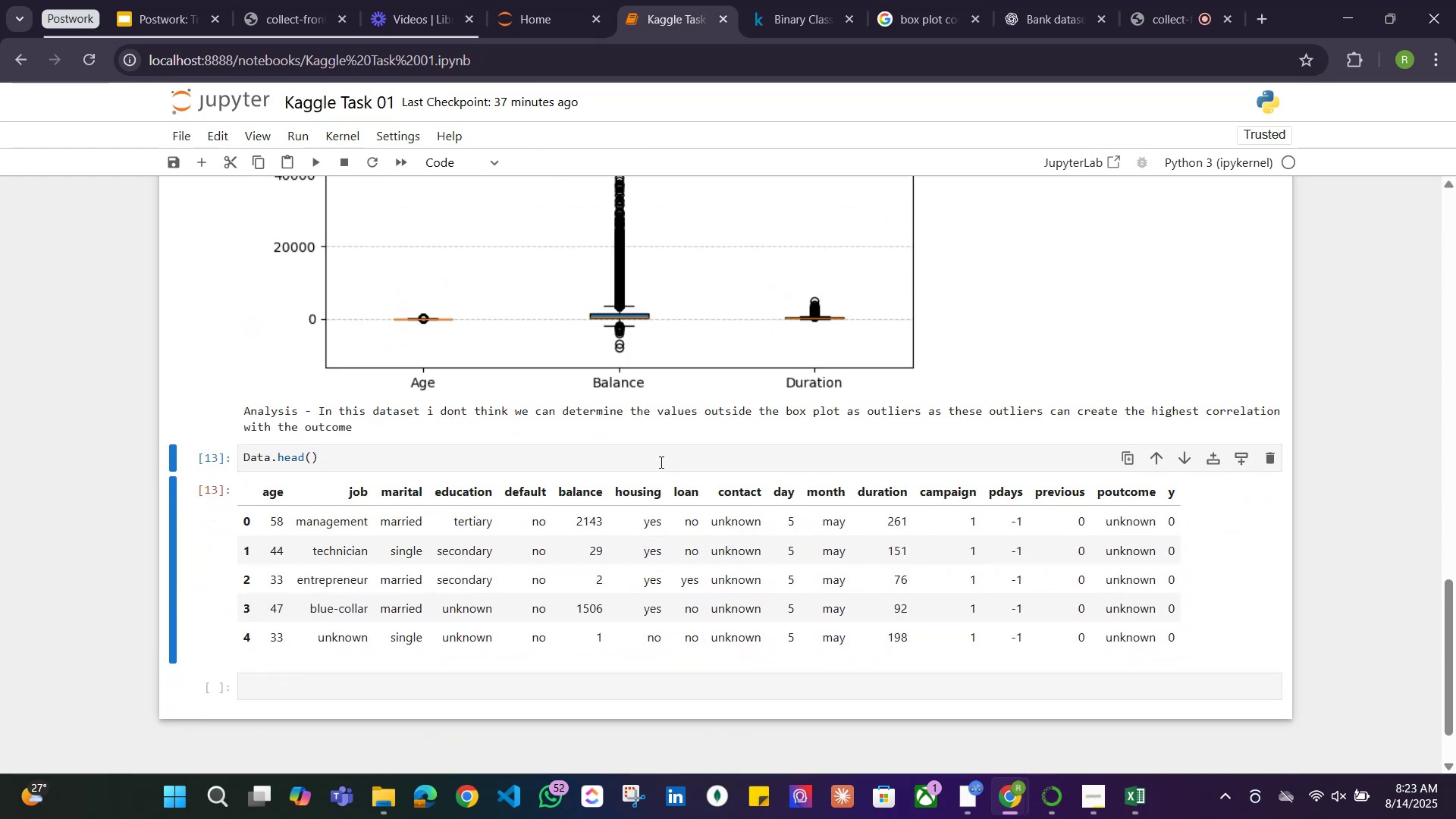 
scroll: coordinate [930, 136], scroll_direction: up, amount: 10.0
 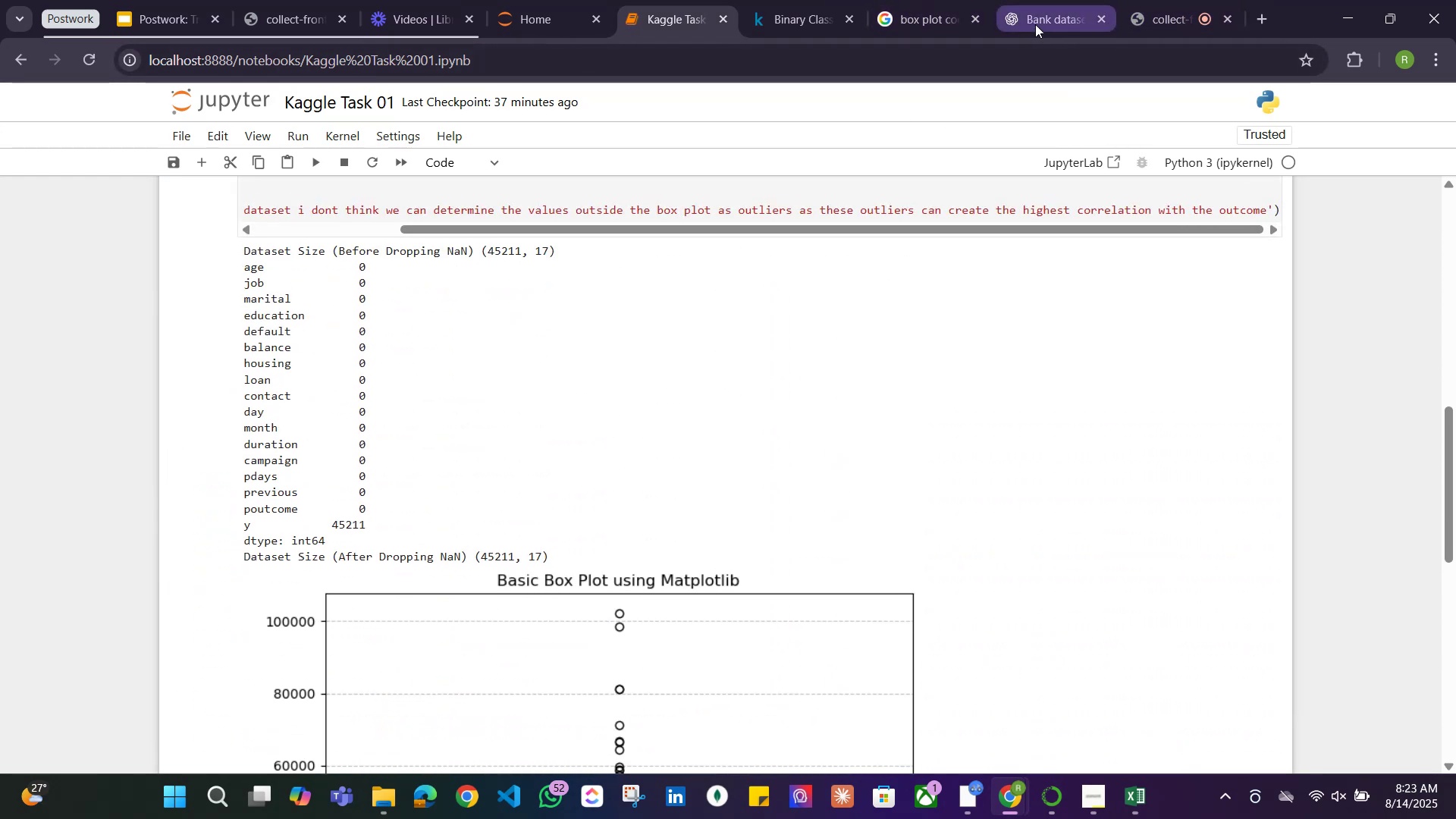 
left_click([1034, 22])
 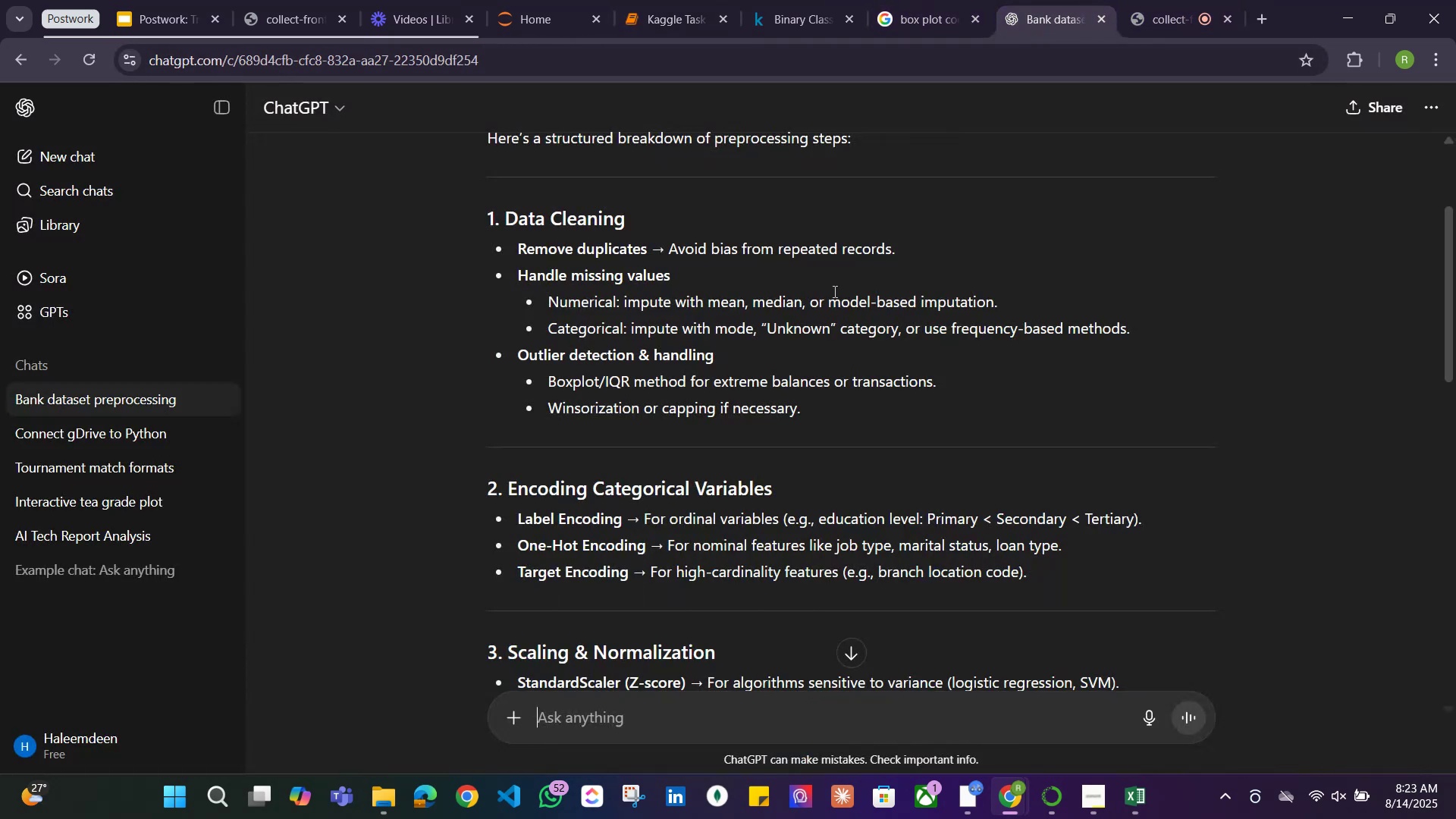 
scroll: coordinate [798, 306], scroll_direction: down, amount: 2.0
 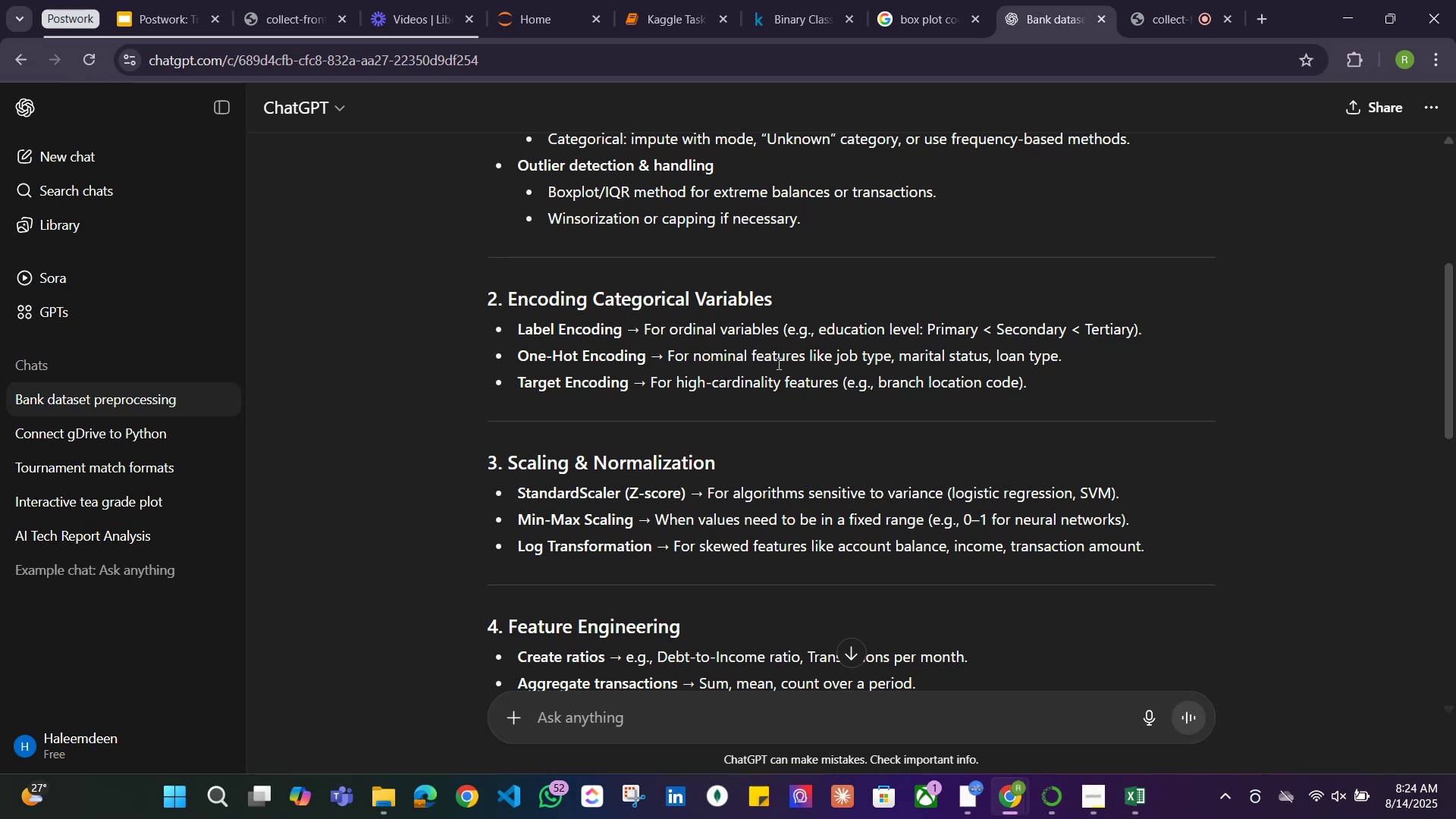 
wait(25.45)
 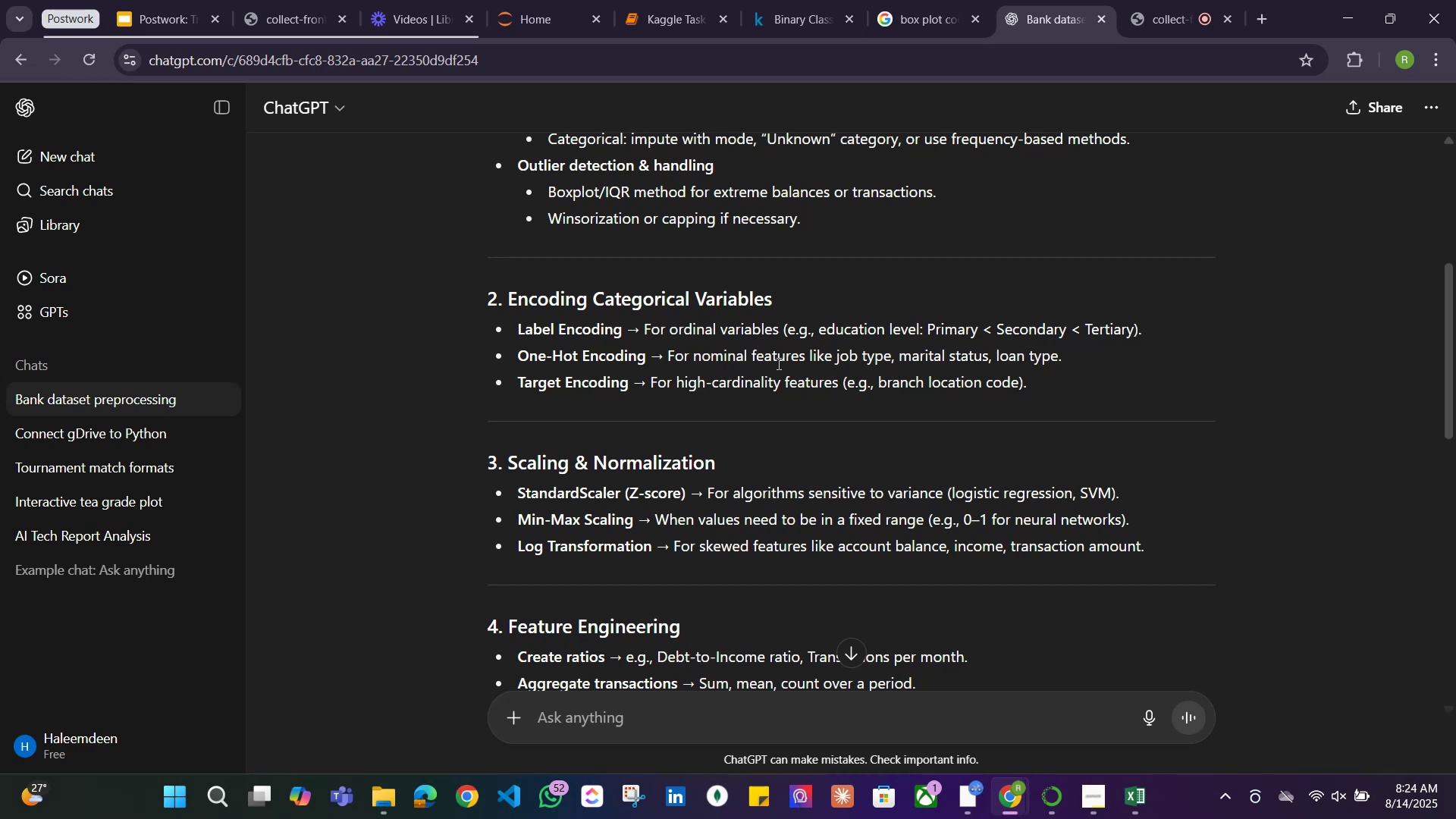 
scroll: coordinate [905, 328], scroll_direction: up, amount: 7.0
 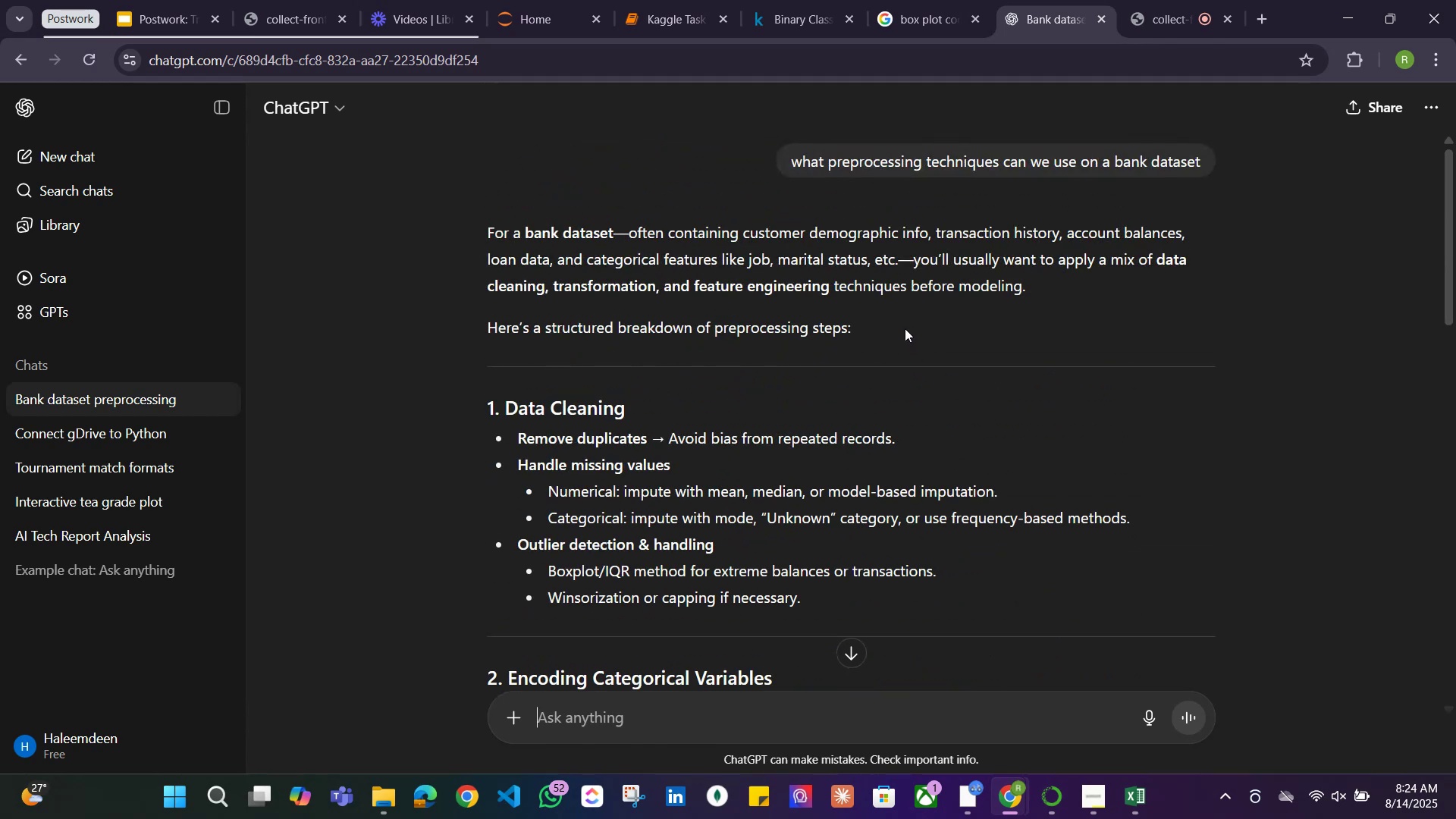 
scroll: coordinate [905, 328], scroll_direction: down, amount: 5.0
 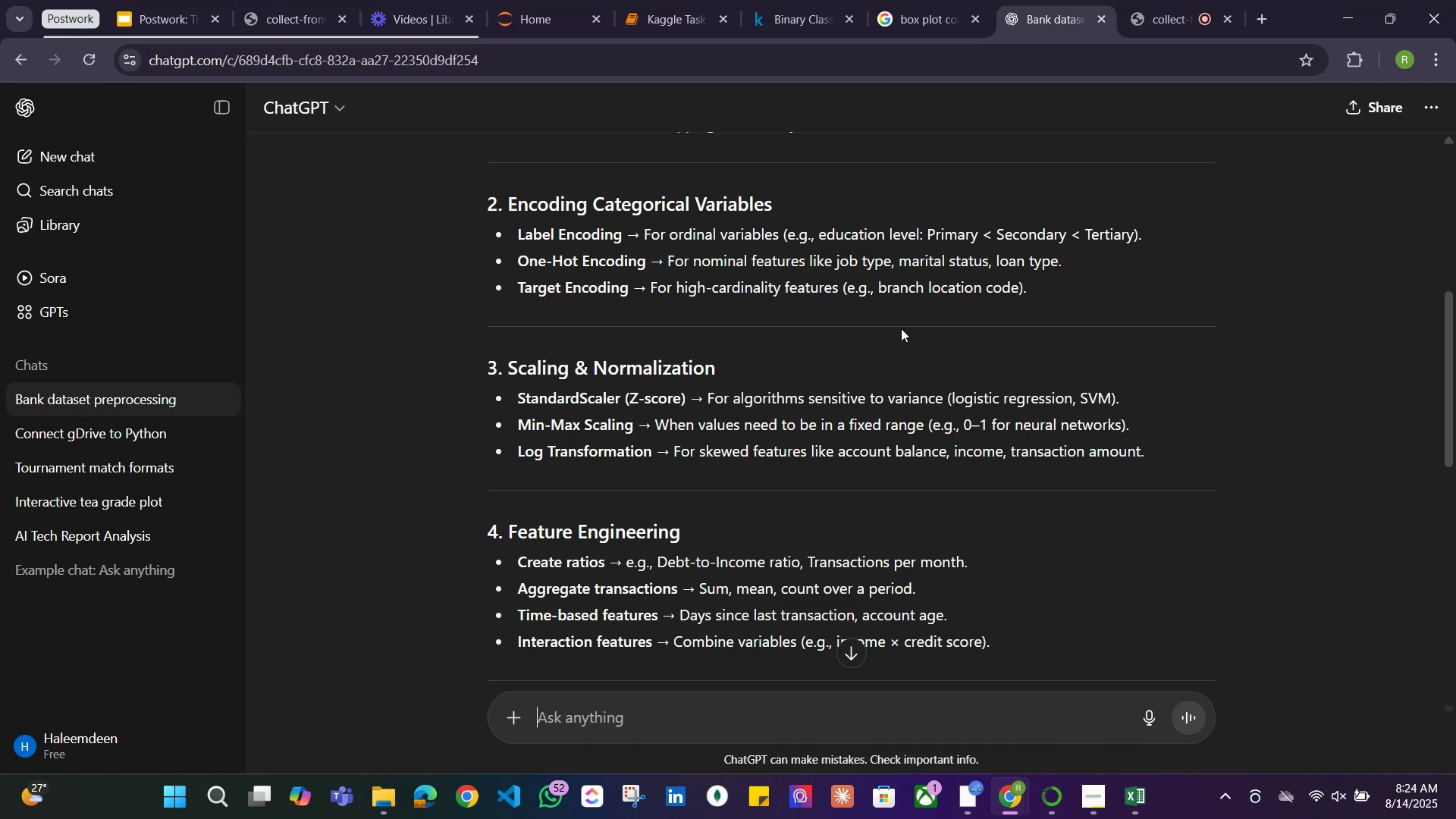 
wait(14.04)
 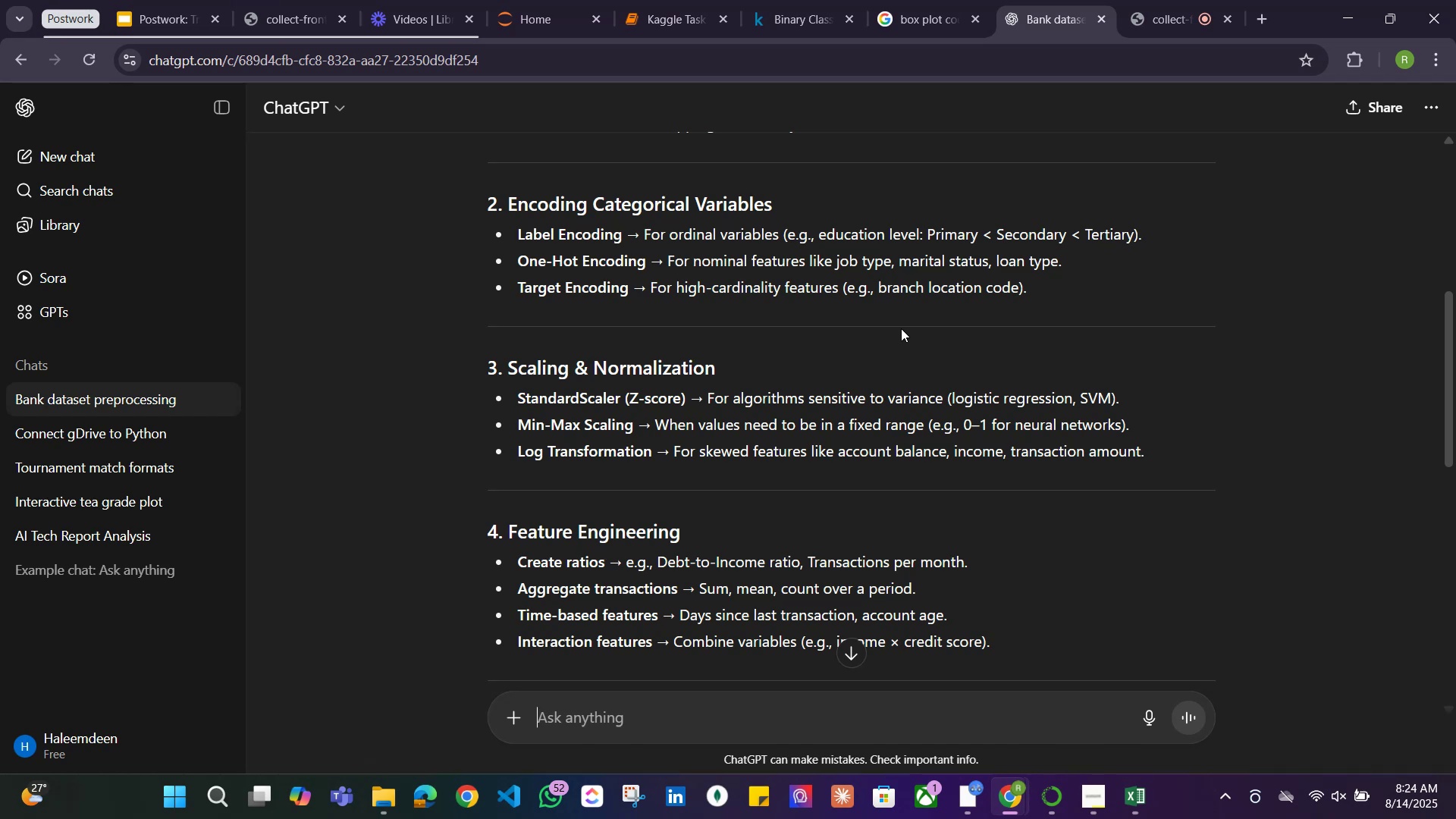 
scroll: coordinate [901, 328], scroll_direction: down, amount: 1.0
 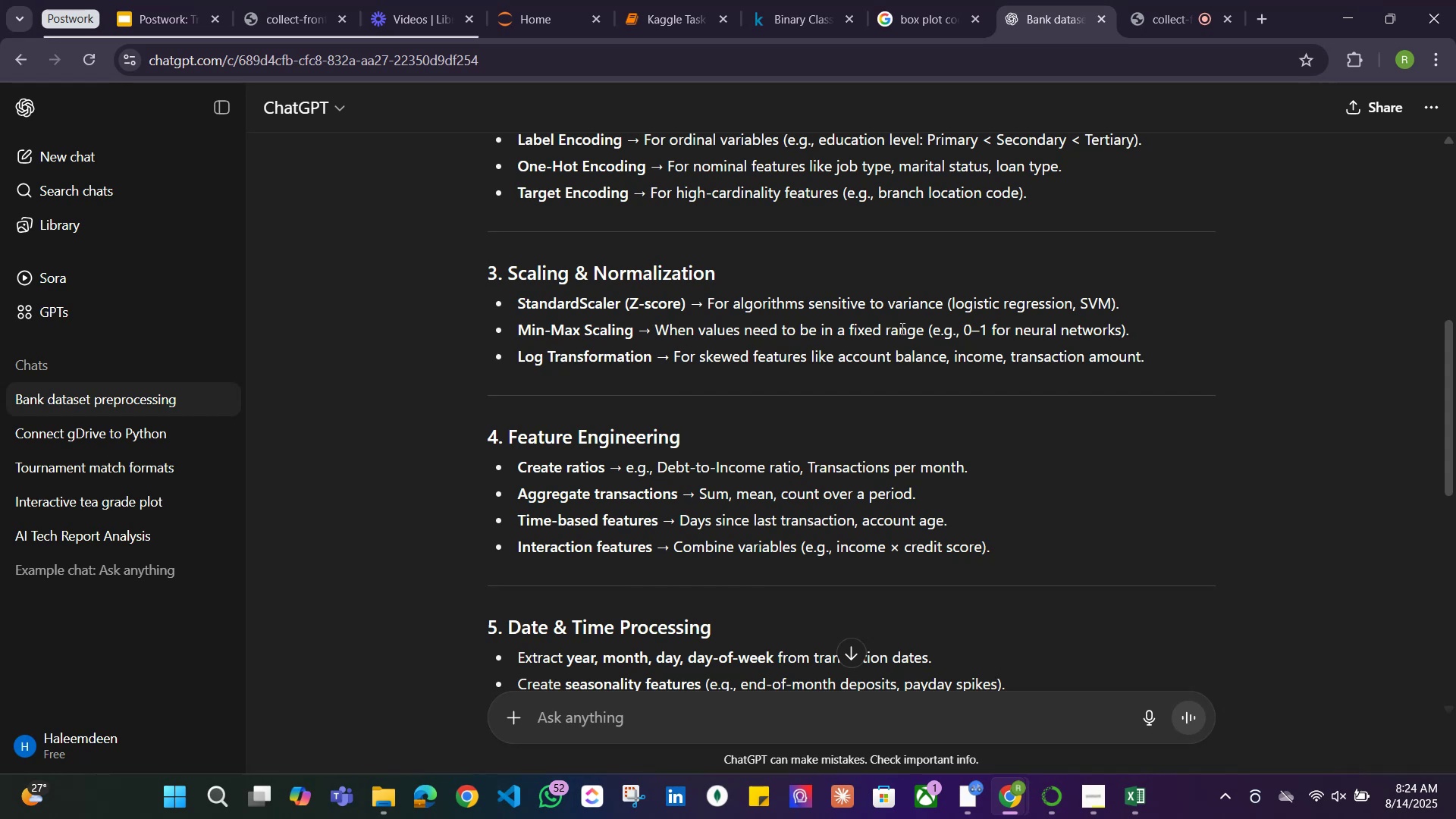 
scroll: coordinate [901, 328], scroll_direction: up, amount: 1.0
 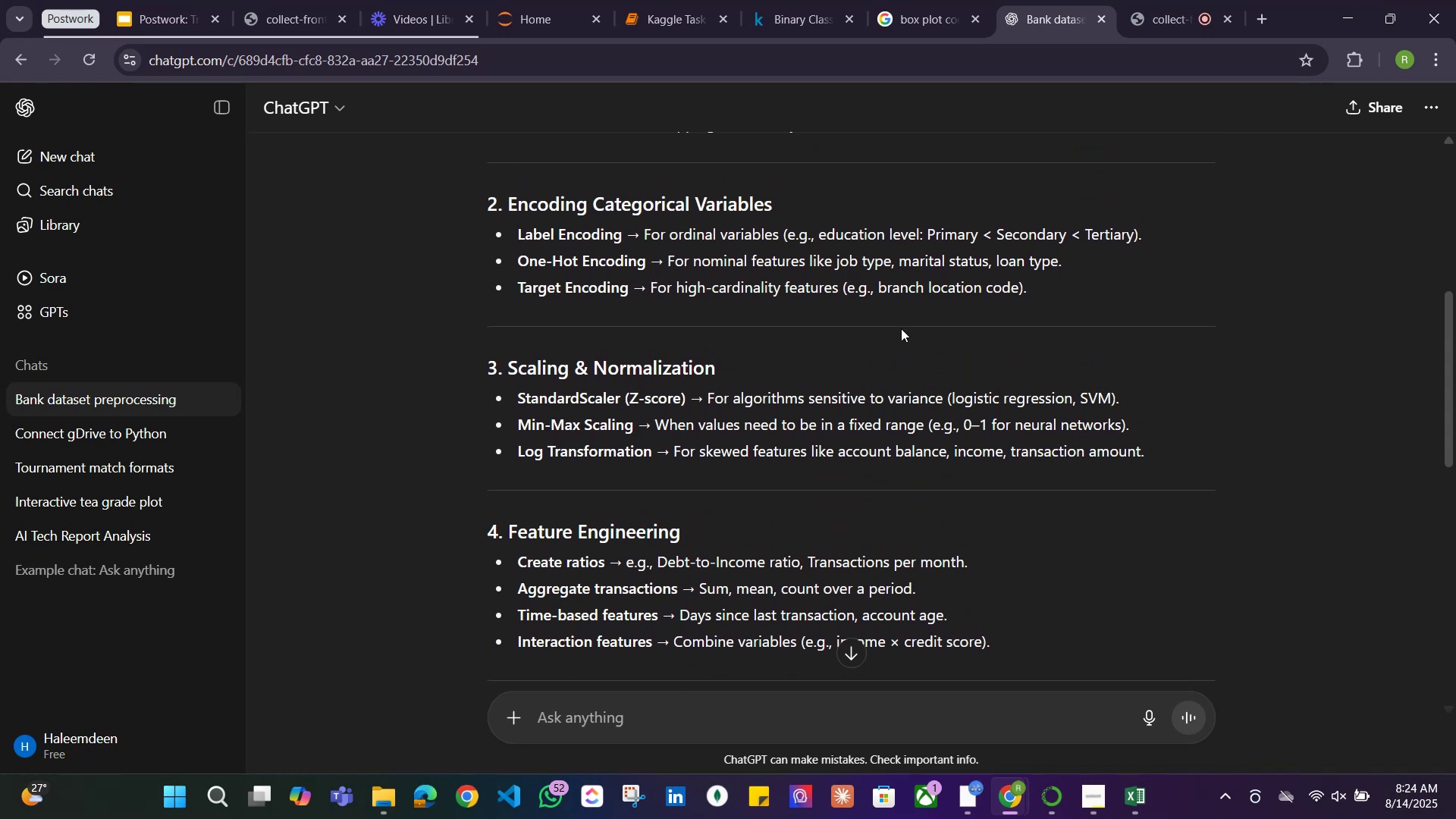 
wait(12.33)
 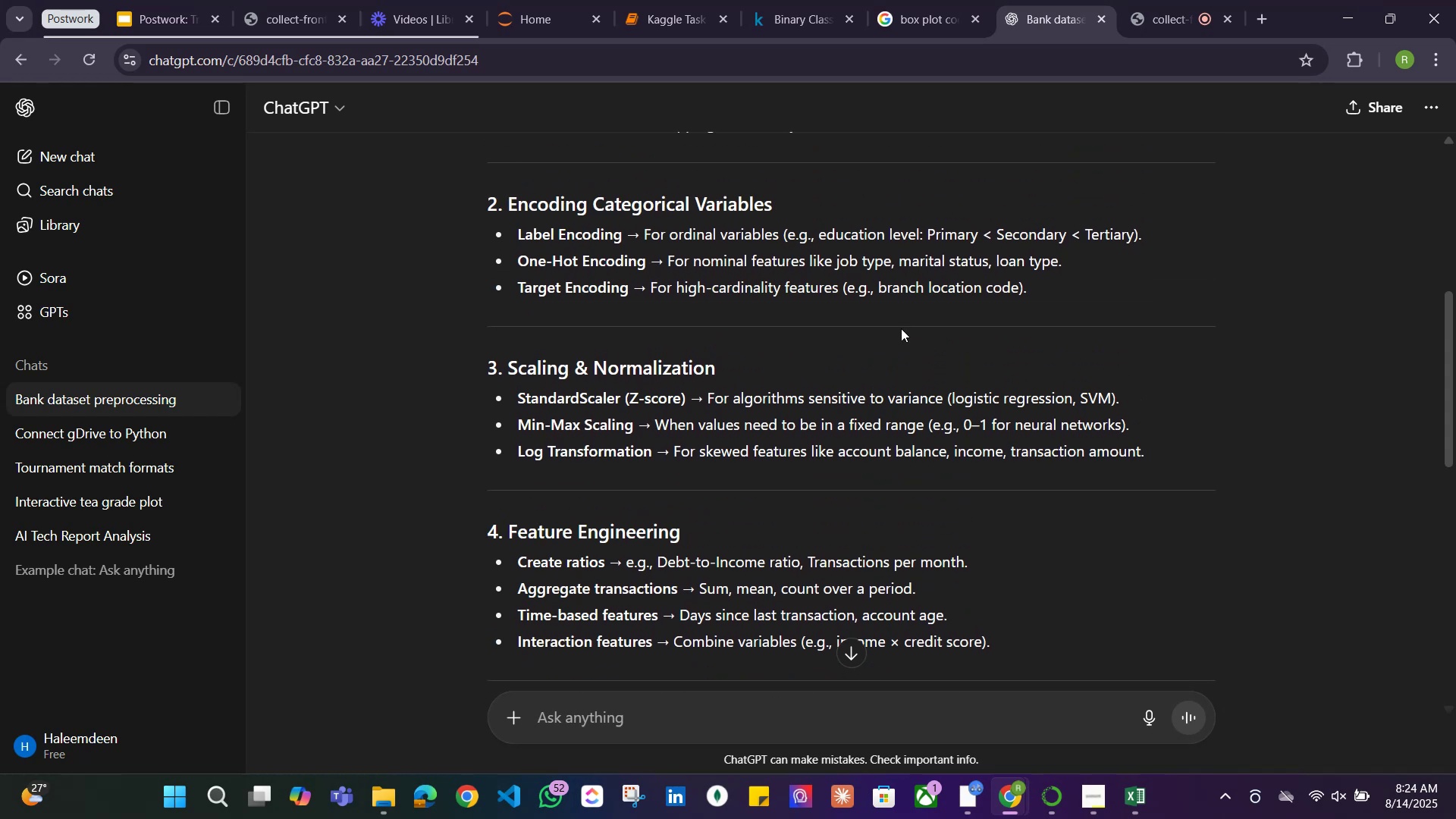 
left_click([930, 17])
 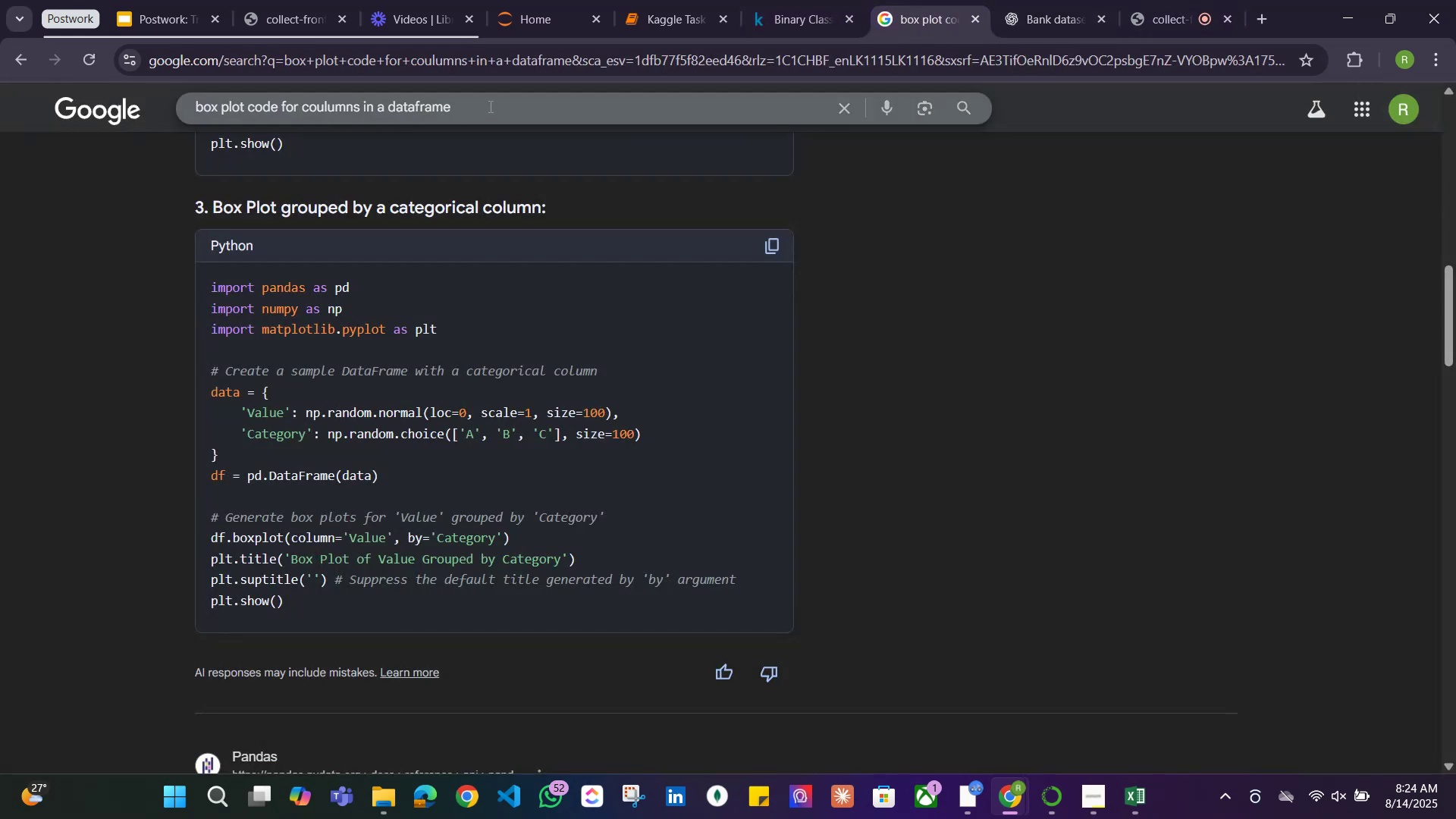 
left_click_drag(start_coordinate=[497, 106], to_coordinate=[177, 107])
 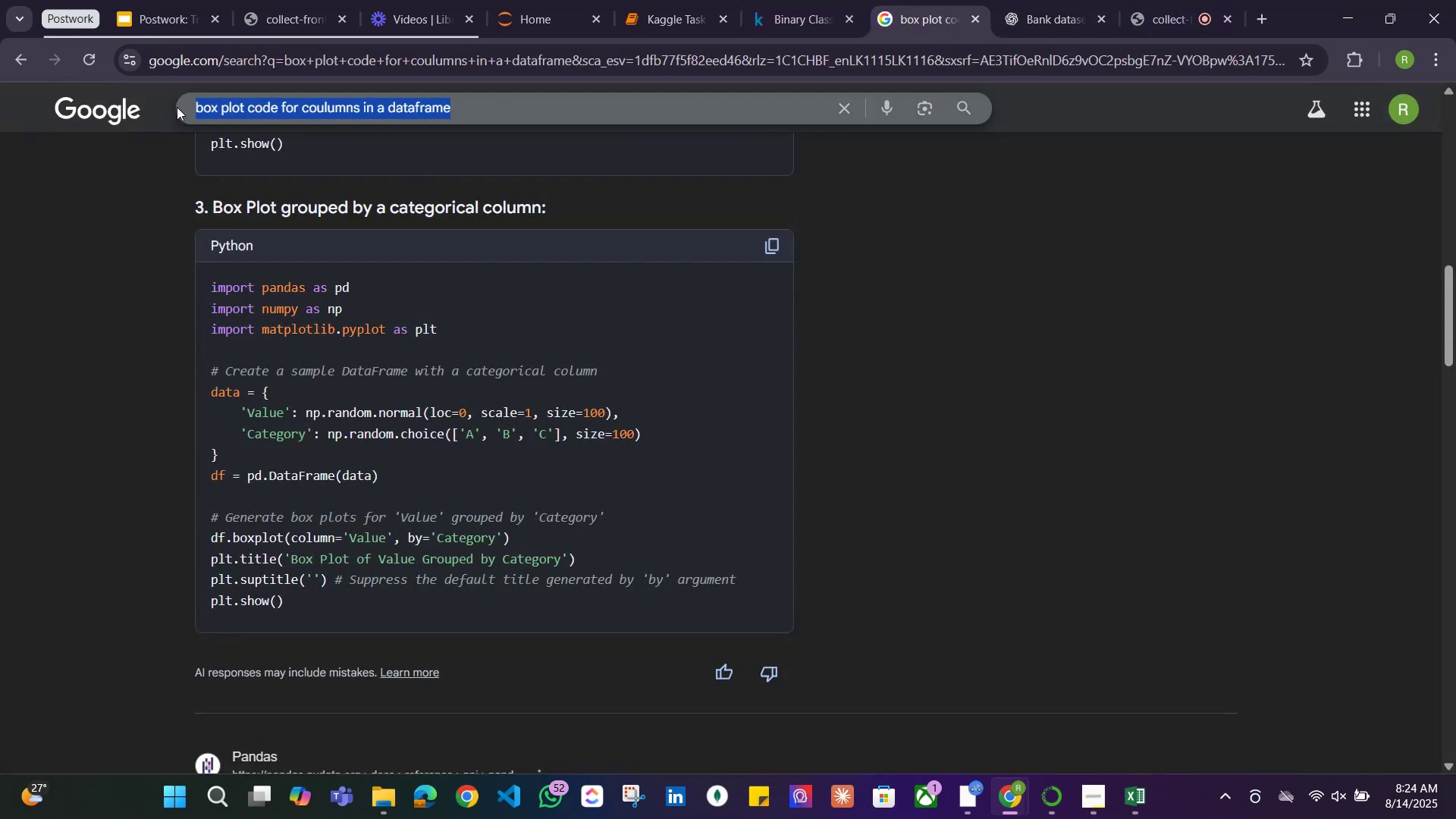 
type(Is it compulsory for us to do a o)
key(Backspace)
key(Backspace)
key(Backspace)
type(one hot encode)
key(Backspace)
type(ing for a csv dataset)
 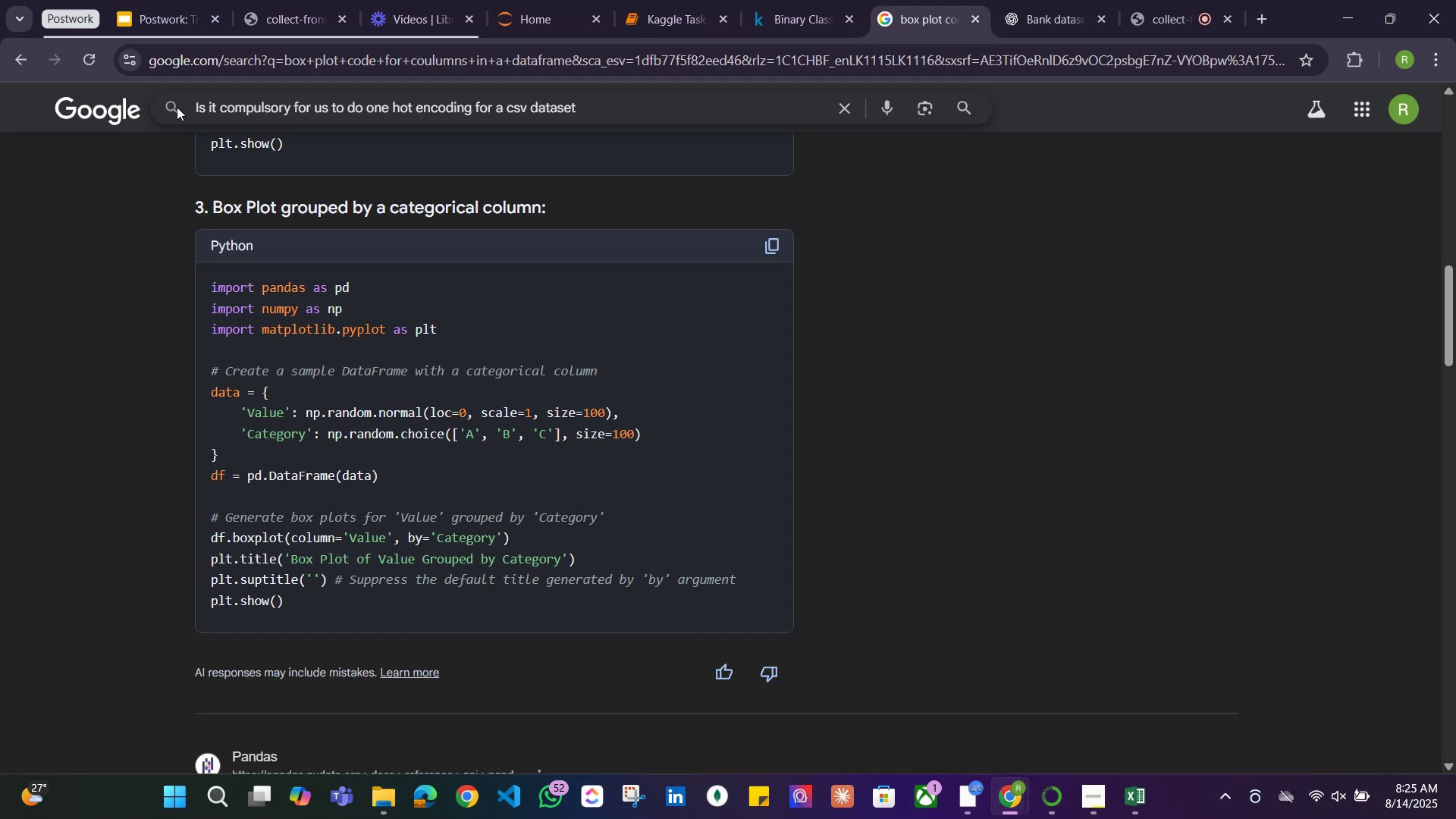 
wait(16.2)
 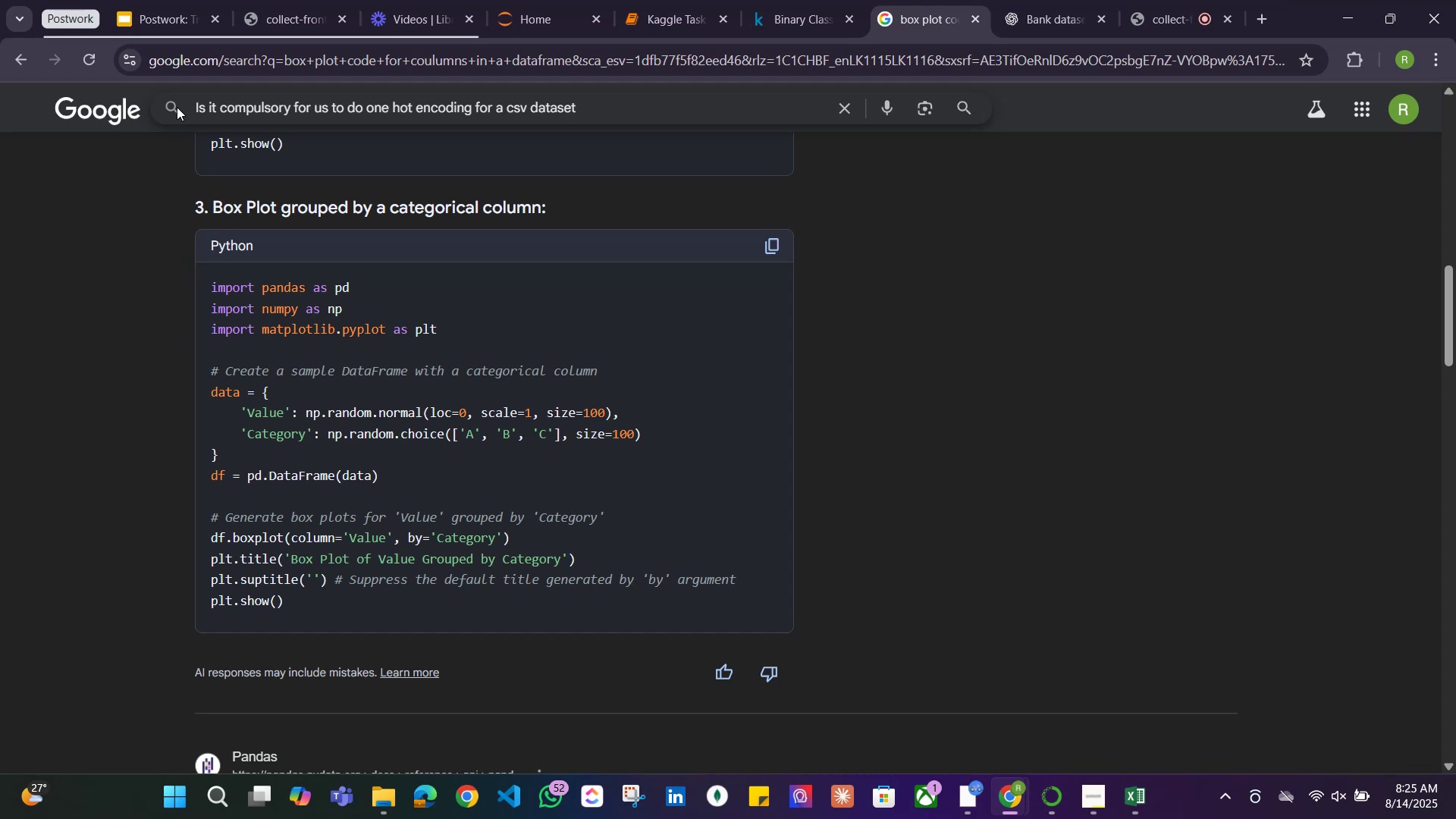 
key(Enter)
 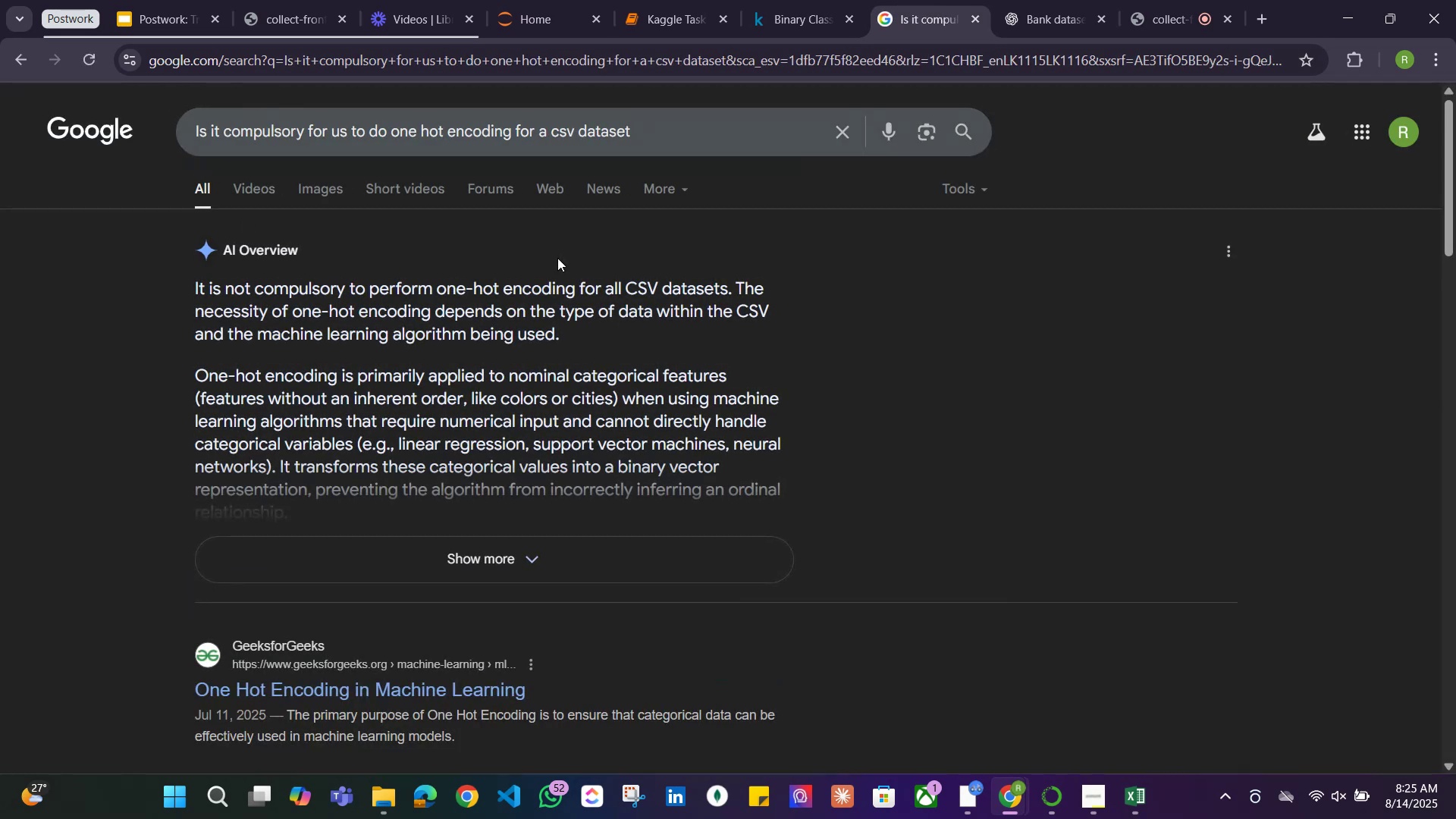 
left_click([497, 543])
 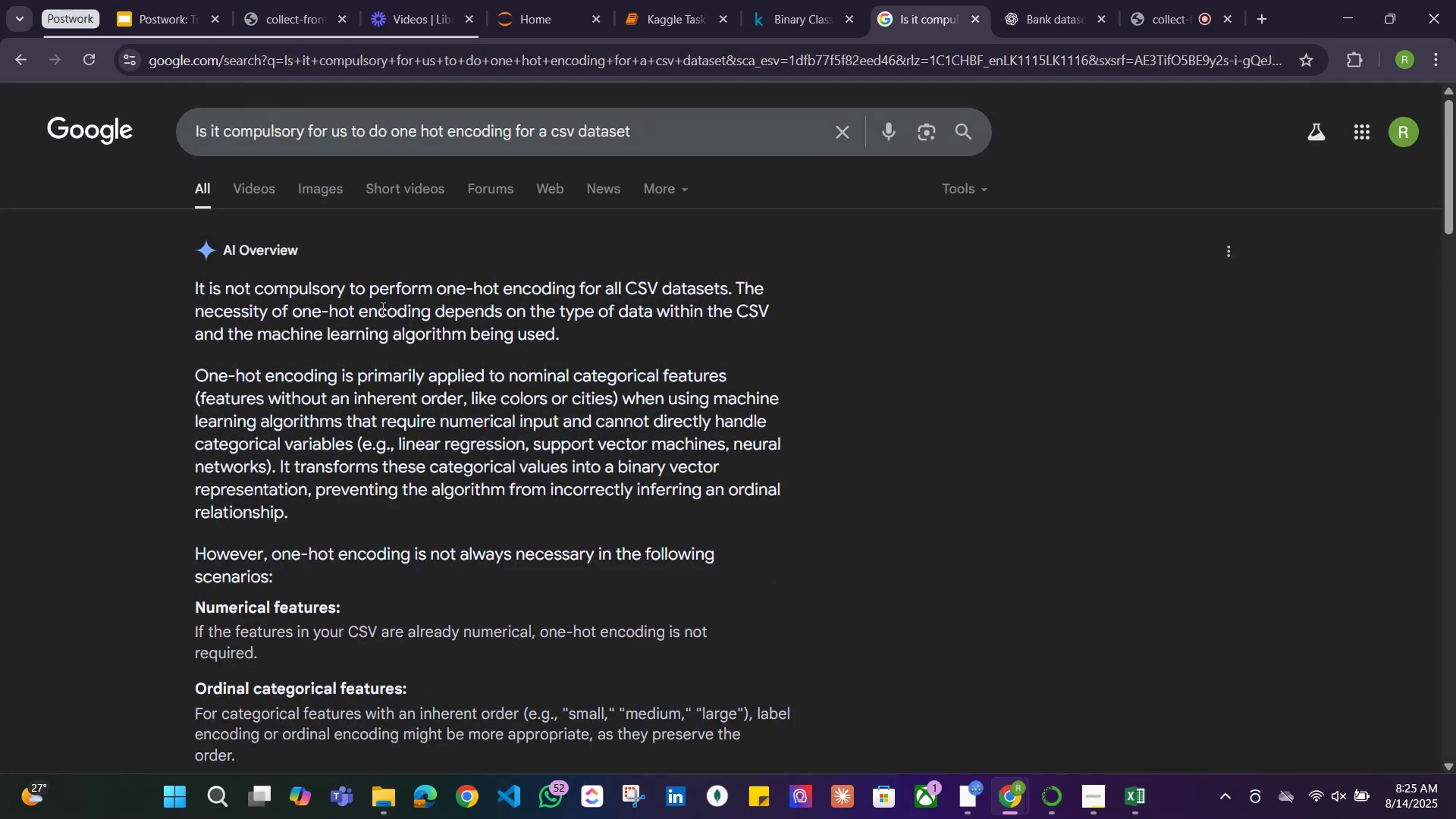 
scroll: coordinate [459, 304], scroll_direction: down, amount: 1.0
 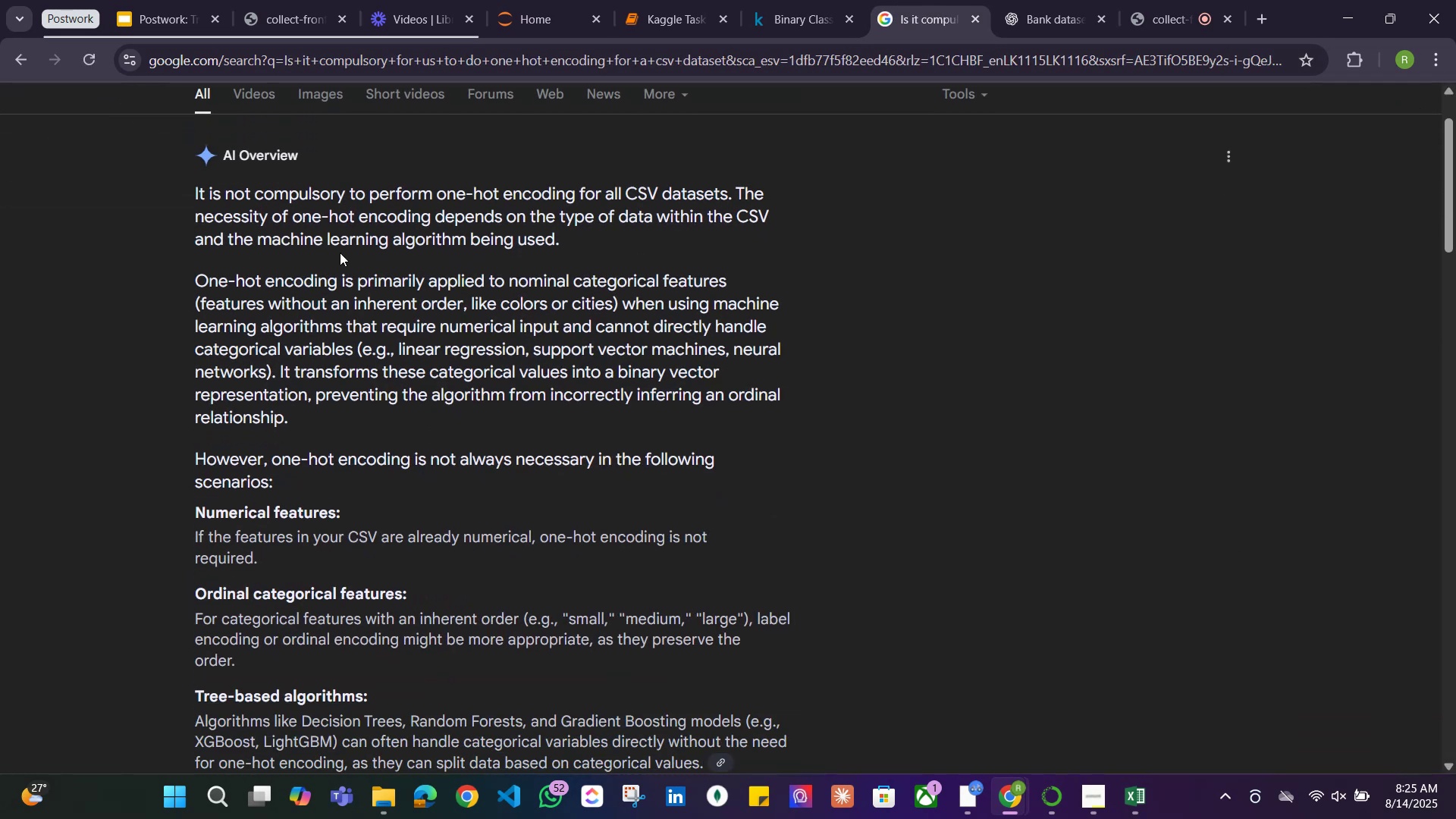 
scroll: coordinate [620, 129], scroll_direction: up, amount: 7.0
 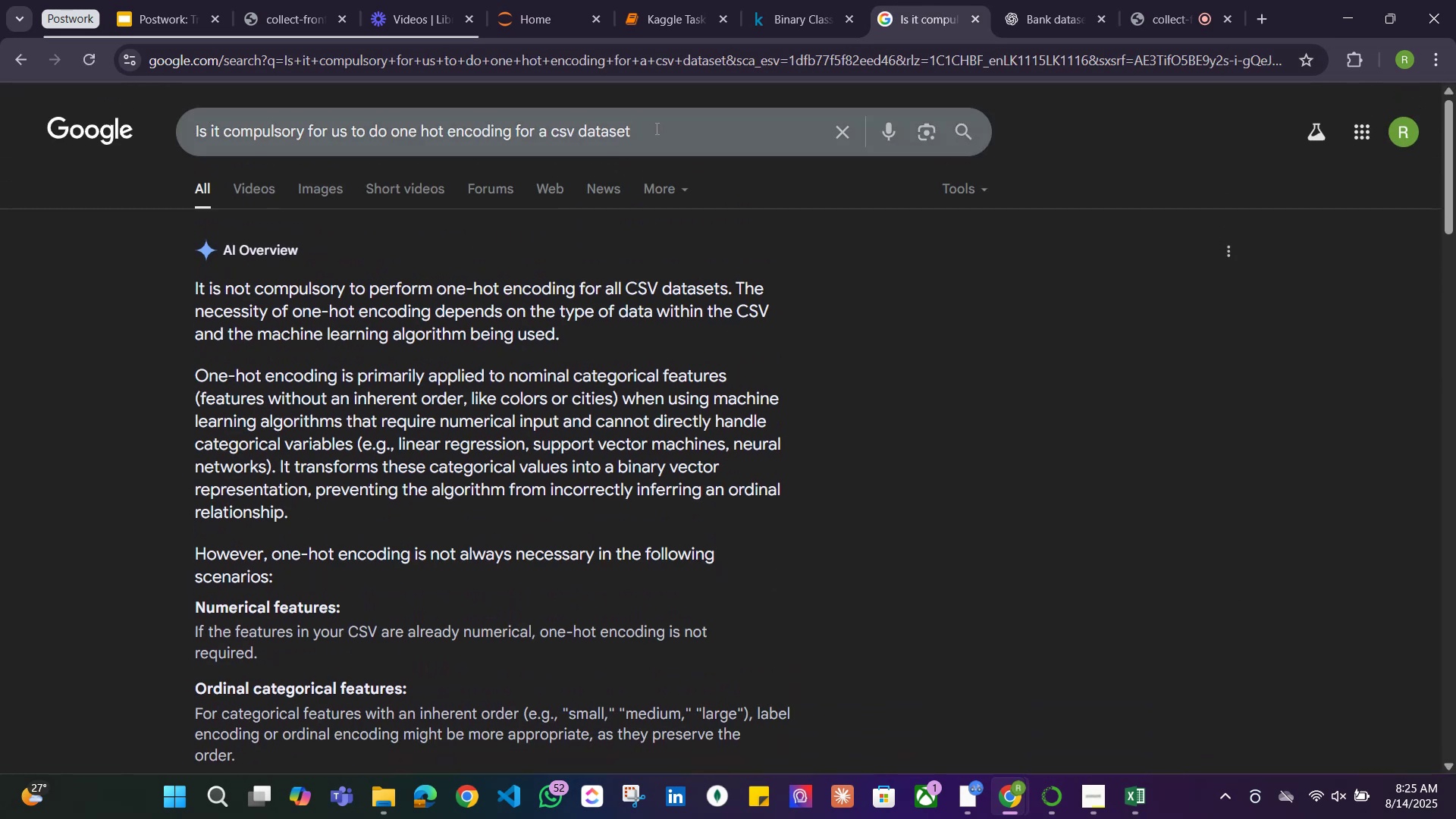 
left_click([663, 128])
 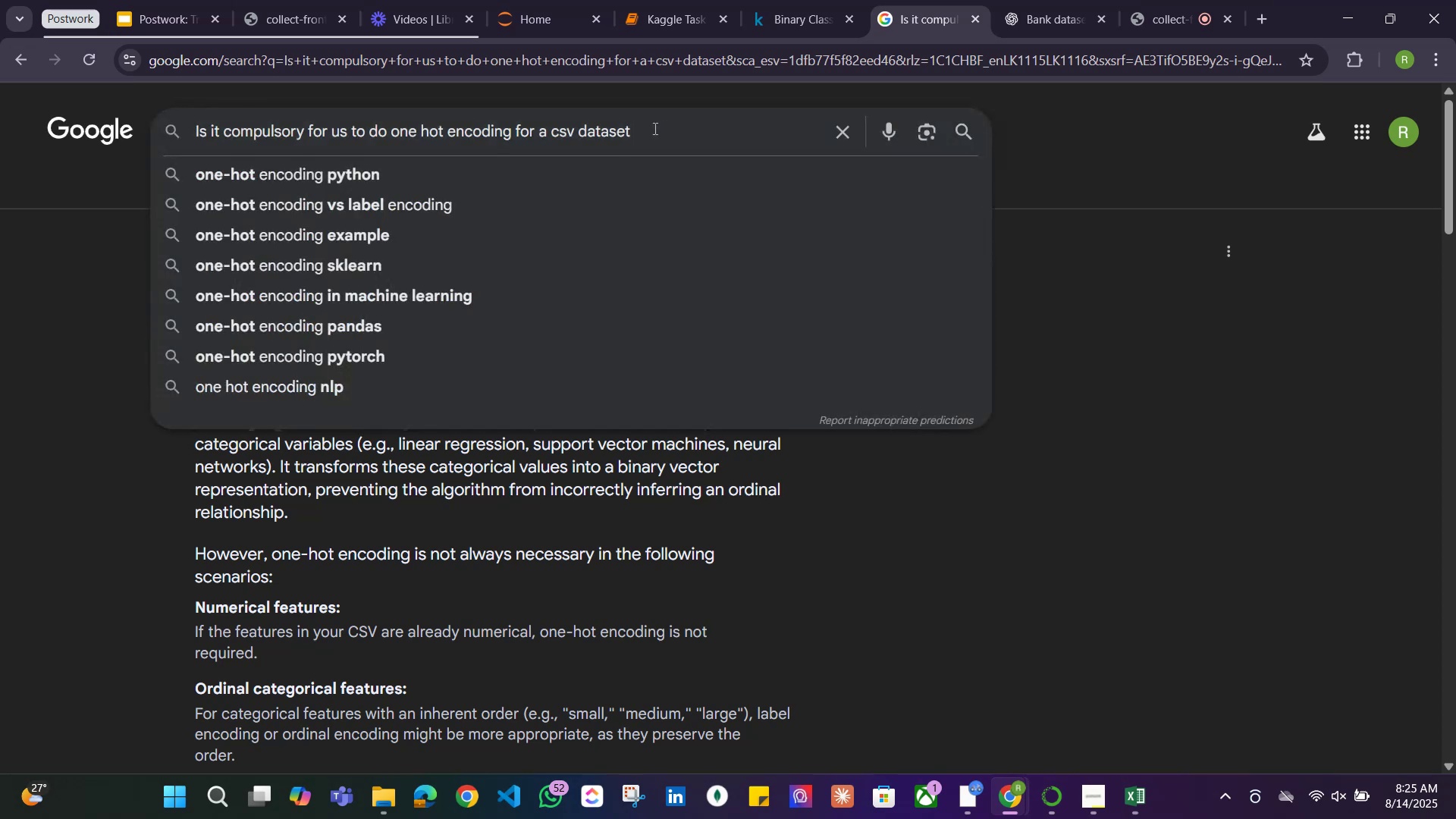 
type( if we have categorical features)
 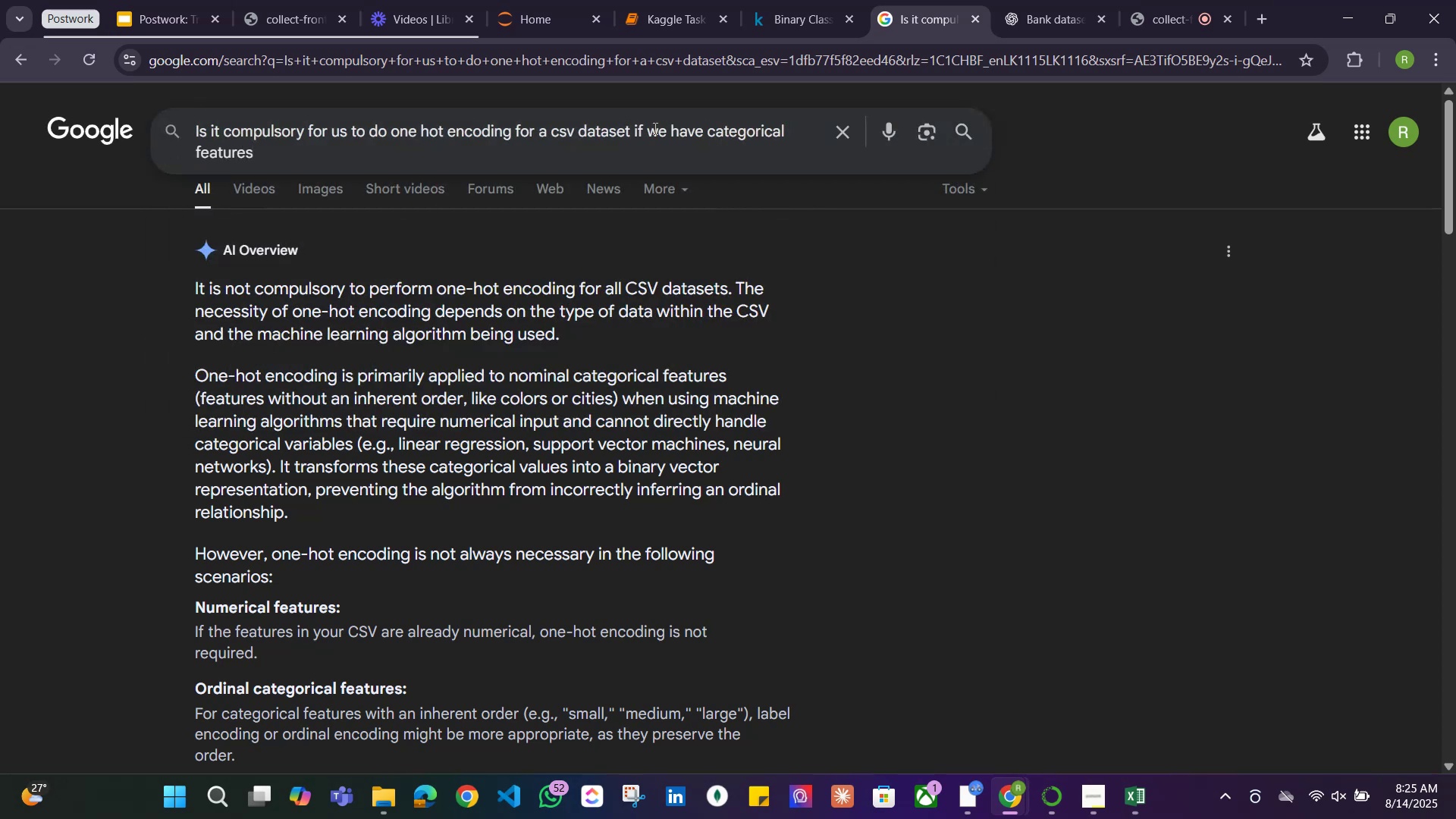 
key(Enter)
 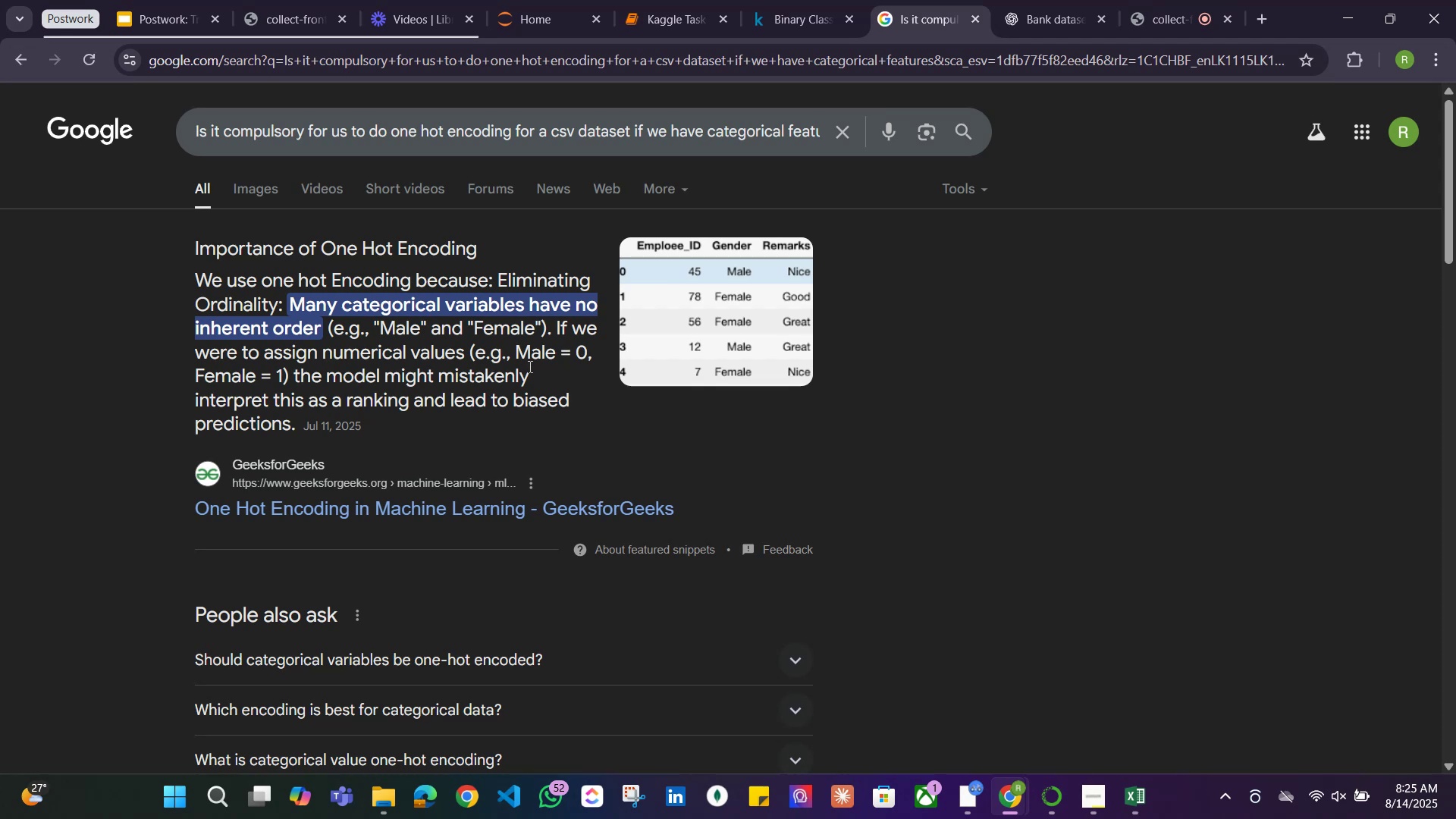 
wait(15.67)
 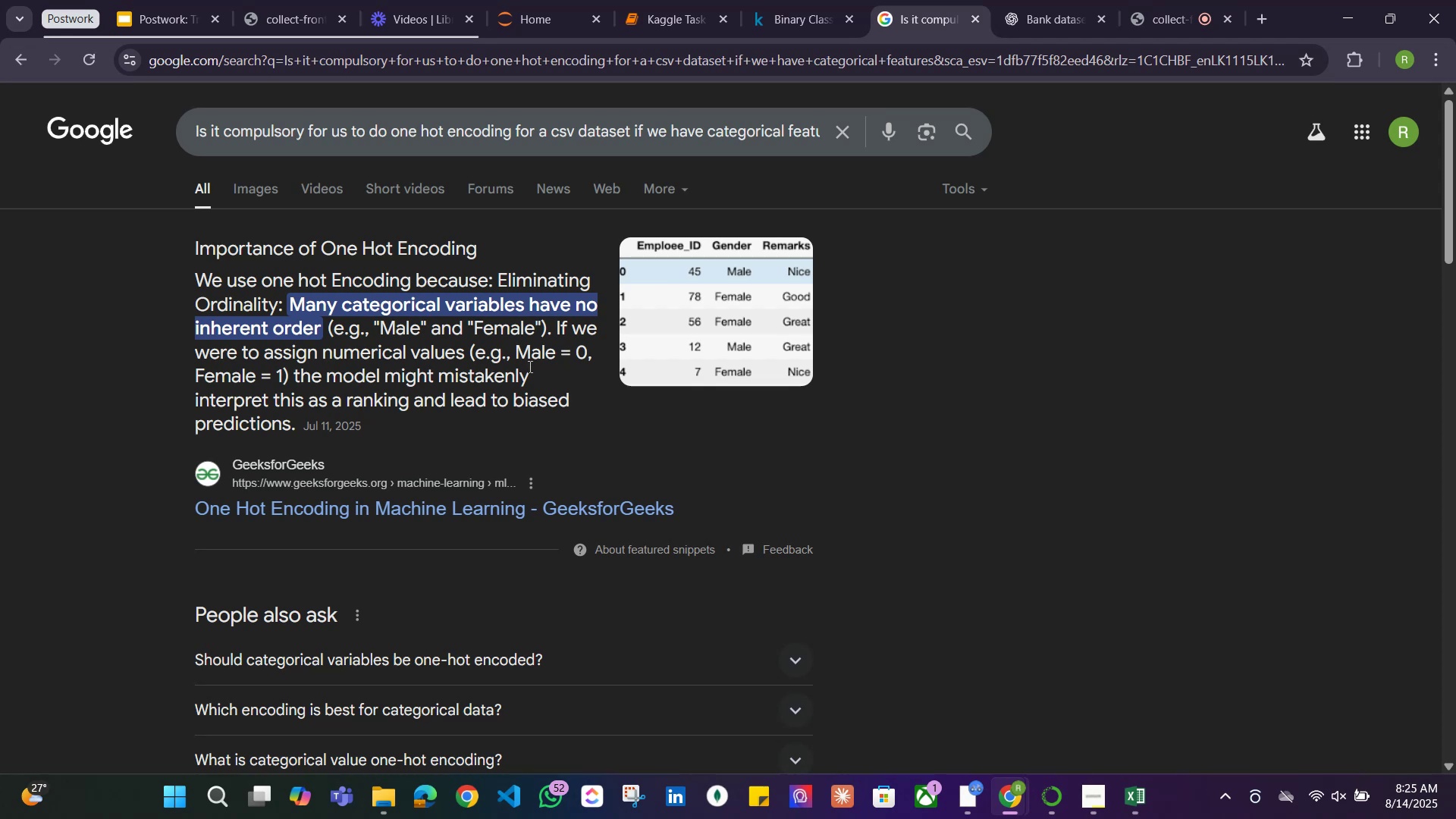 
scroll: coordinate [471, 442], scroll_direction: down, amount: 3.0
 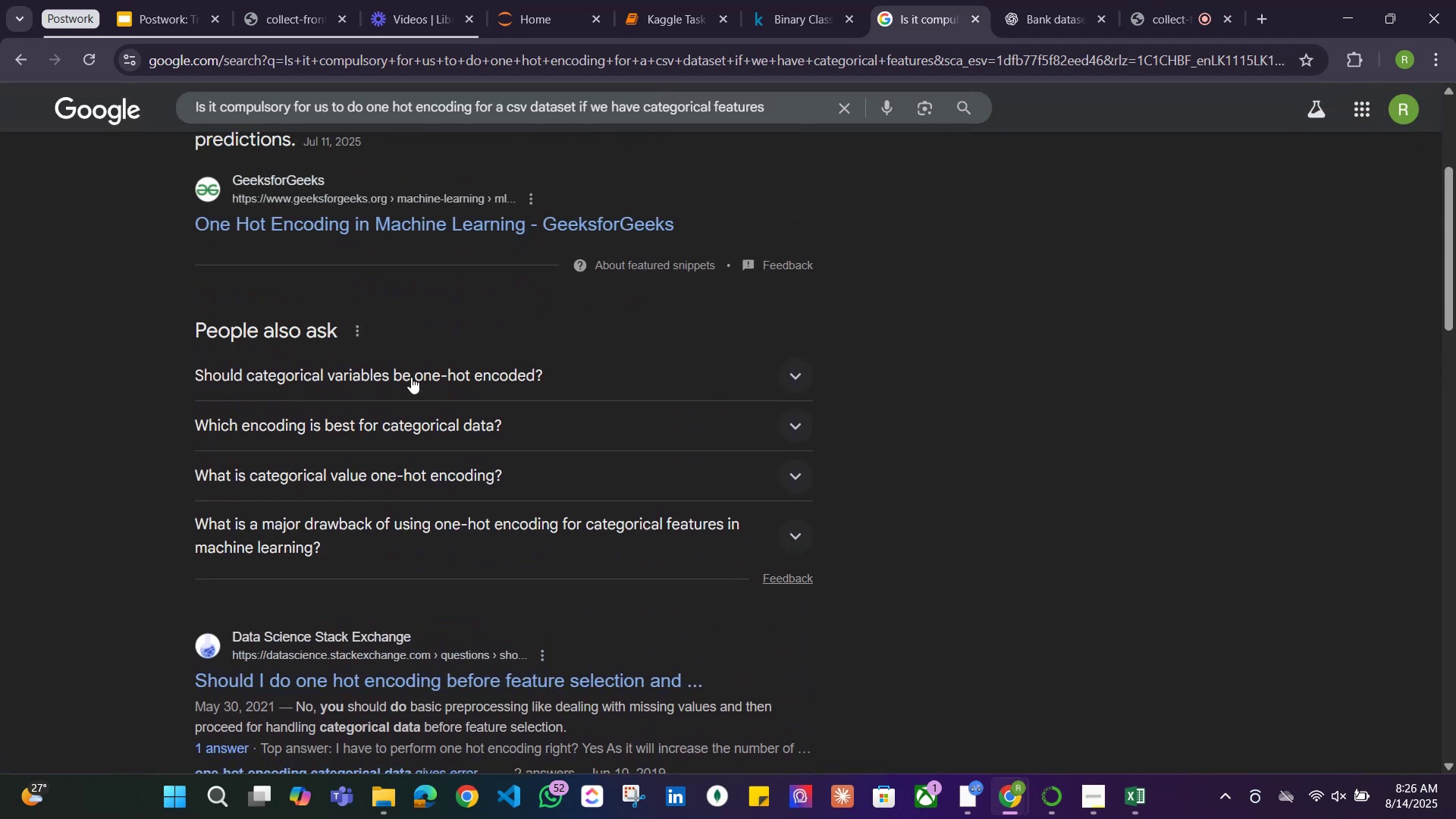 
left_click([411, 377])
 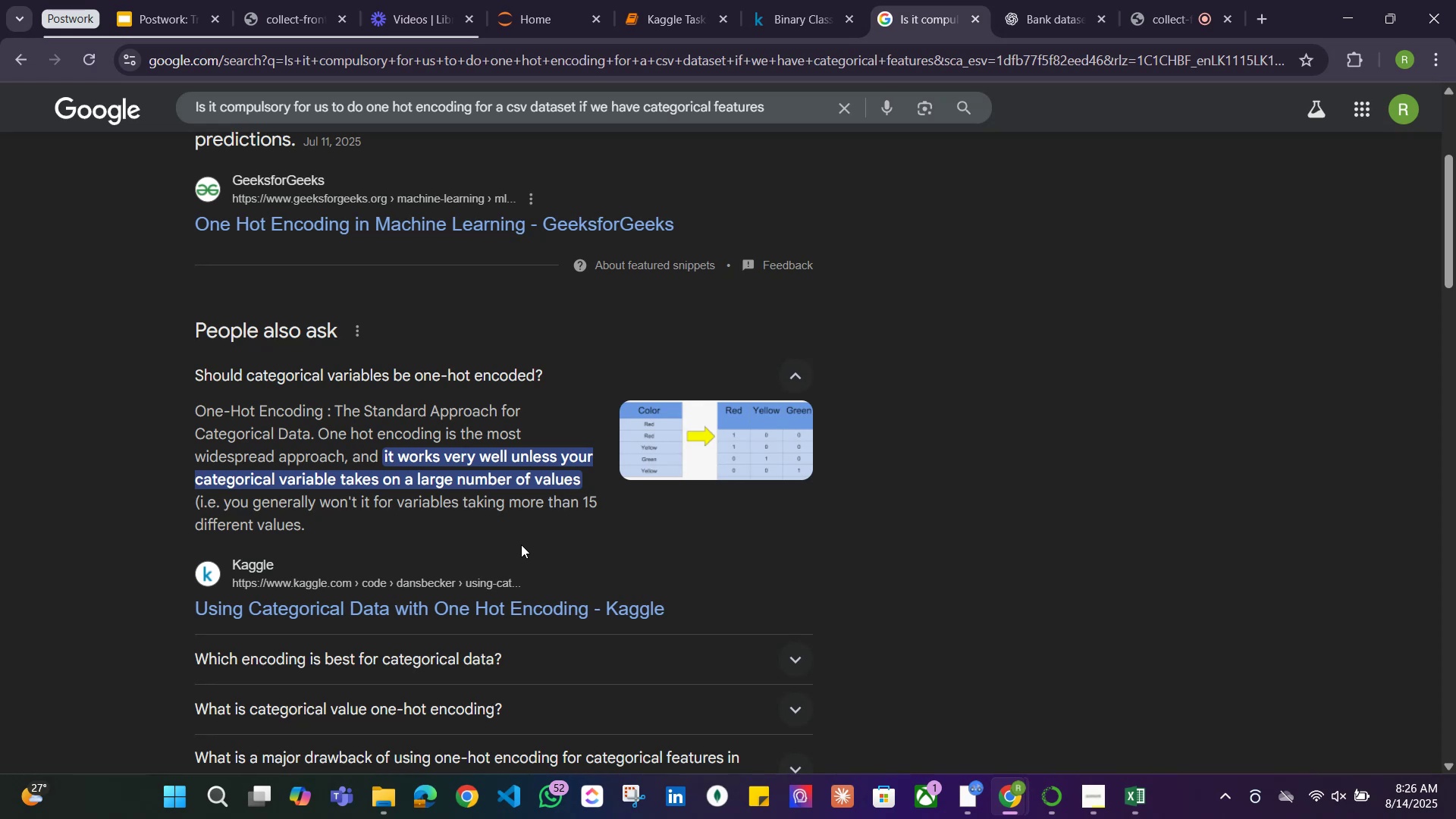 
wait(16.27)
 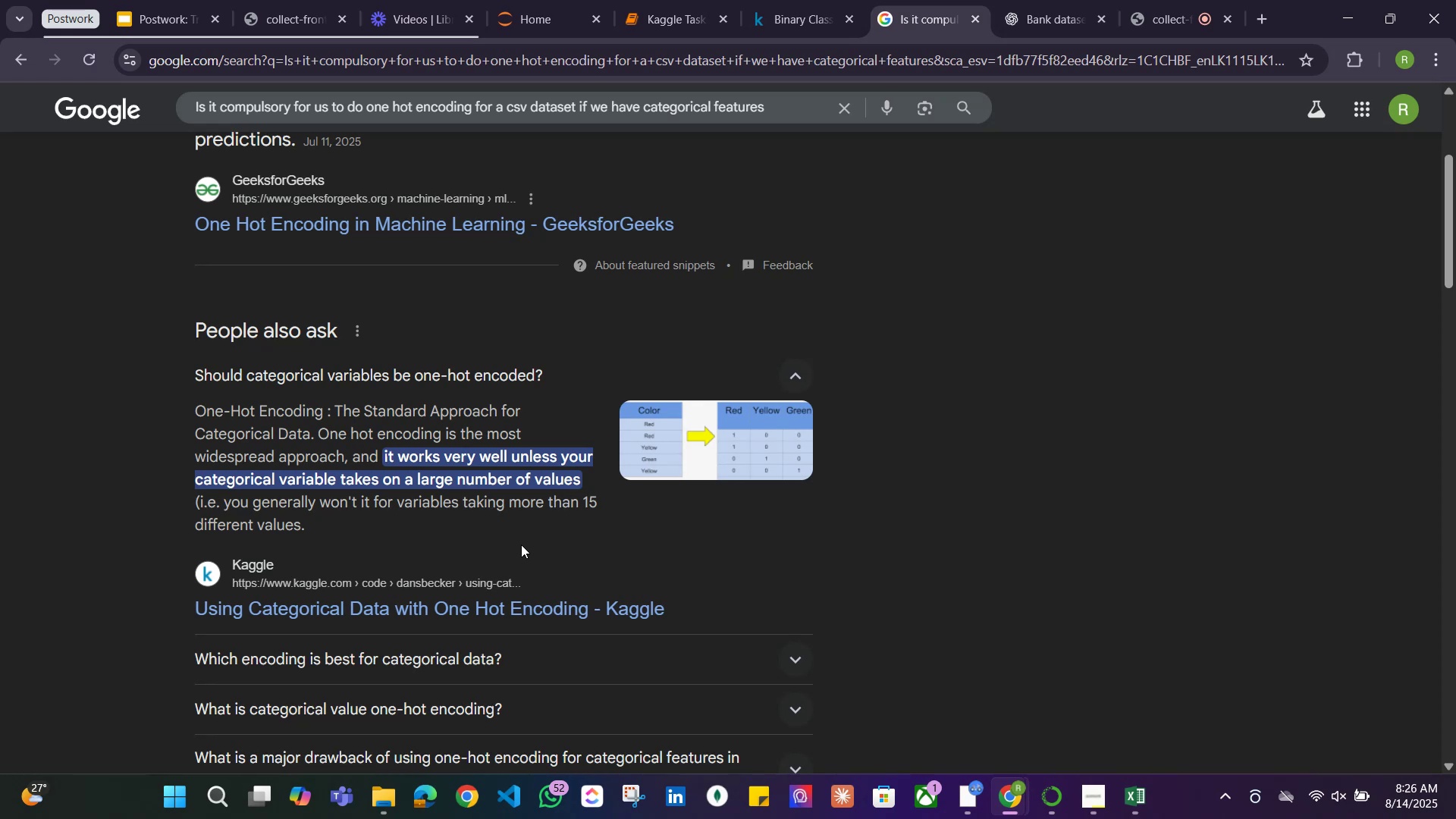 
scroll: coordinate [519, 431], scroll_direction: down, amount: 6.0
 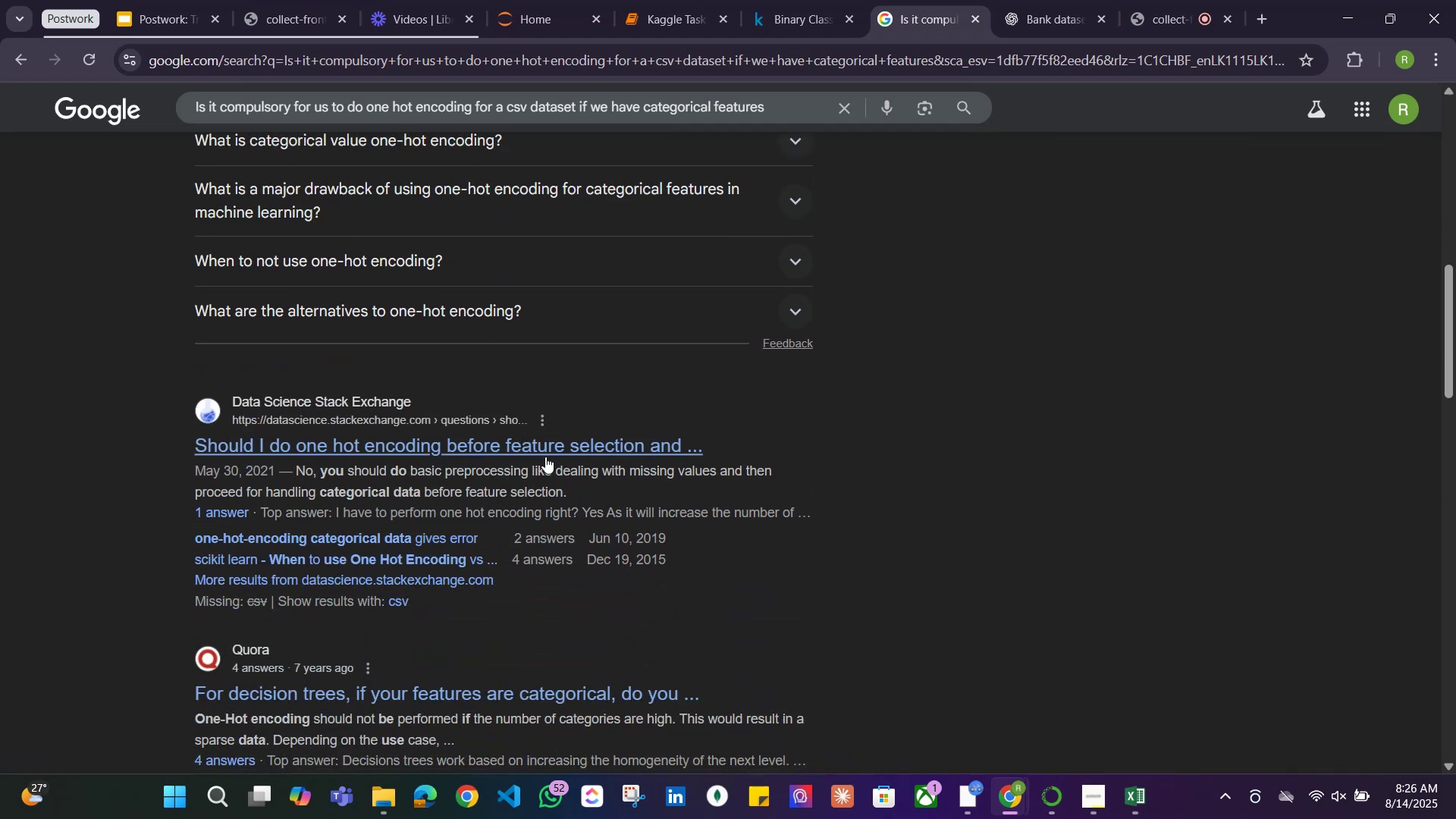 
left_click([546, 451])
 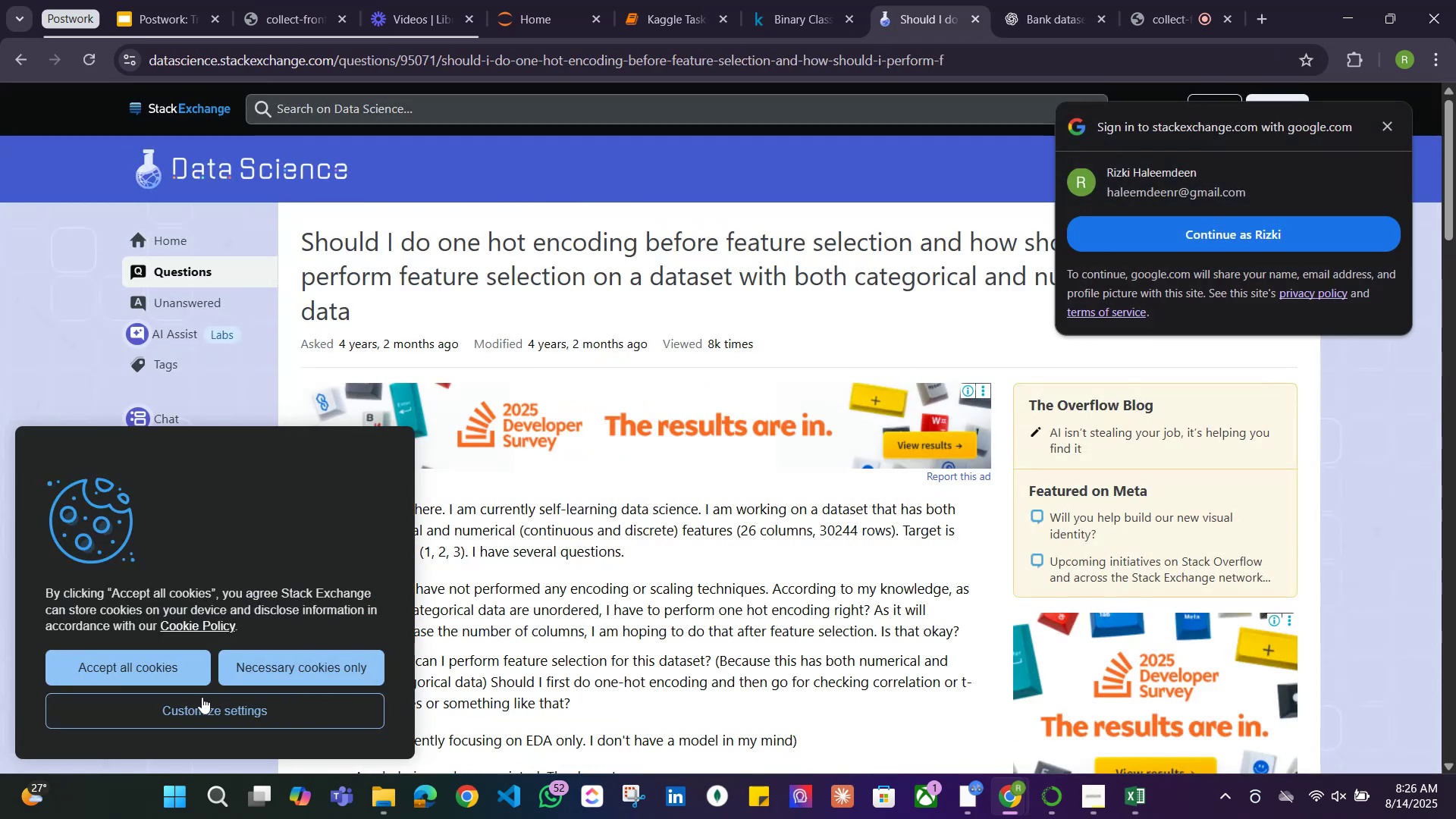 
wait(5.16)
 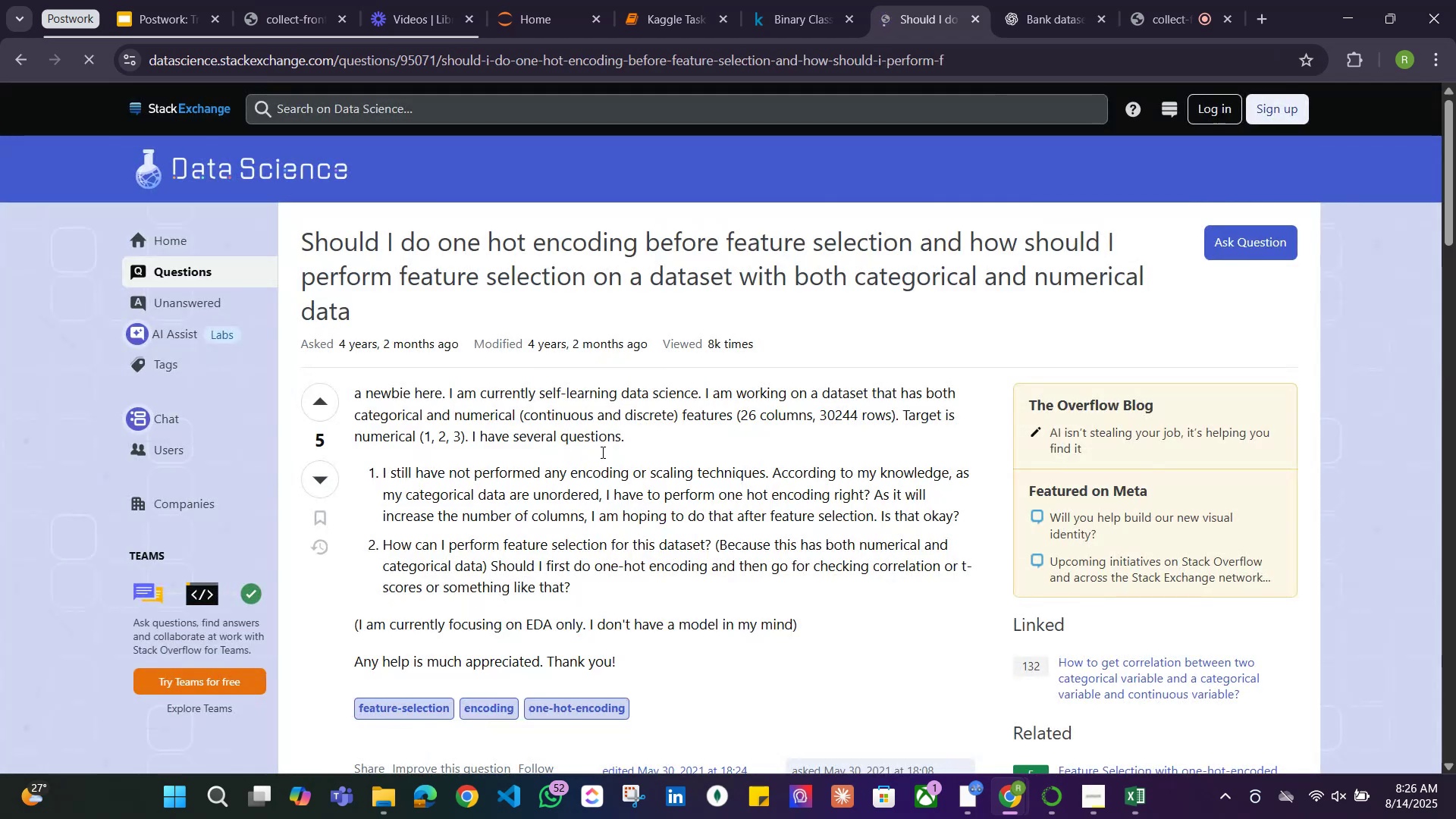 
left_click([1395, 125])
 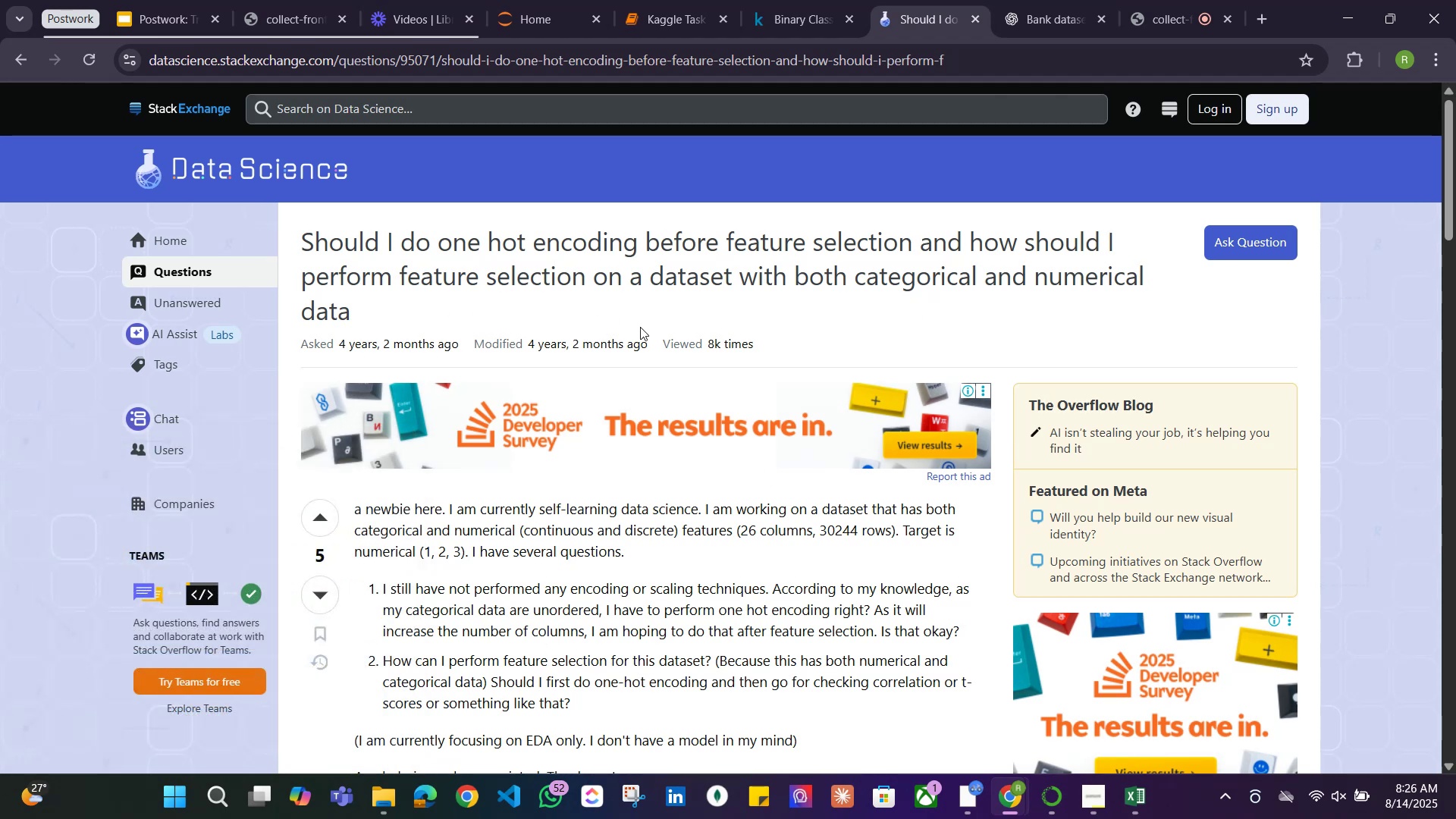 
wait(5.98)
 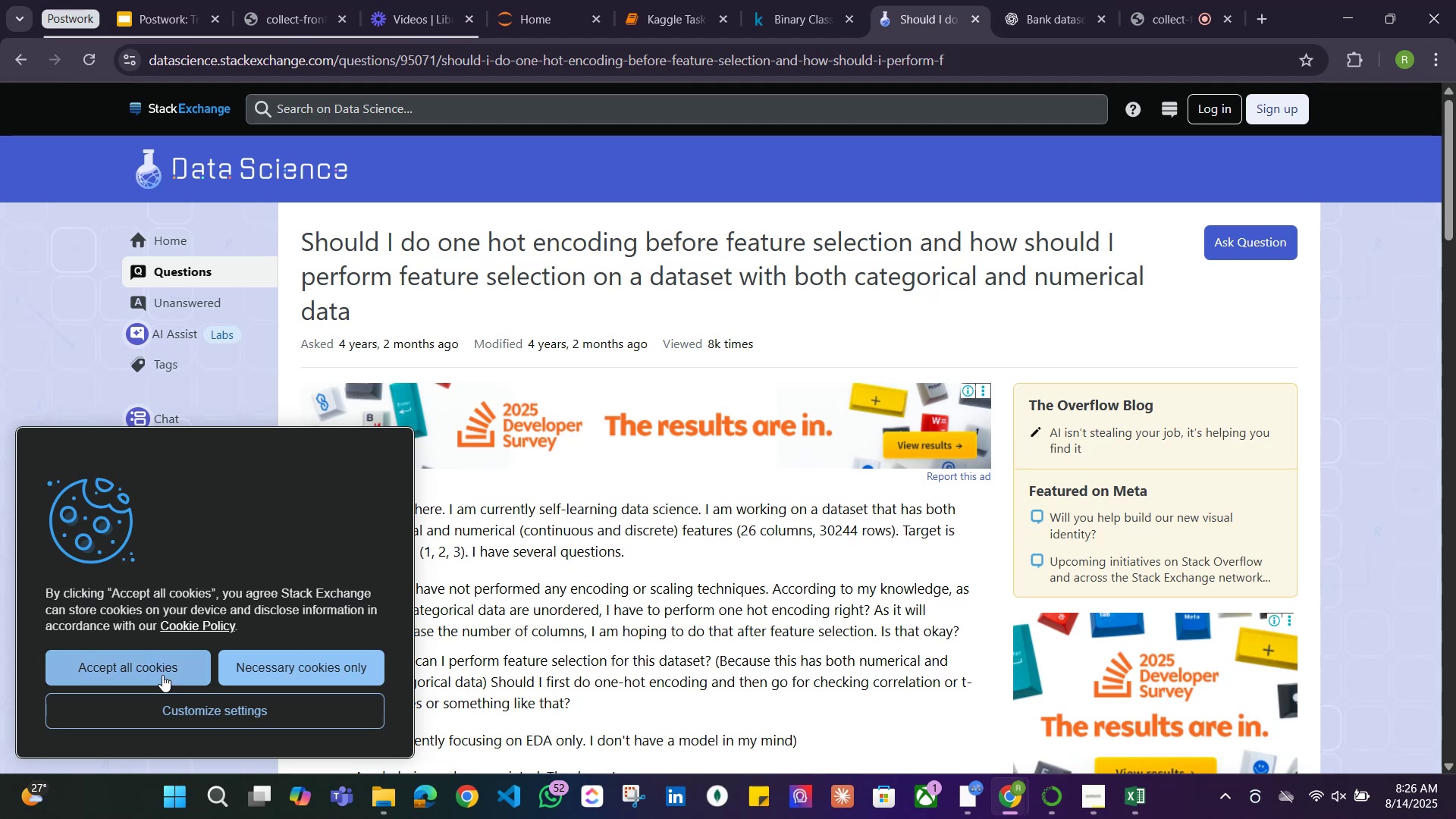 
scroll: coordinate [492, 359], scroll_direction: down, amount: 9.0
 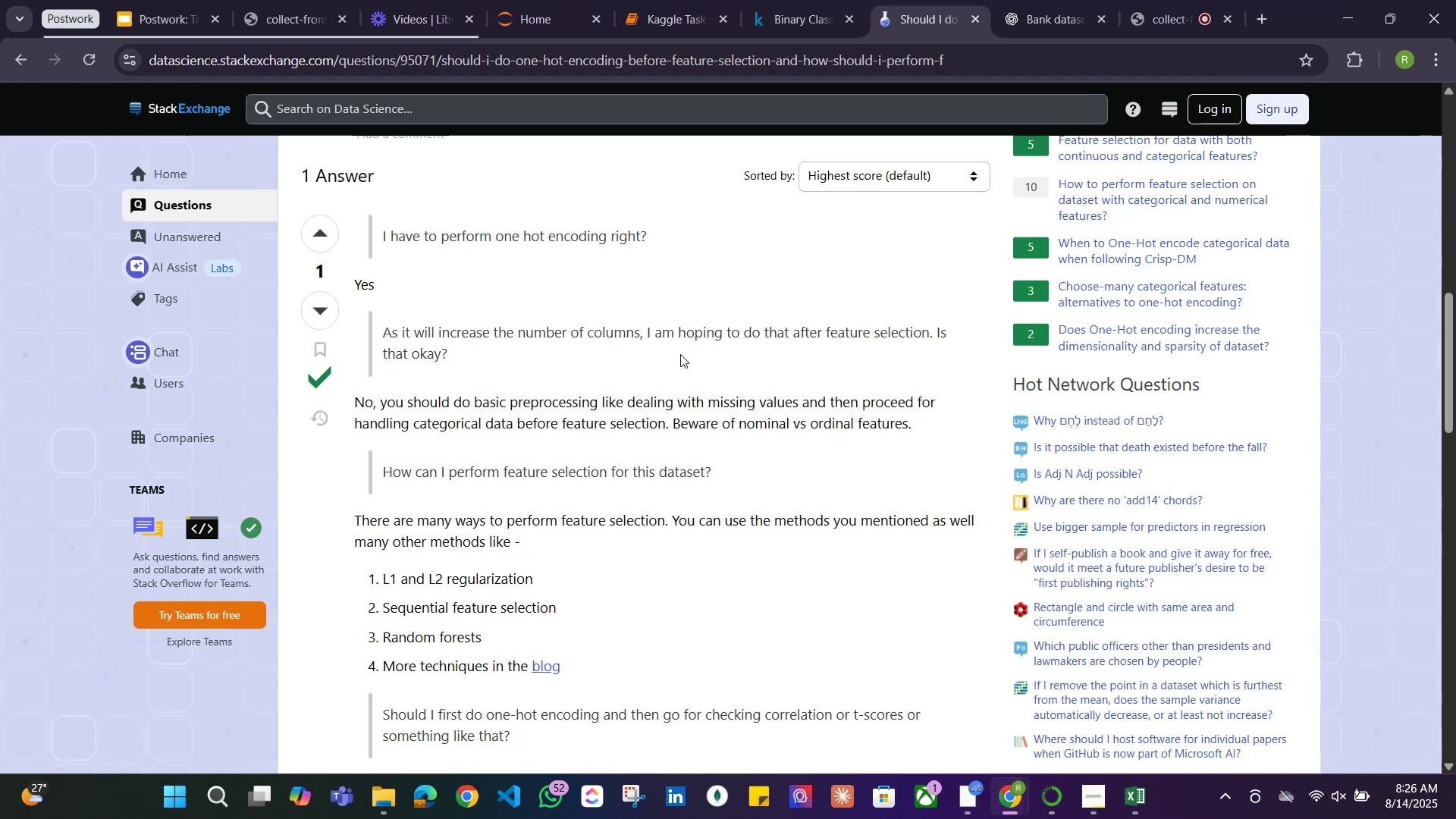 
wait(5.39)
 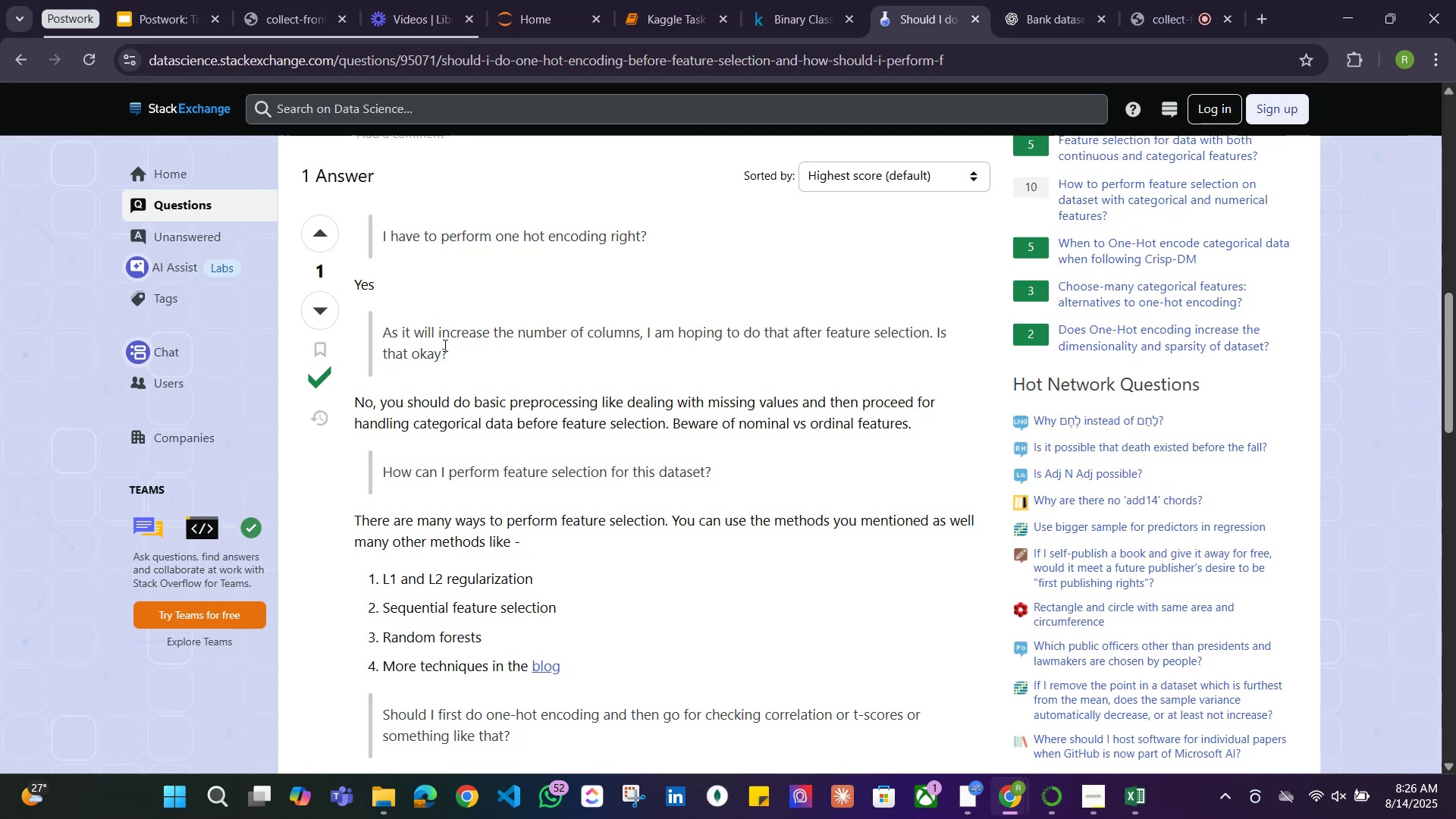 
scroll: coordinate [643, 359], scroll_direction: down, amount: 1.0
 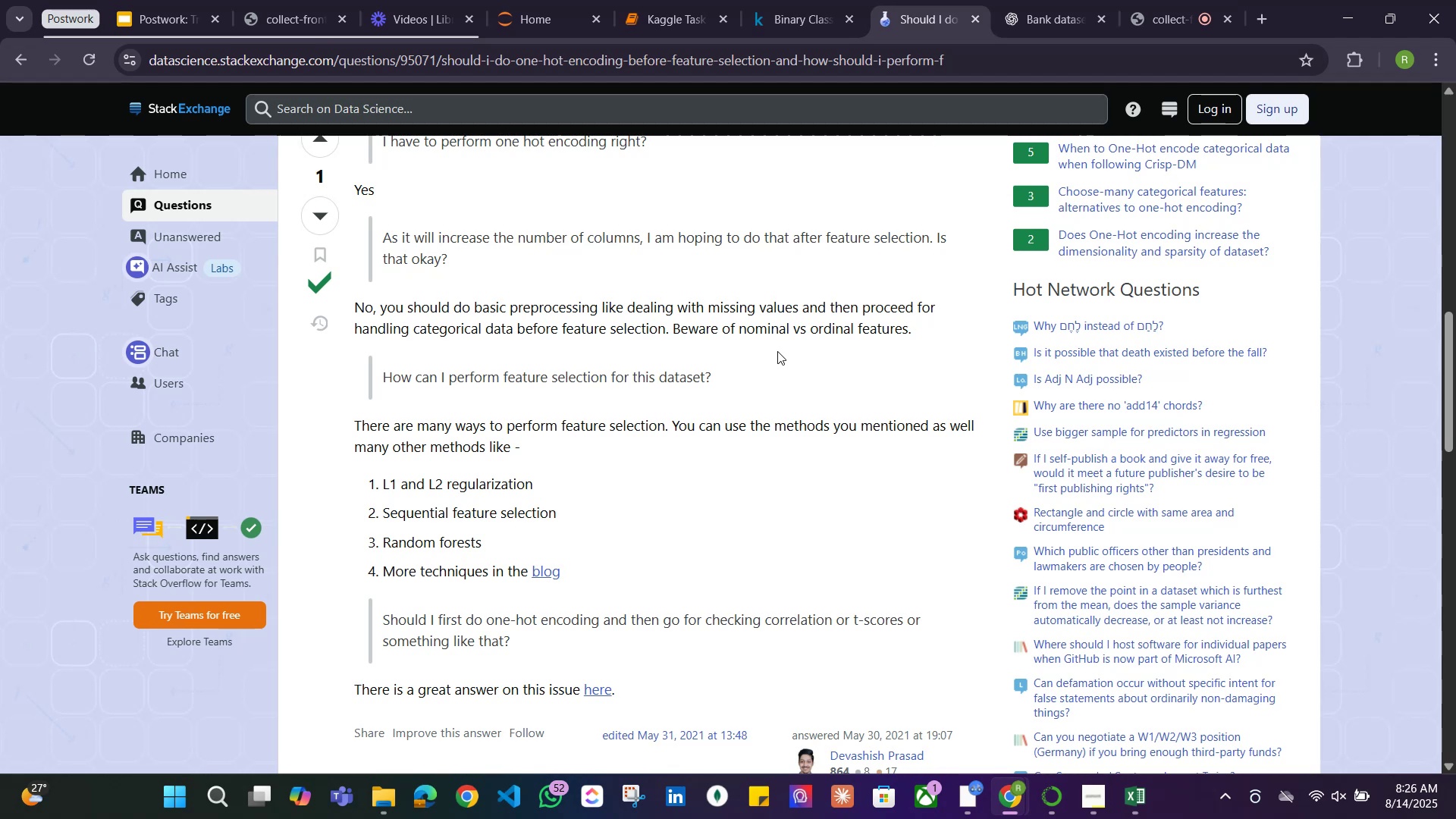 
wait(14.32)
 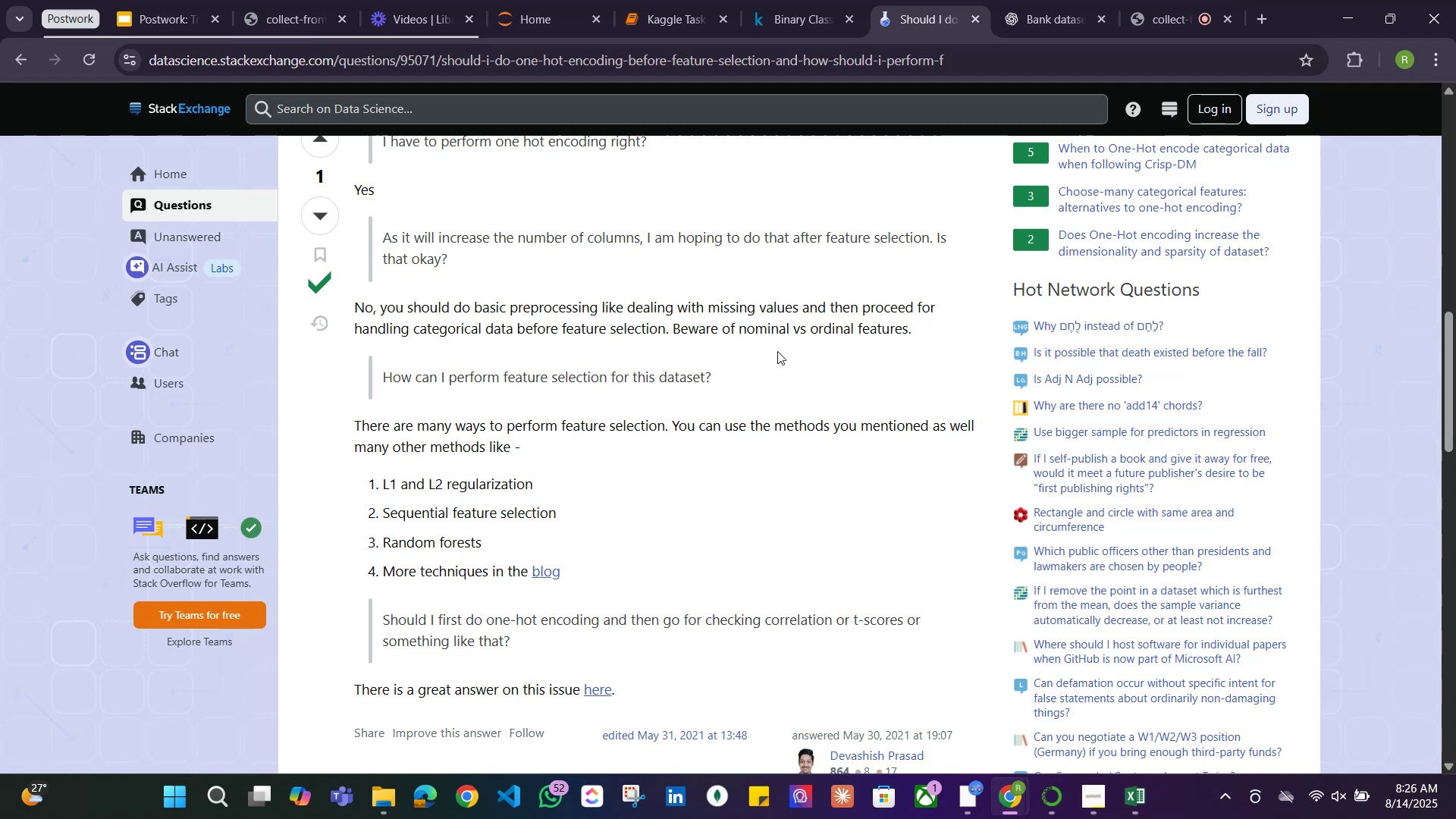 
scroll: coordinate [757, 347], scroll_direction: down, amount: 2.0
 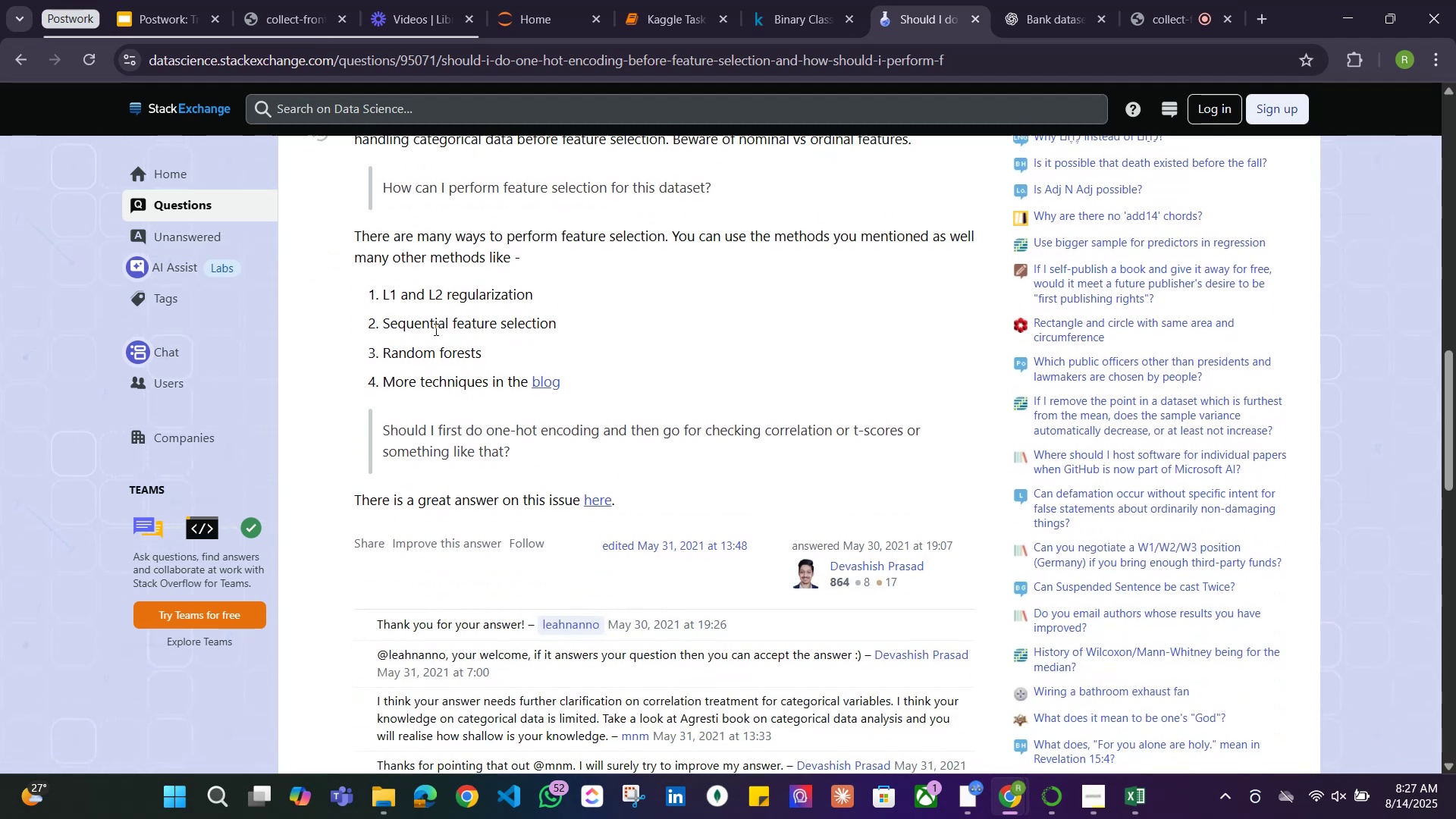 
scroll: coordinate [403, 319], scroll_direction: up, amount: 1.0
 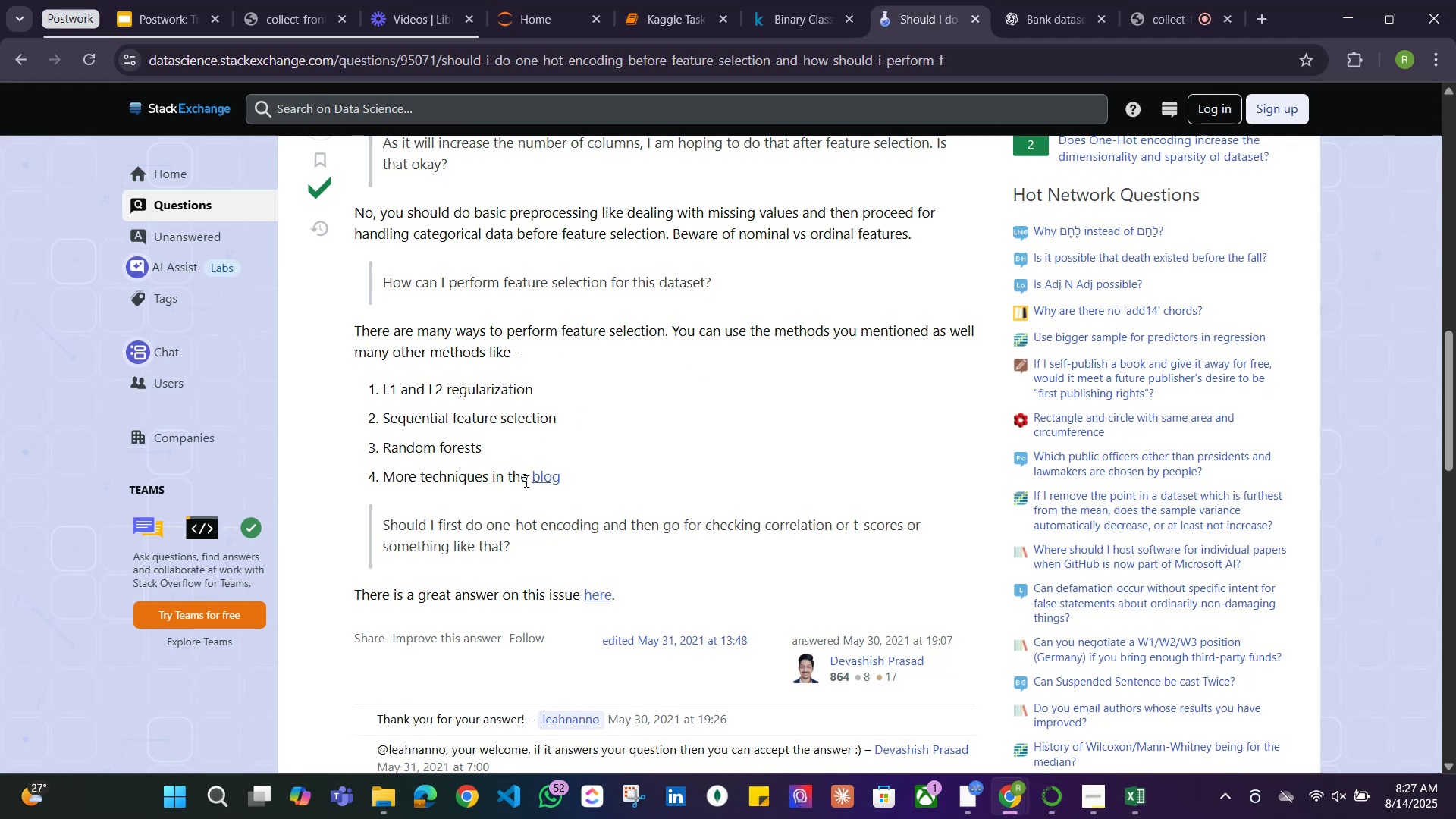 
wait(7.27)
 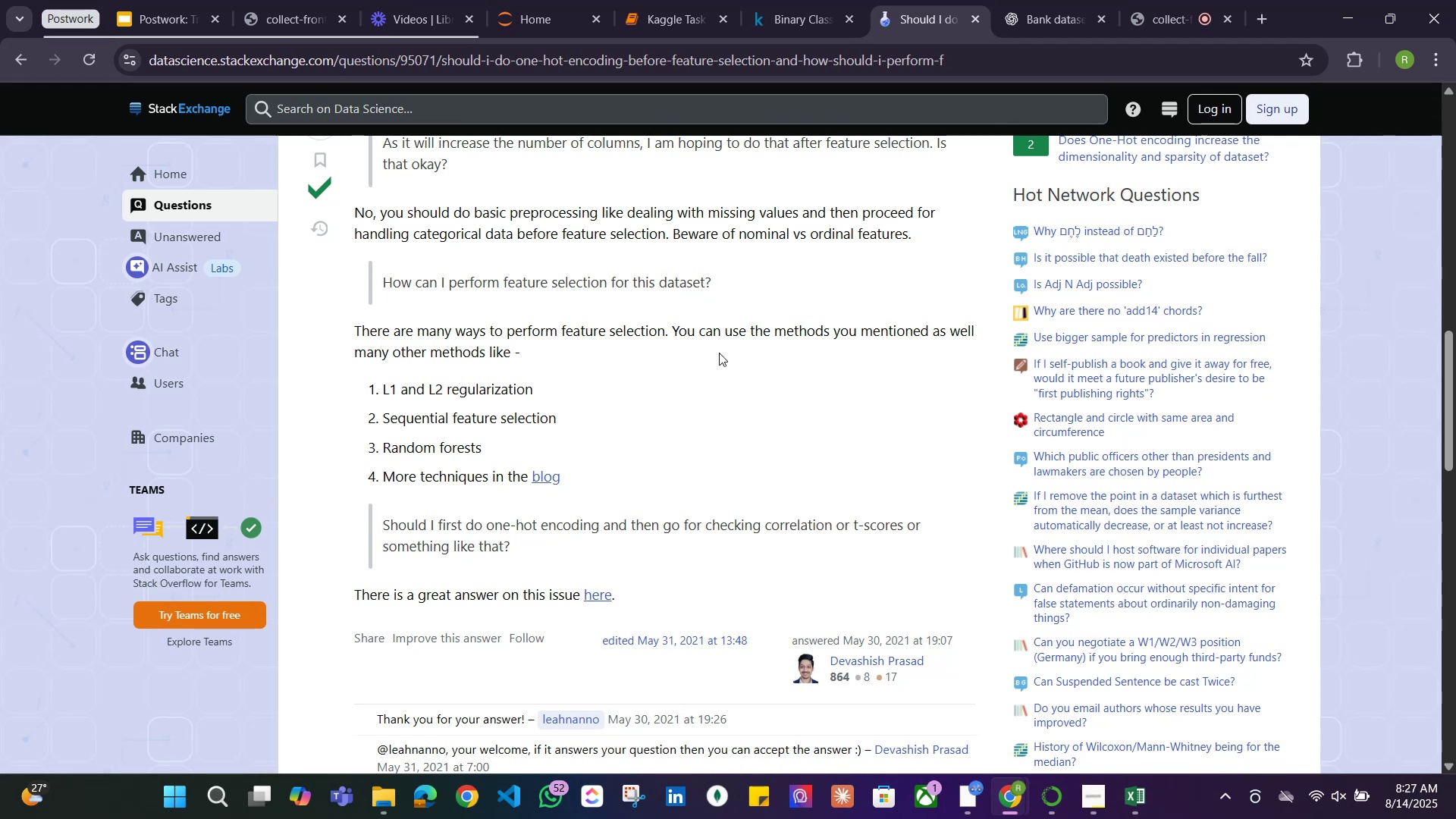 
scroll: coordinate [648, 396], scroll_direction: down, amount: 1.0
 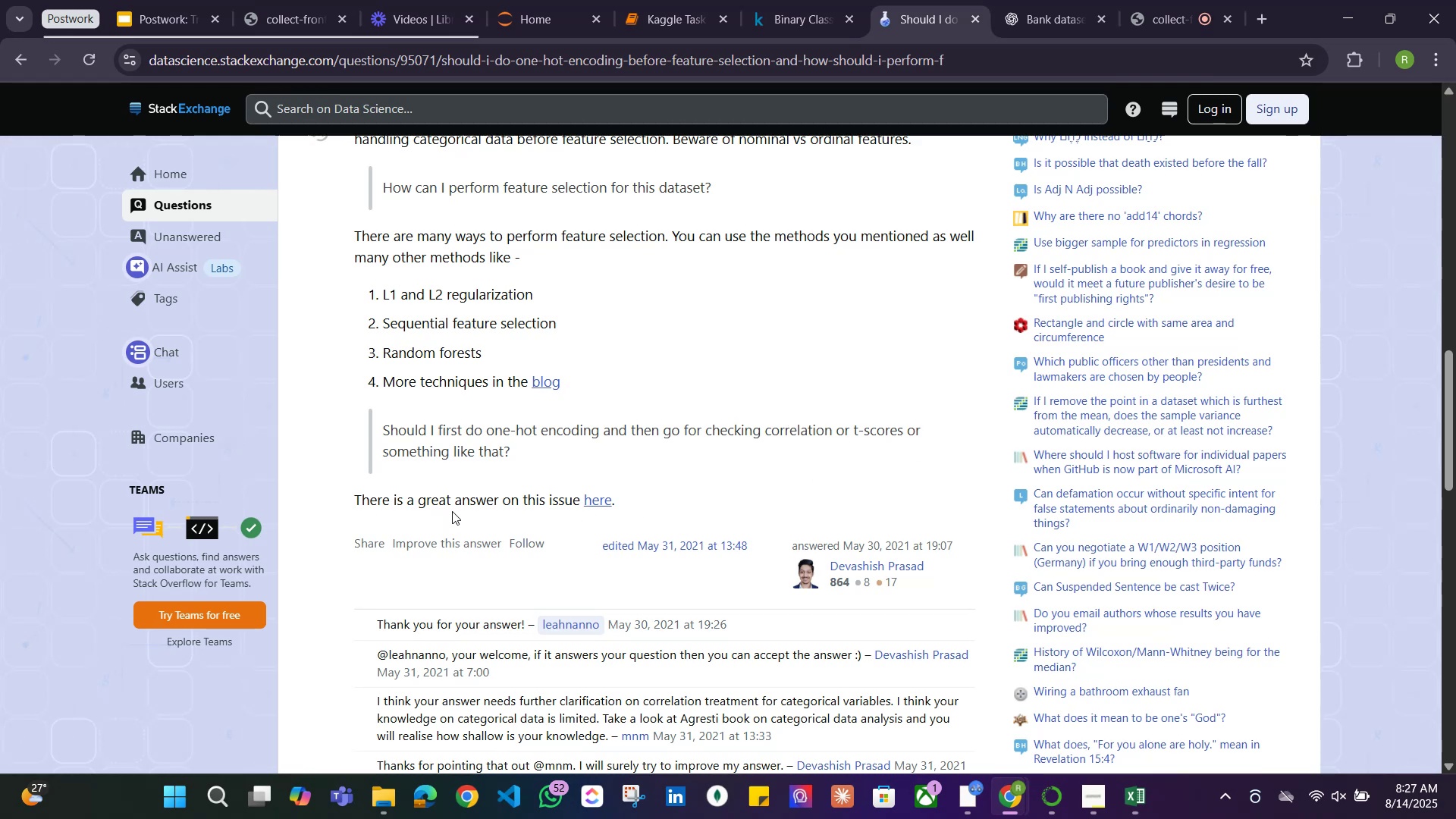 
wait(7.93)
 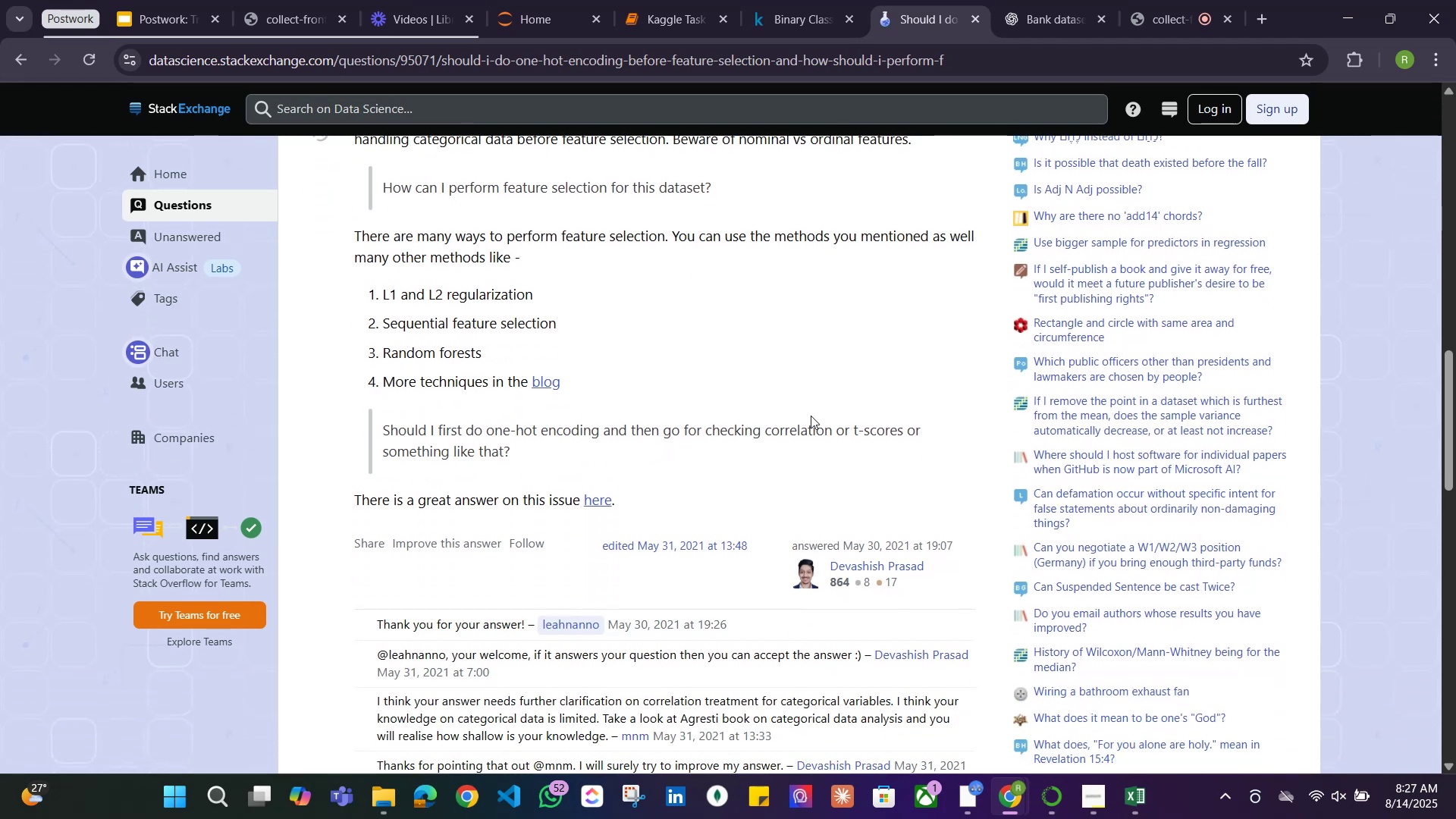 
left_click([601, 499])
 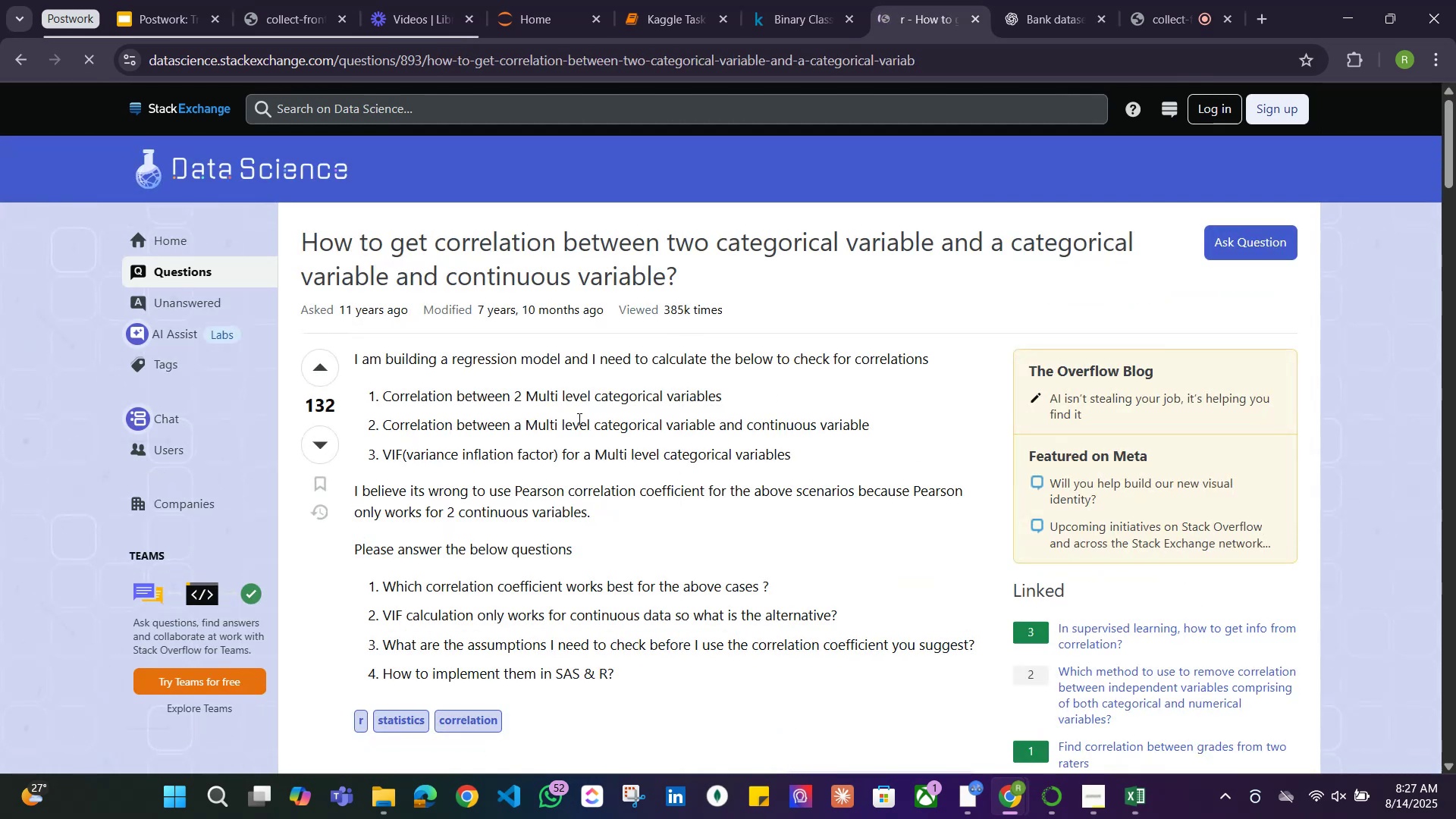 
scroll: coordinate [529, 391], scroll_direction: down, amount: 12.0
 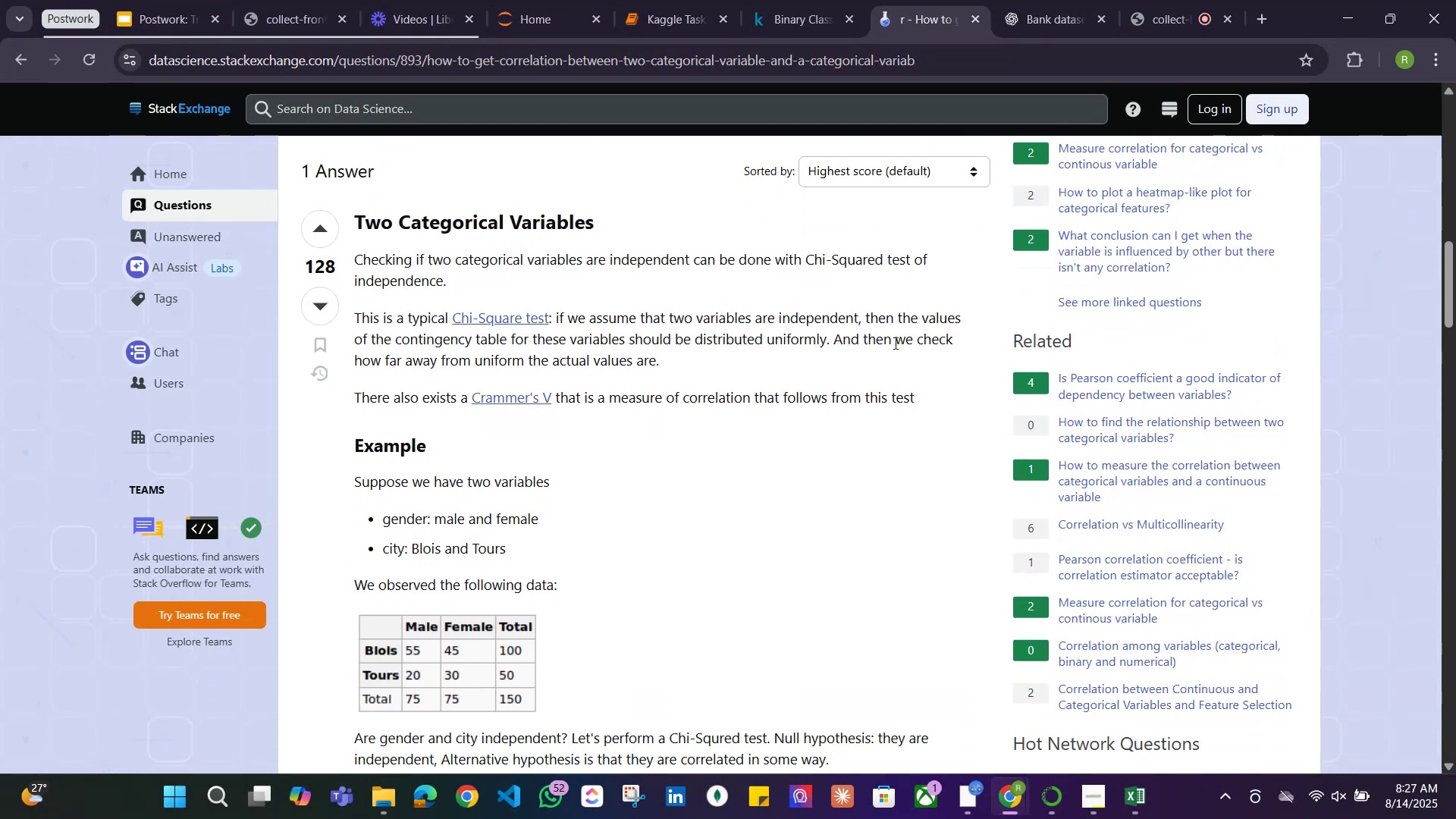 
wait(7.08)
 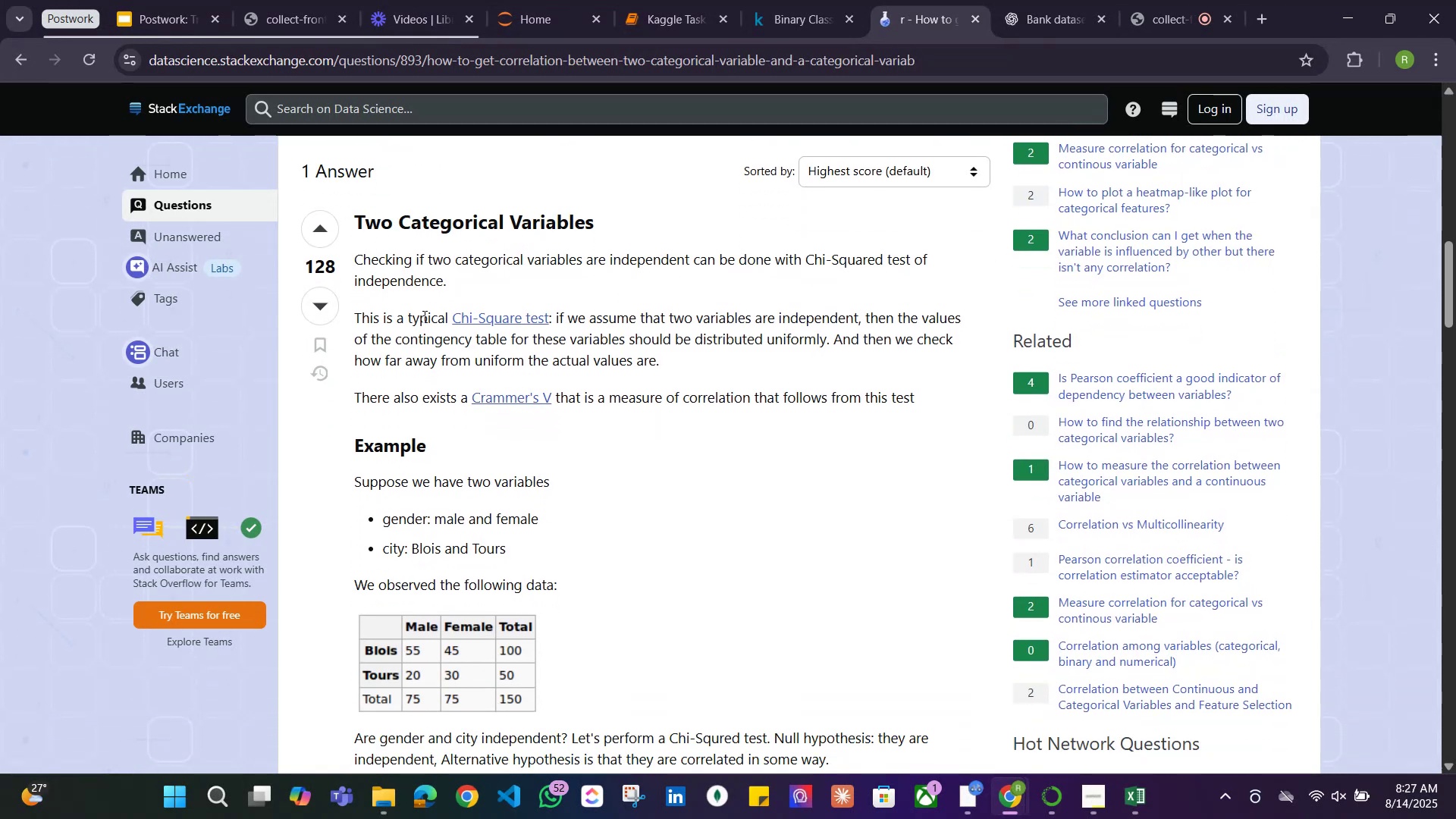 
scroll: coordinate [701, 410], scroll_direction: down, amount: 4.0
 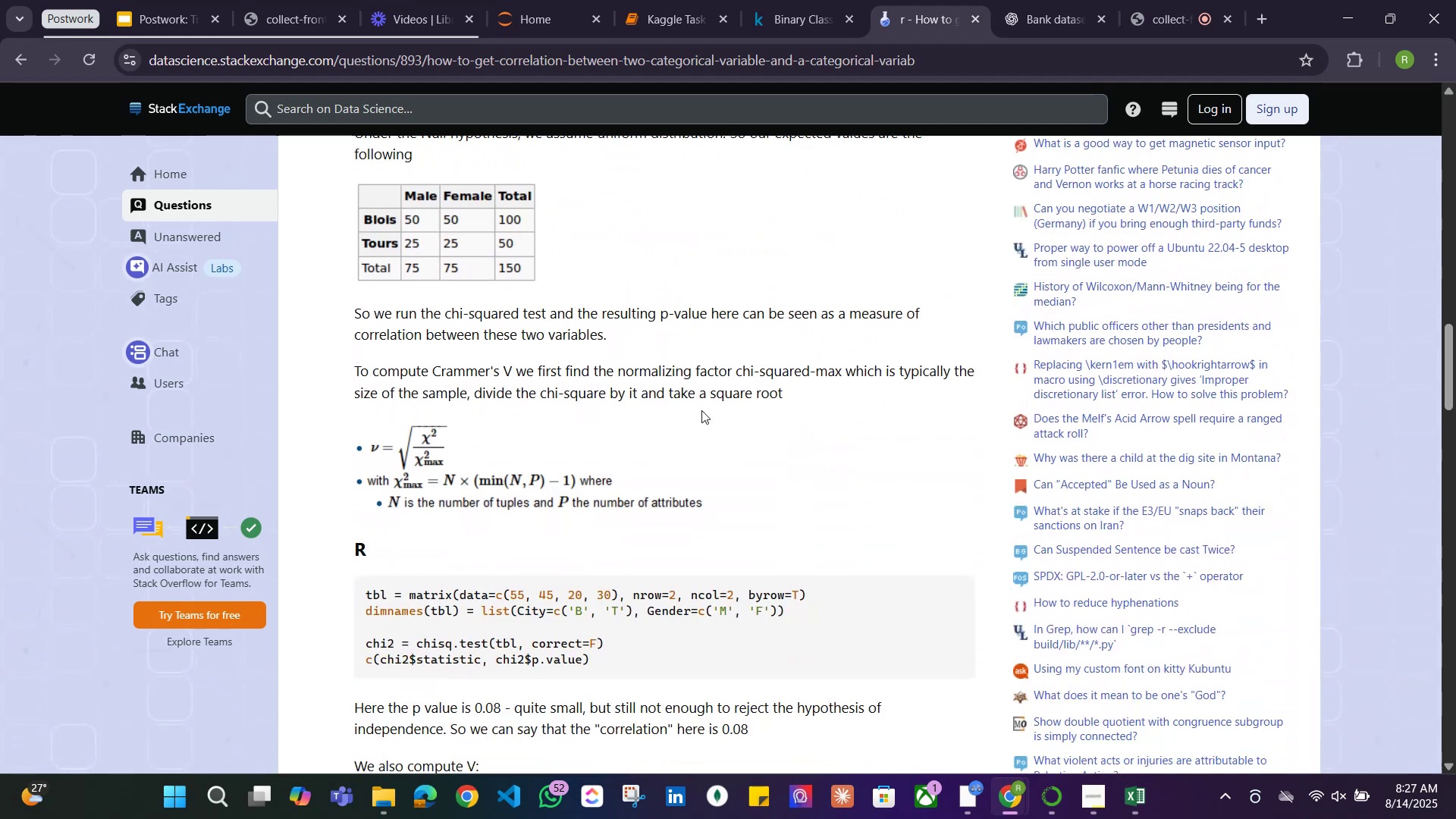 
scroll: coordinate [701, 410], scroll_direction: up, amount: 4.0
 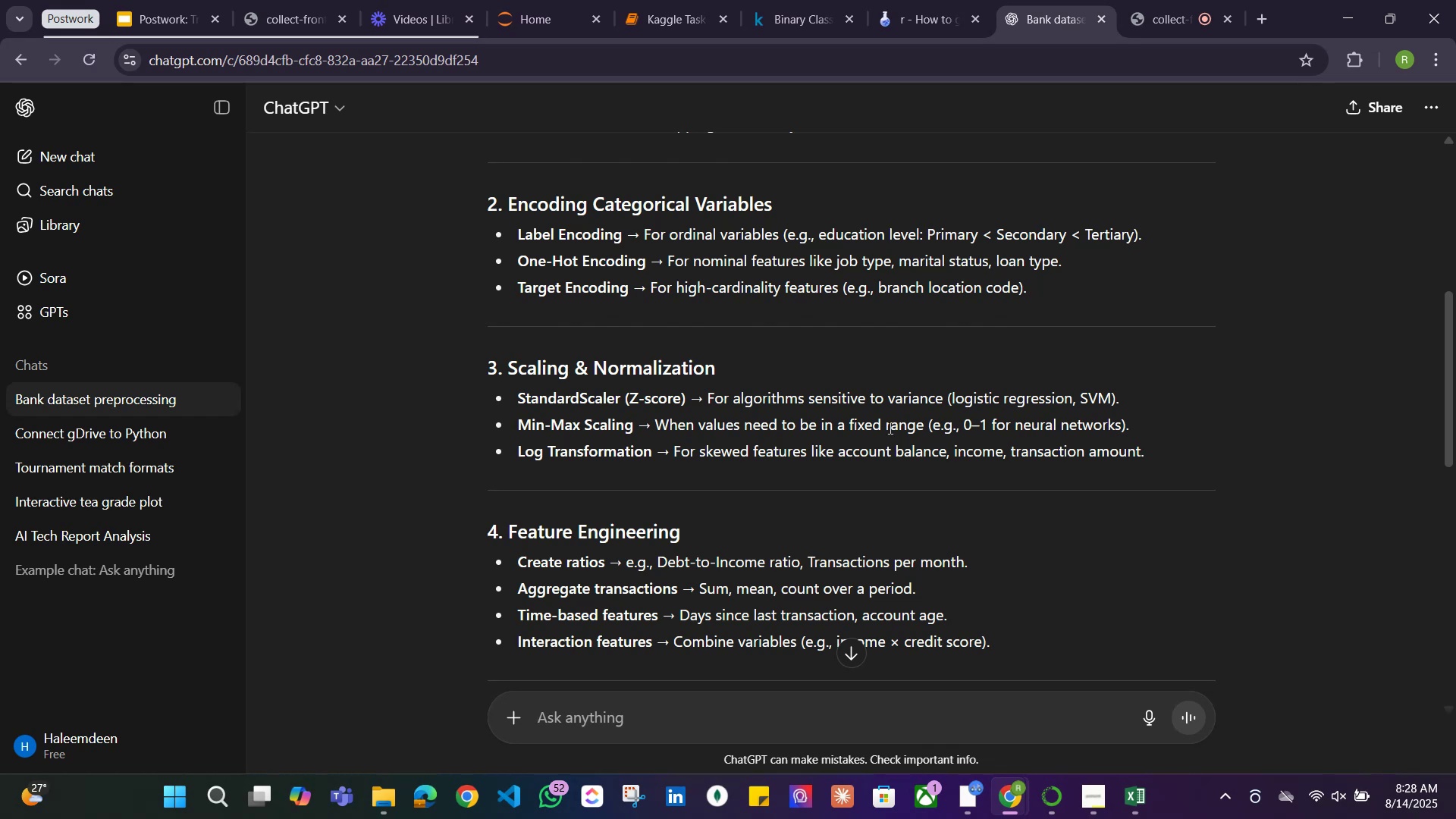 
wait(43.51)
 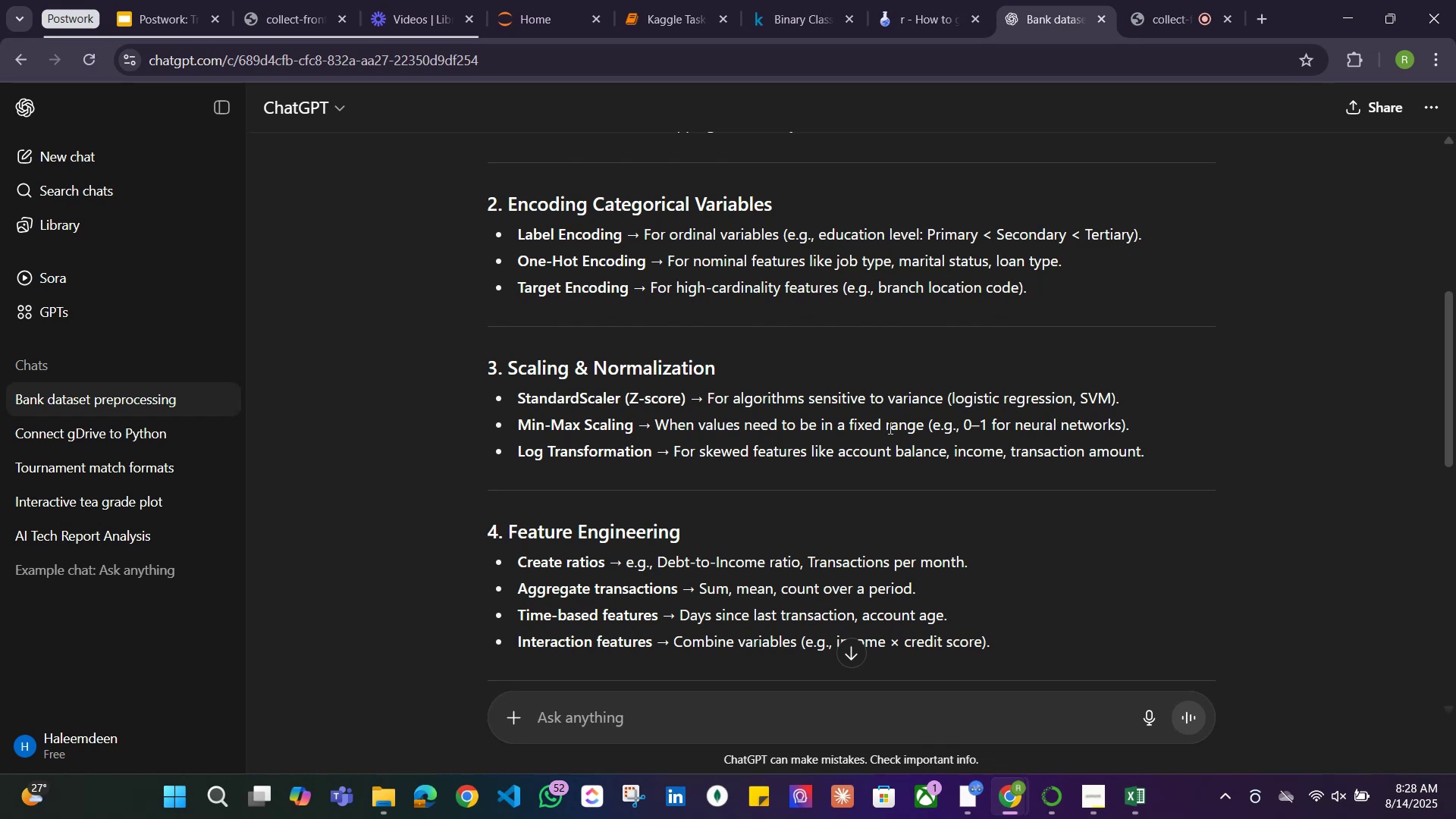 
left_click([642, 20])
 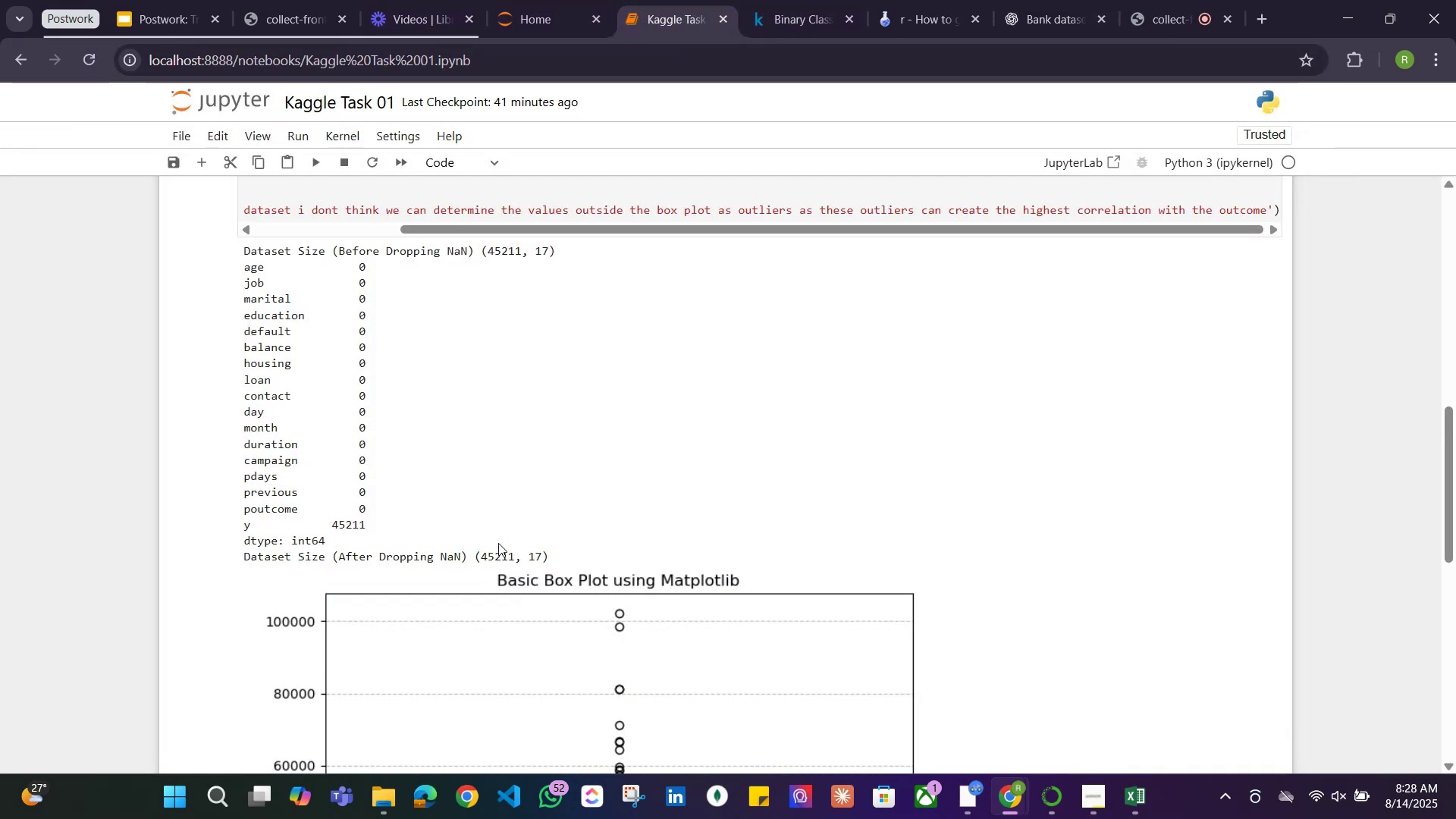 
scroll: coordinate [517, 533], scroll_direction: up, amount: 1.0
 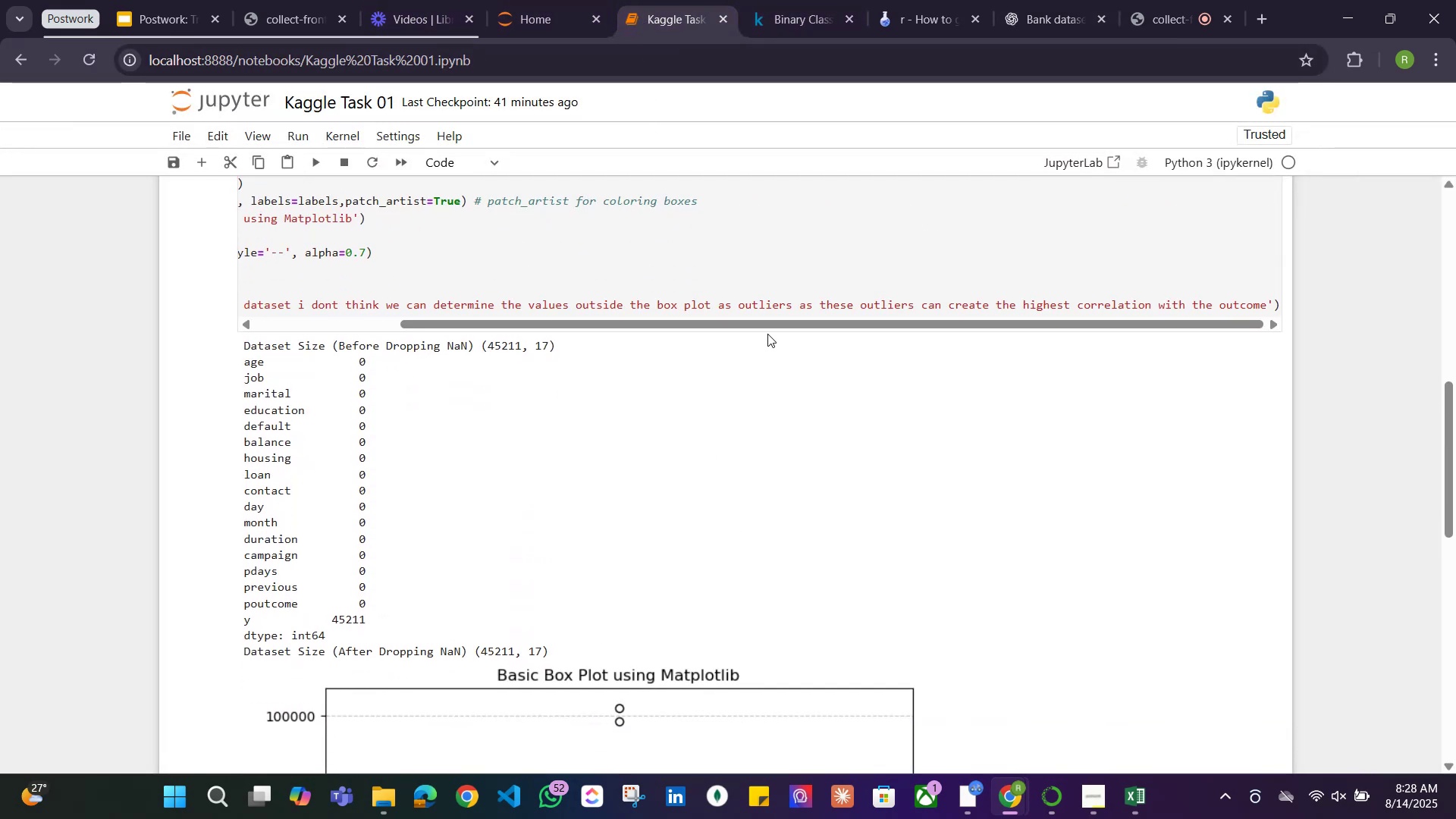 
left_click_drag(start_coordinate=[774, 324], to_coordinate=[554, 356])
 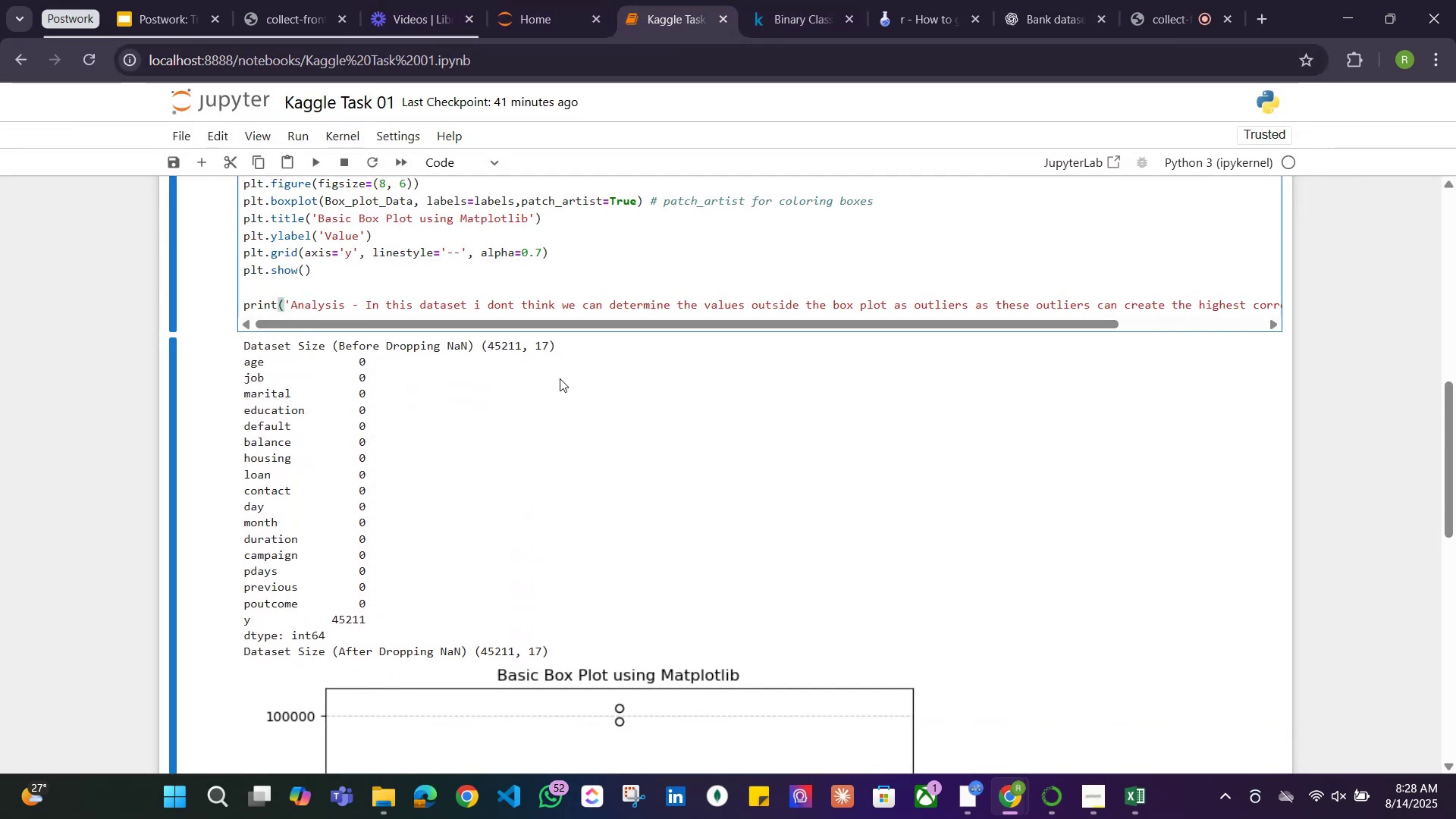 
scroll: coordinate [613, 381], scroll_direction: up, amount: 7.0
 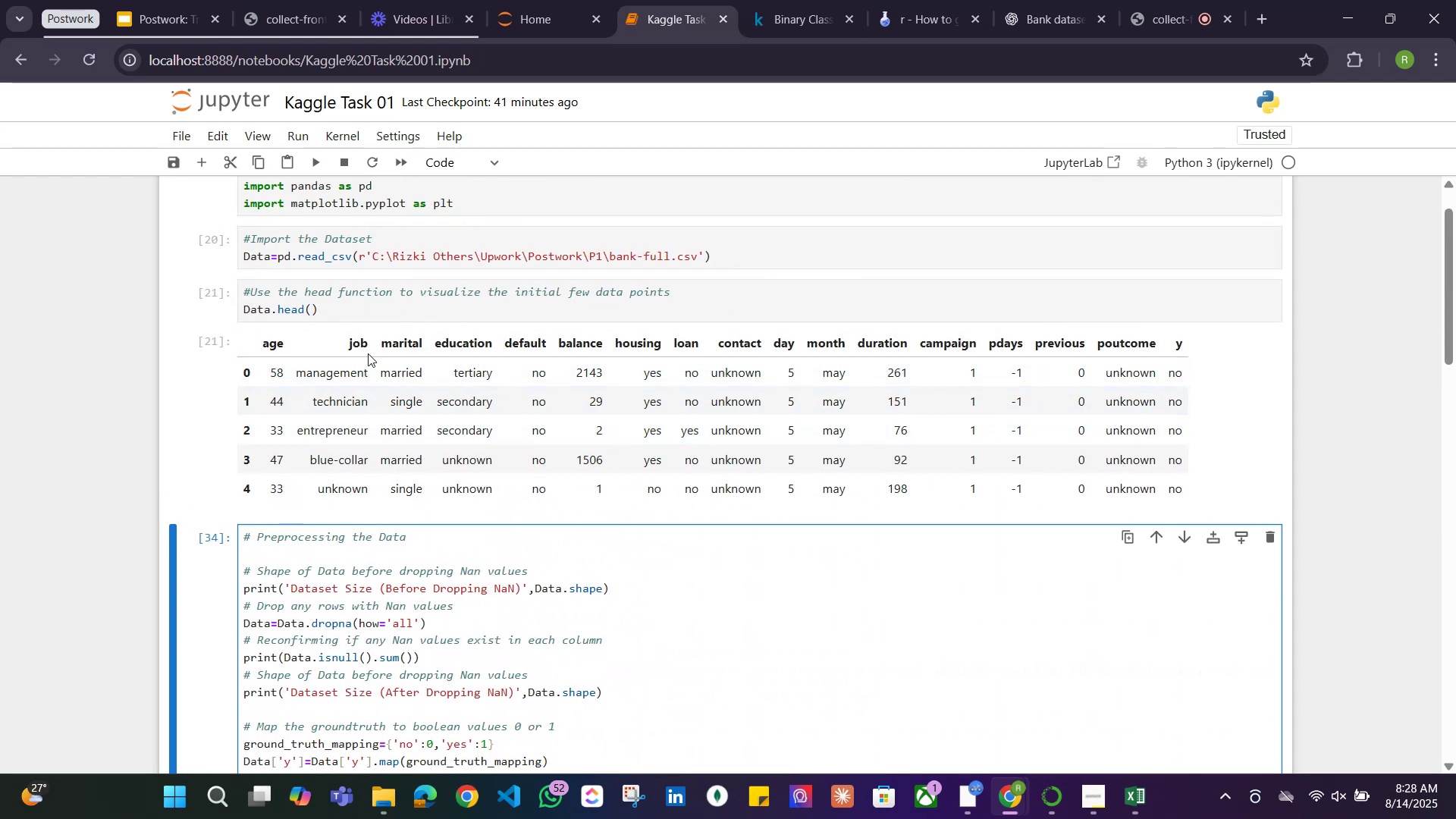 
wait(8.6)
 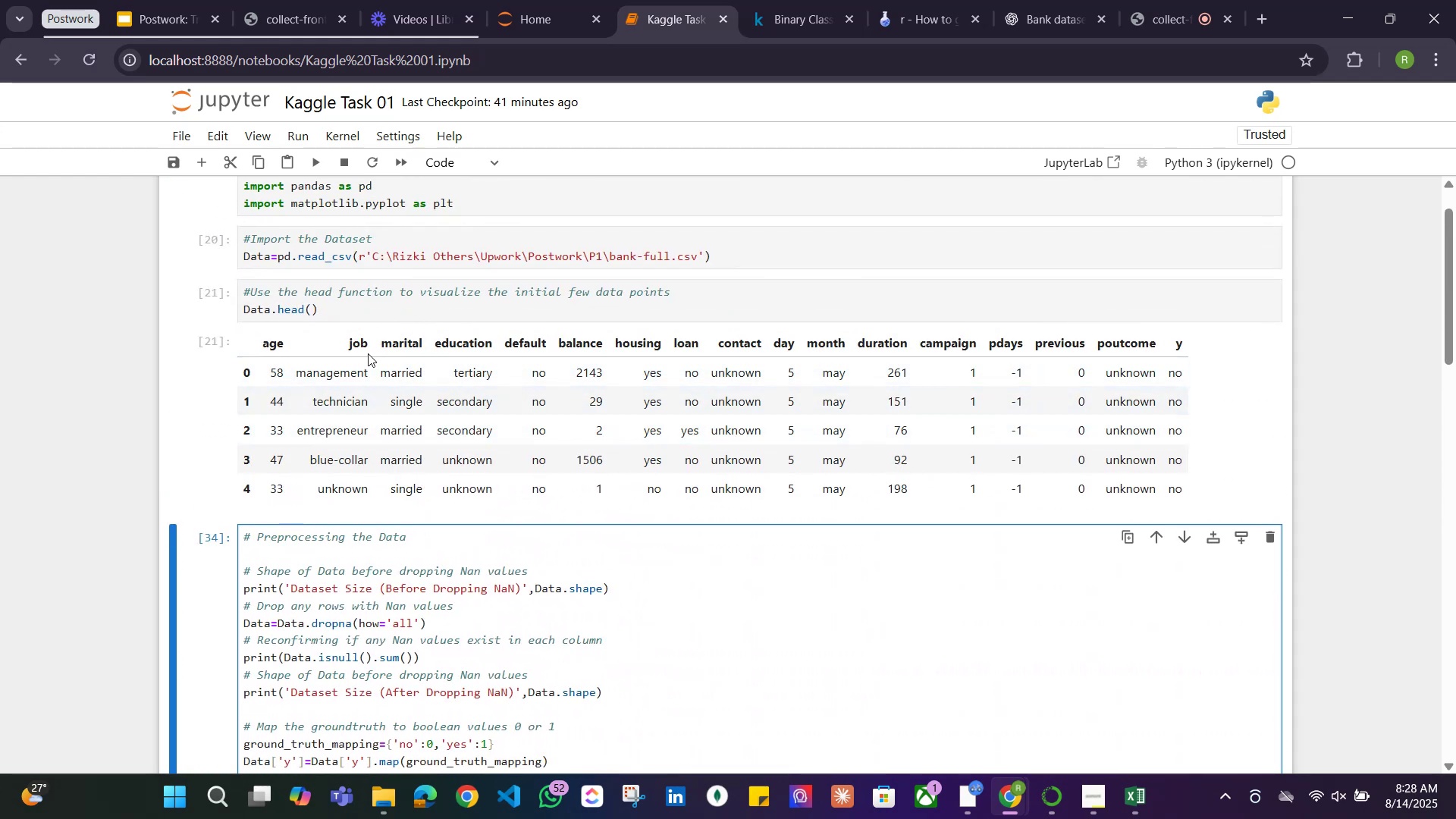 
left_click([1053, 11])
 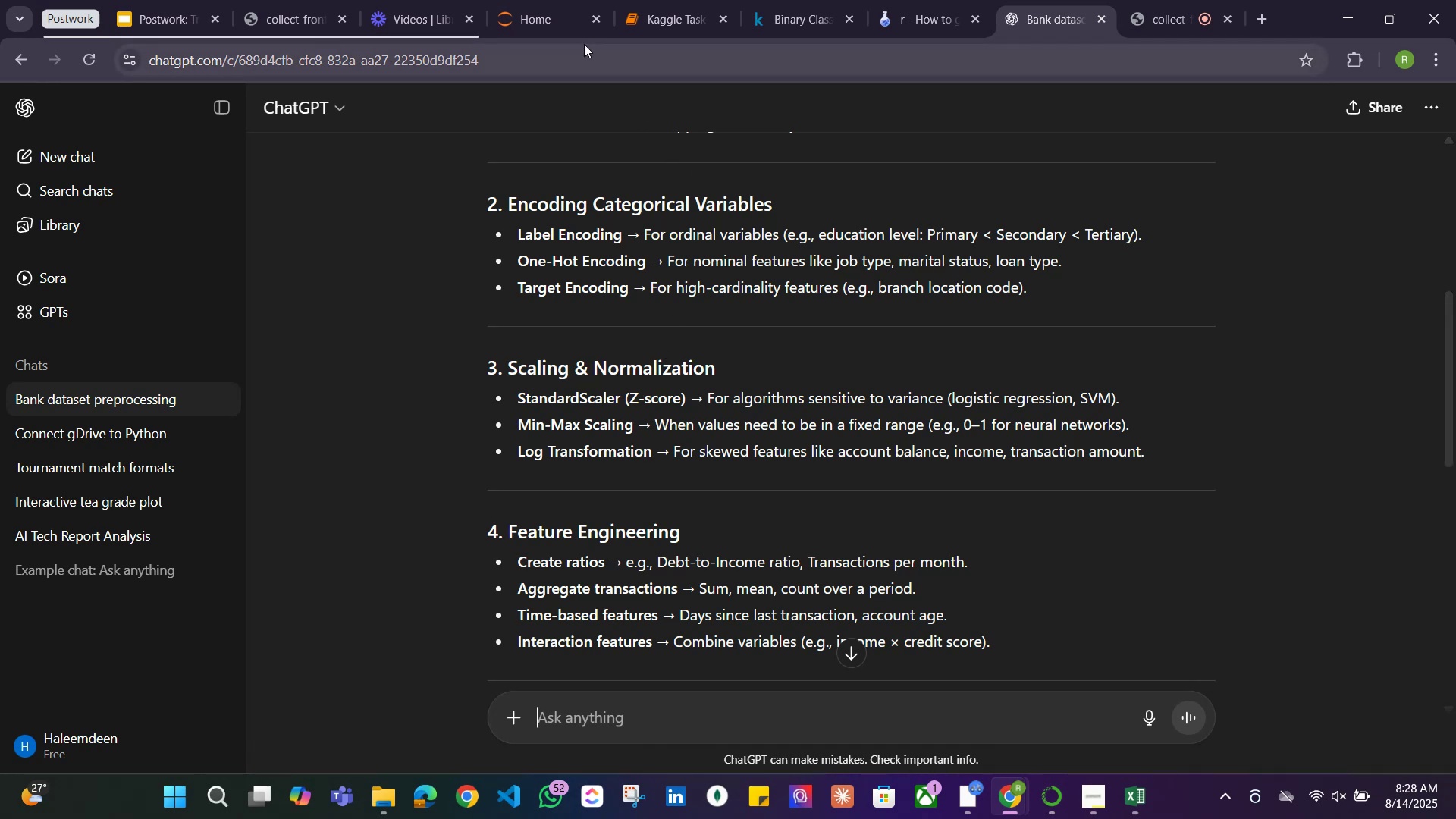 
wait(6.19)
 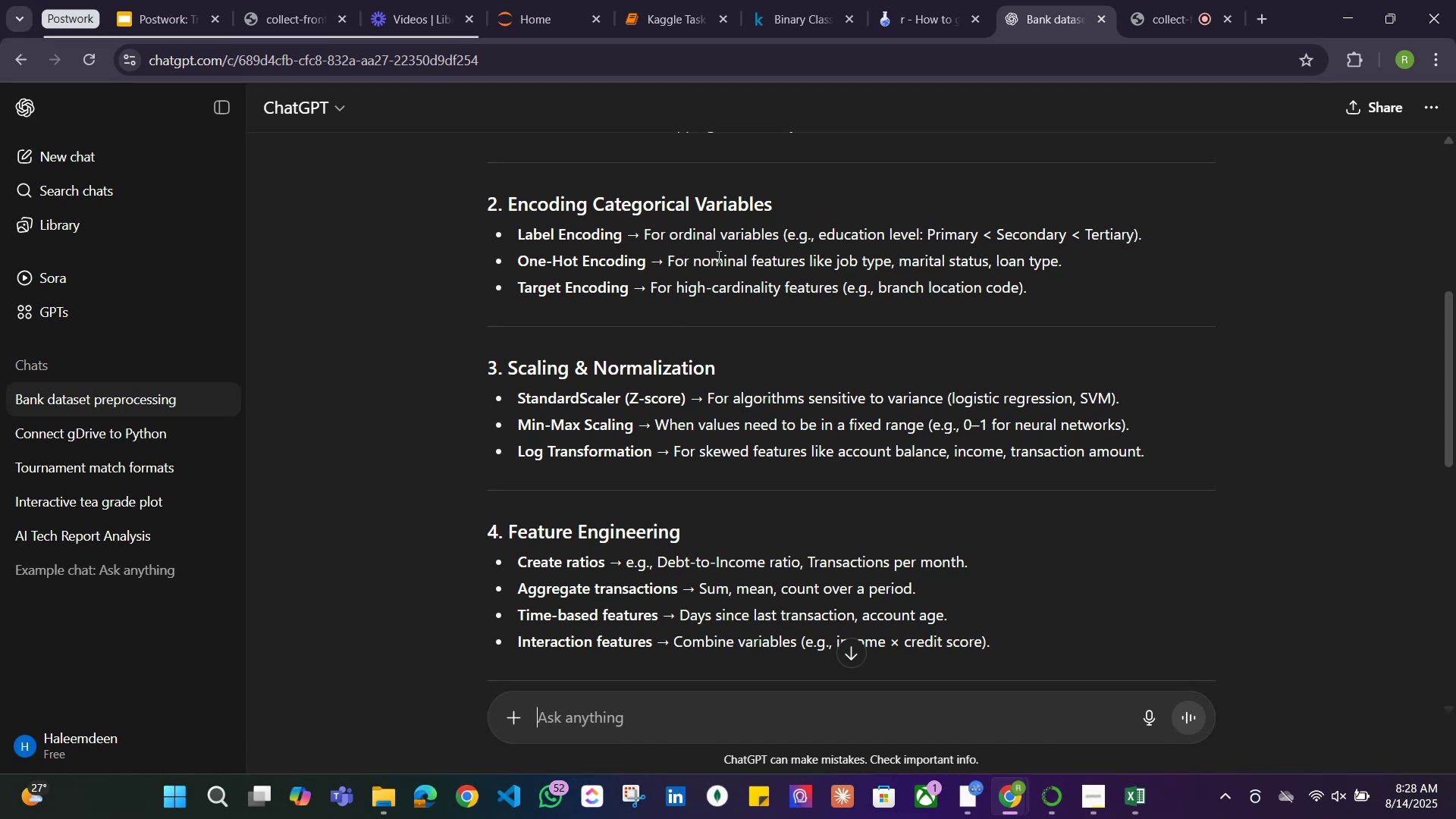 
left_click([667, 15])
 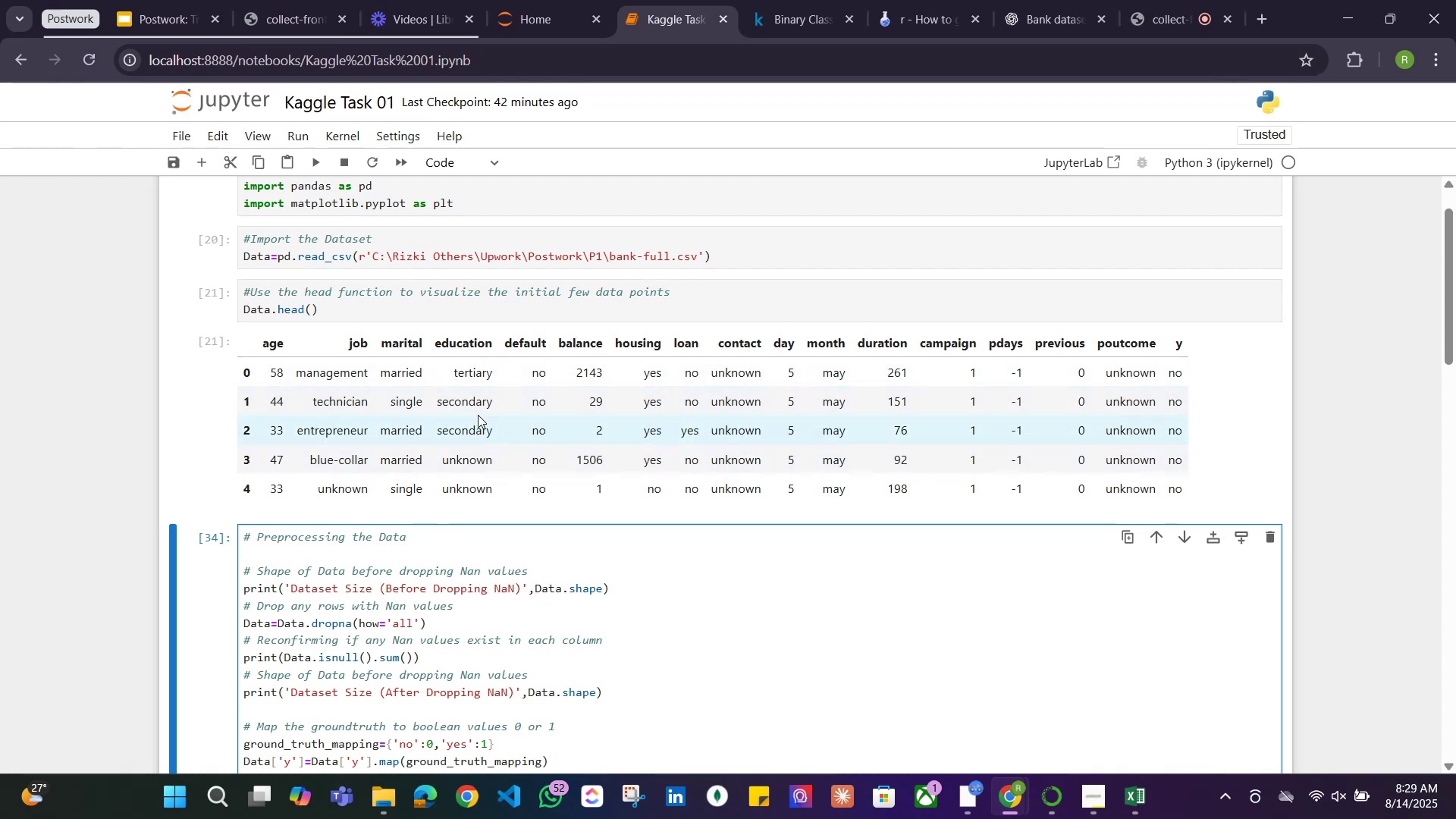 
wait(34.12)
 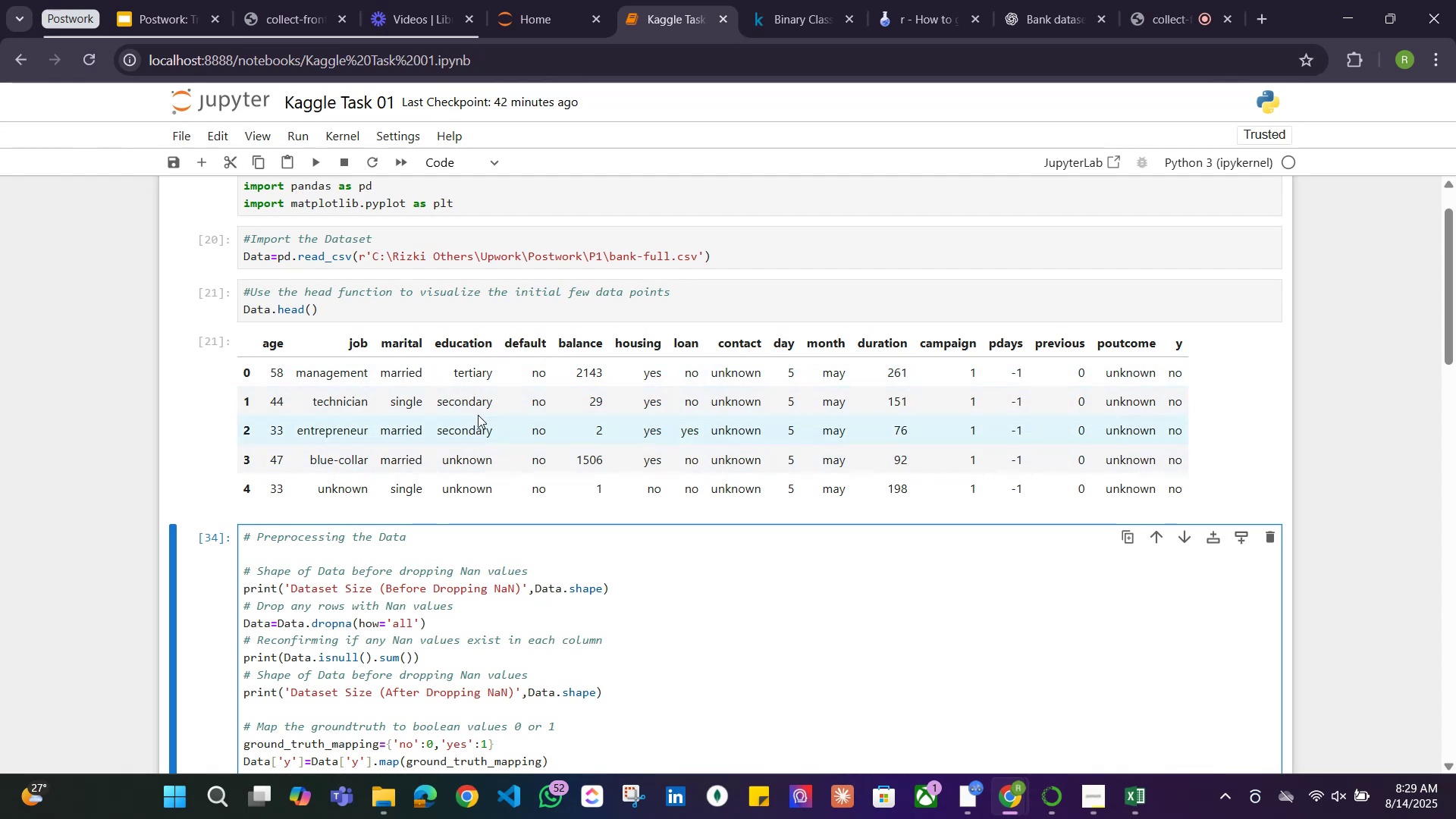 
left_click([1029, 13])
 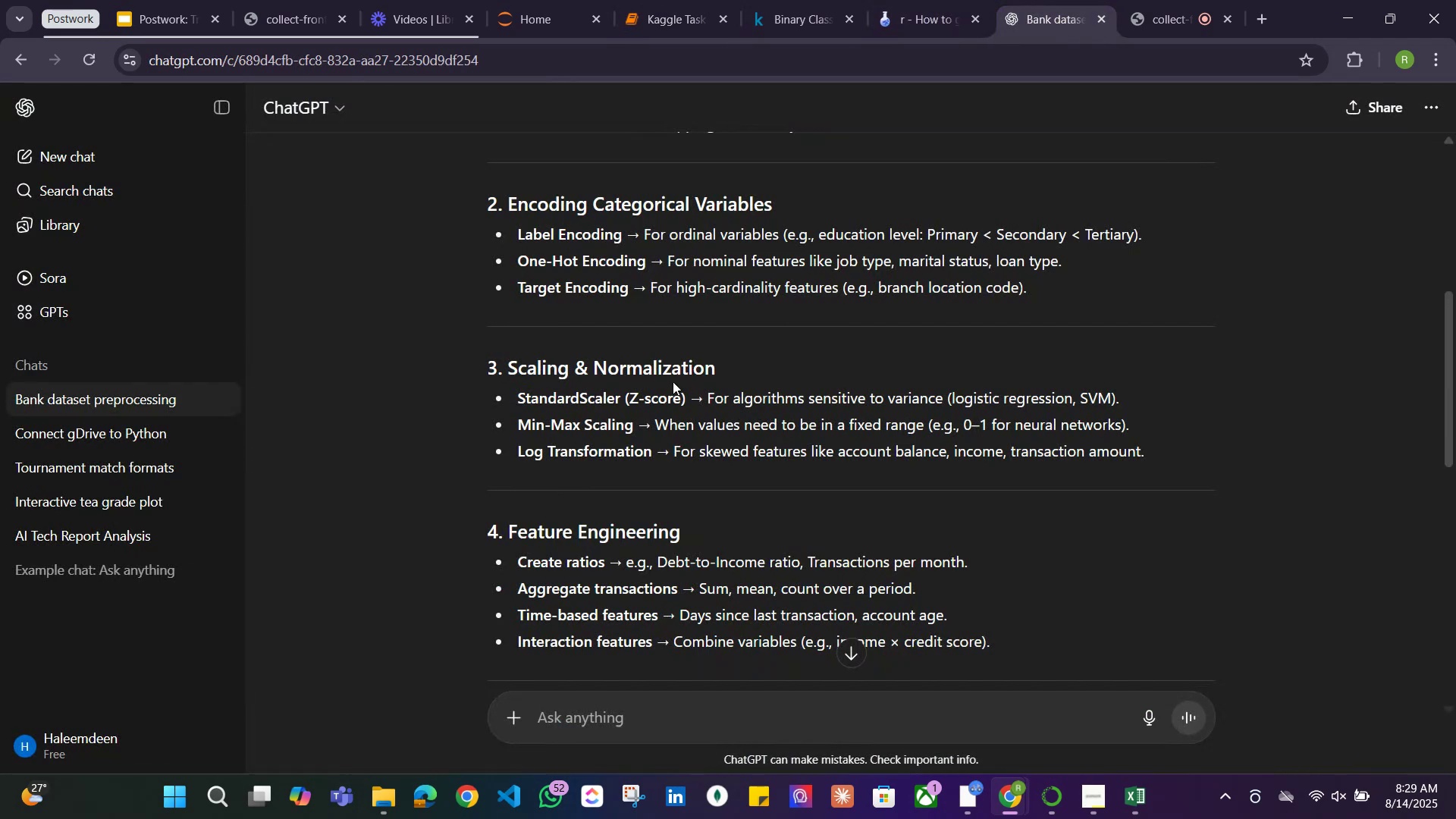 
scroll: coordinate [673, 381], scroll_direction: down, amount: 3.0
 